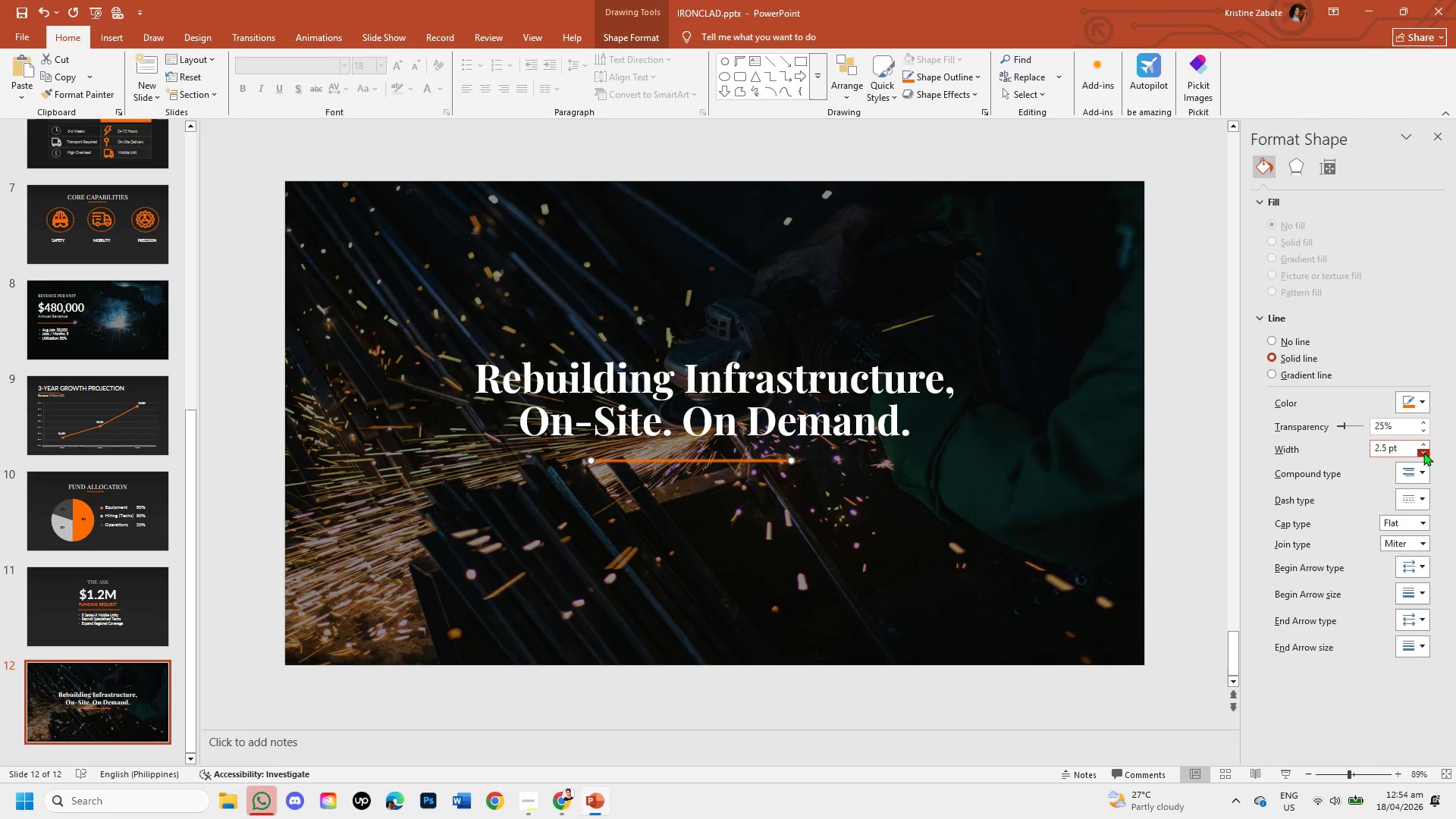 
triple_click([1423, 452])
 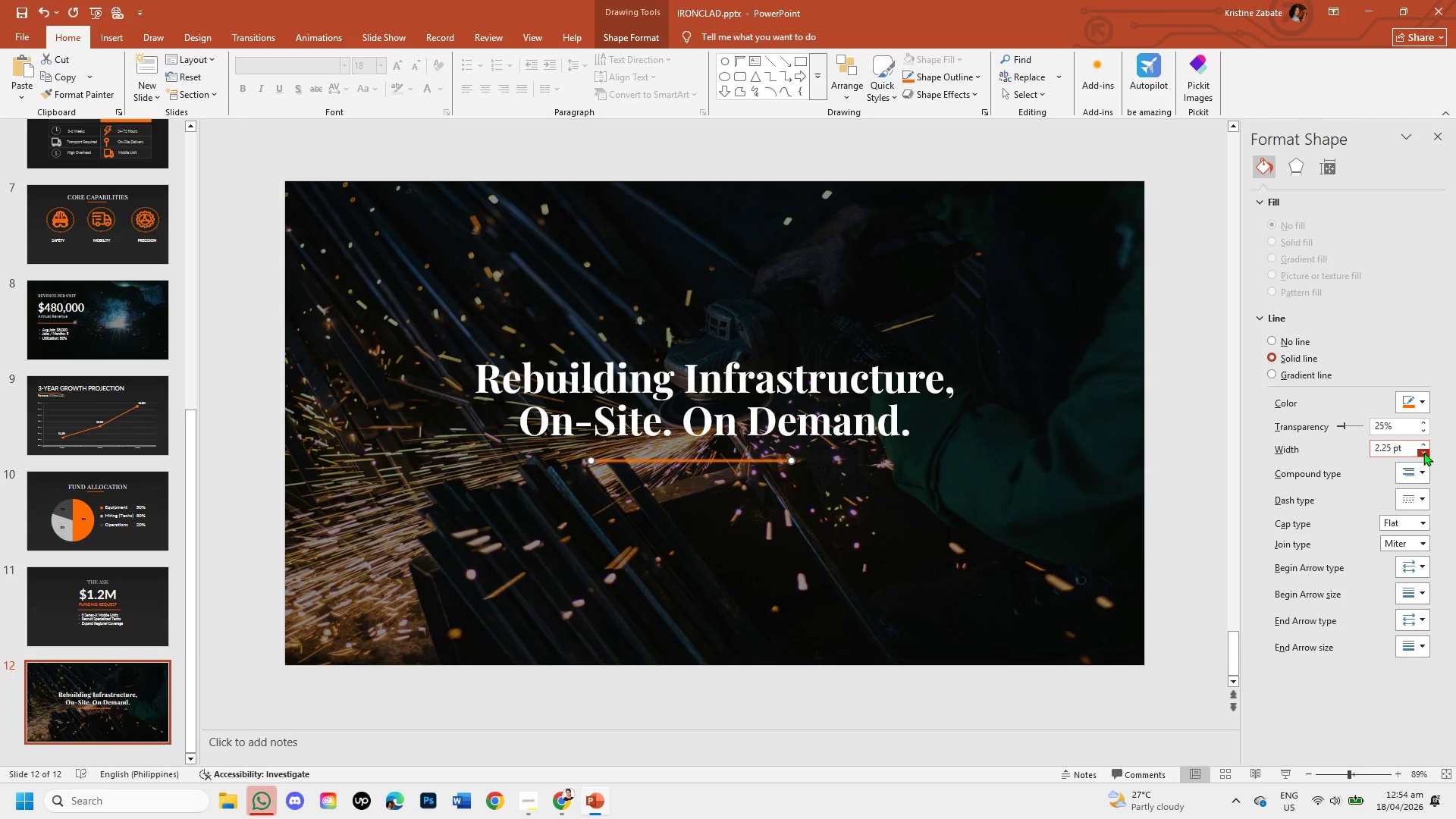 
left_click([1423, 452])
 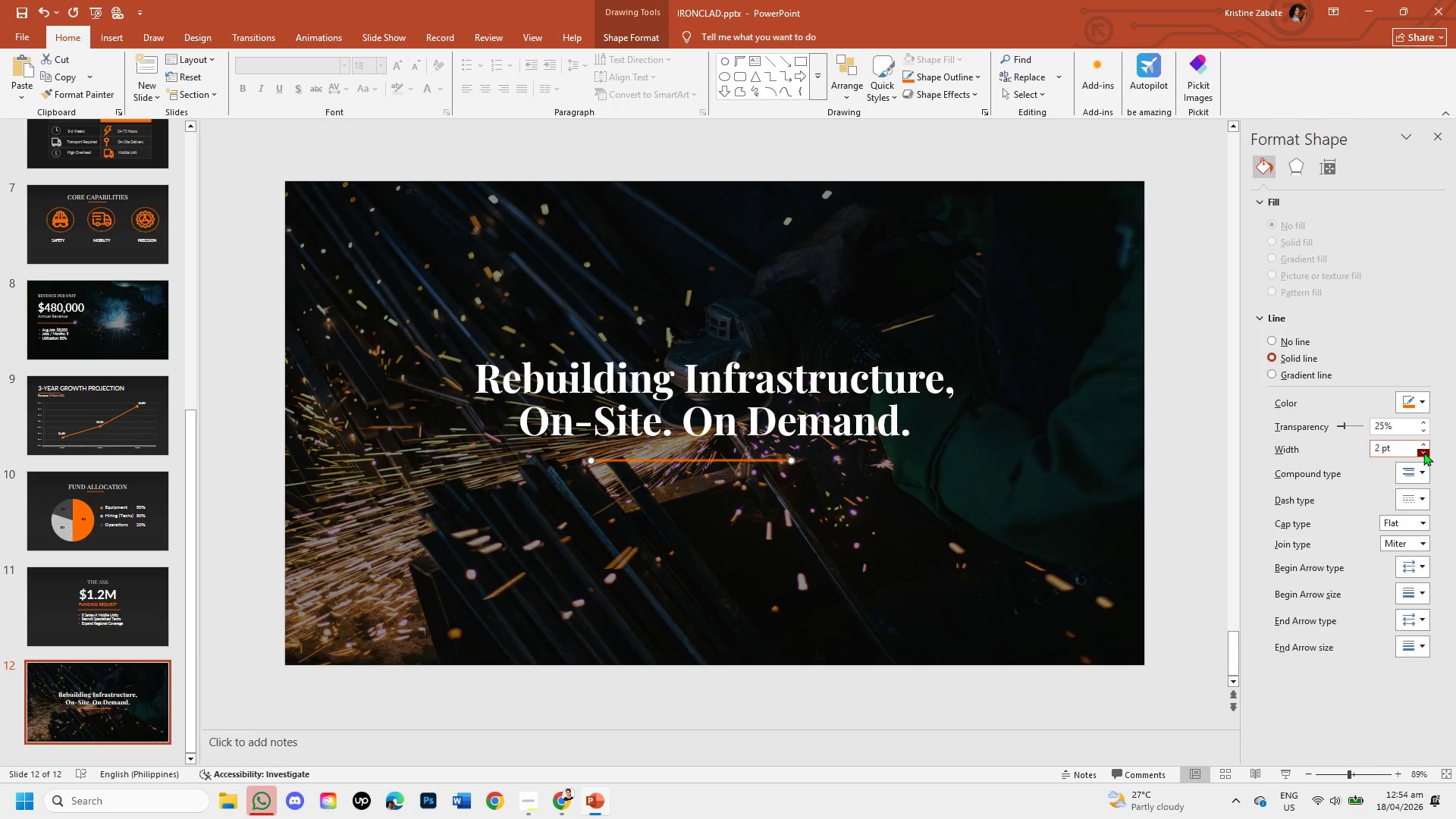 
mouse_move([1391, 472])
 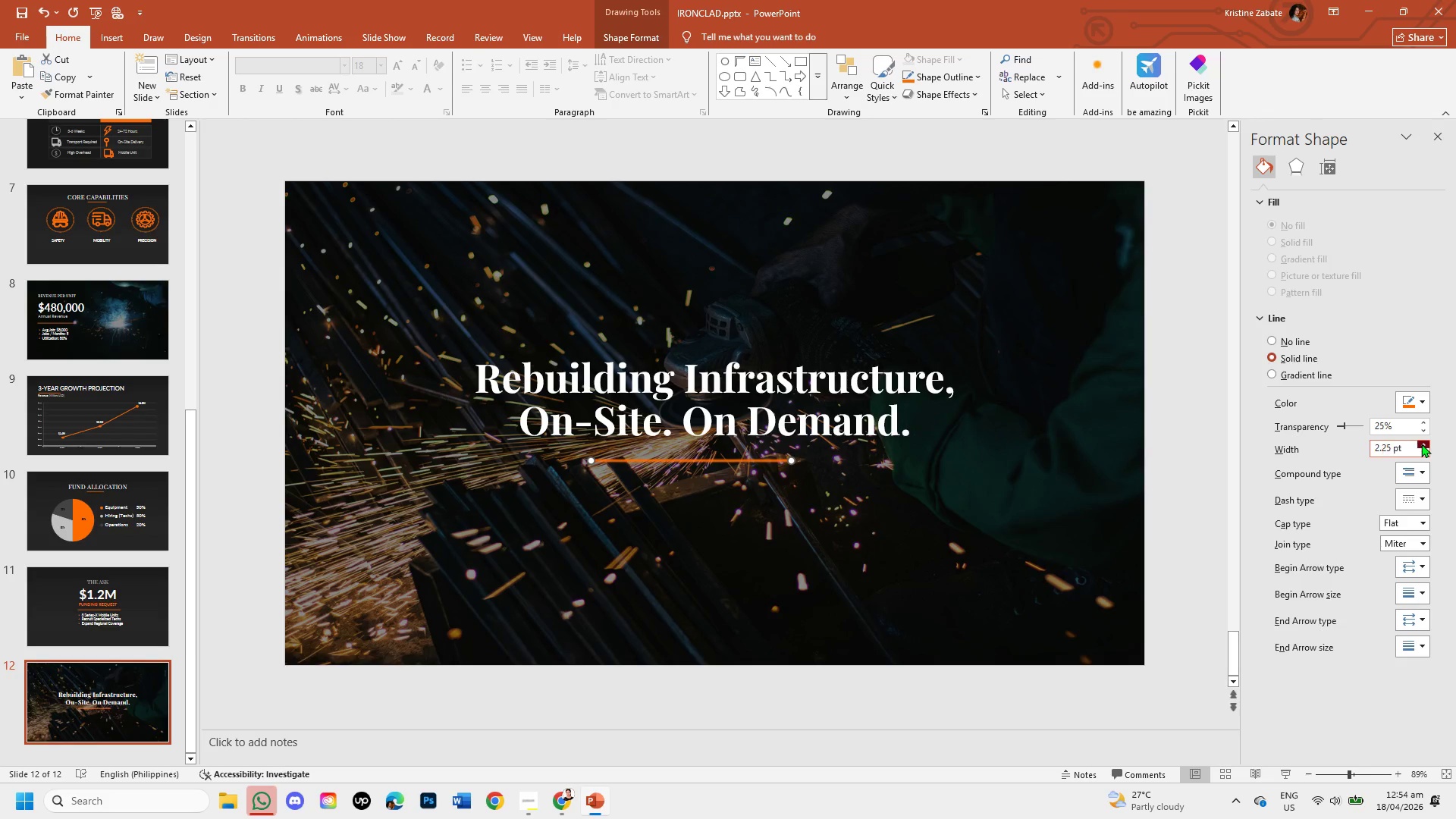 
left_click([1421, 444])
 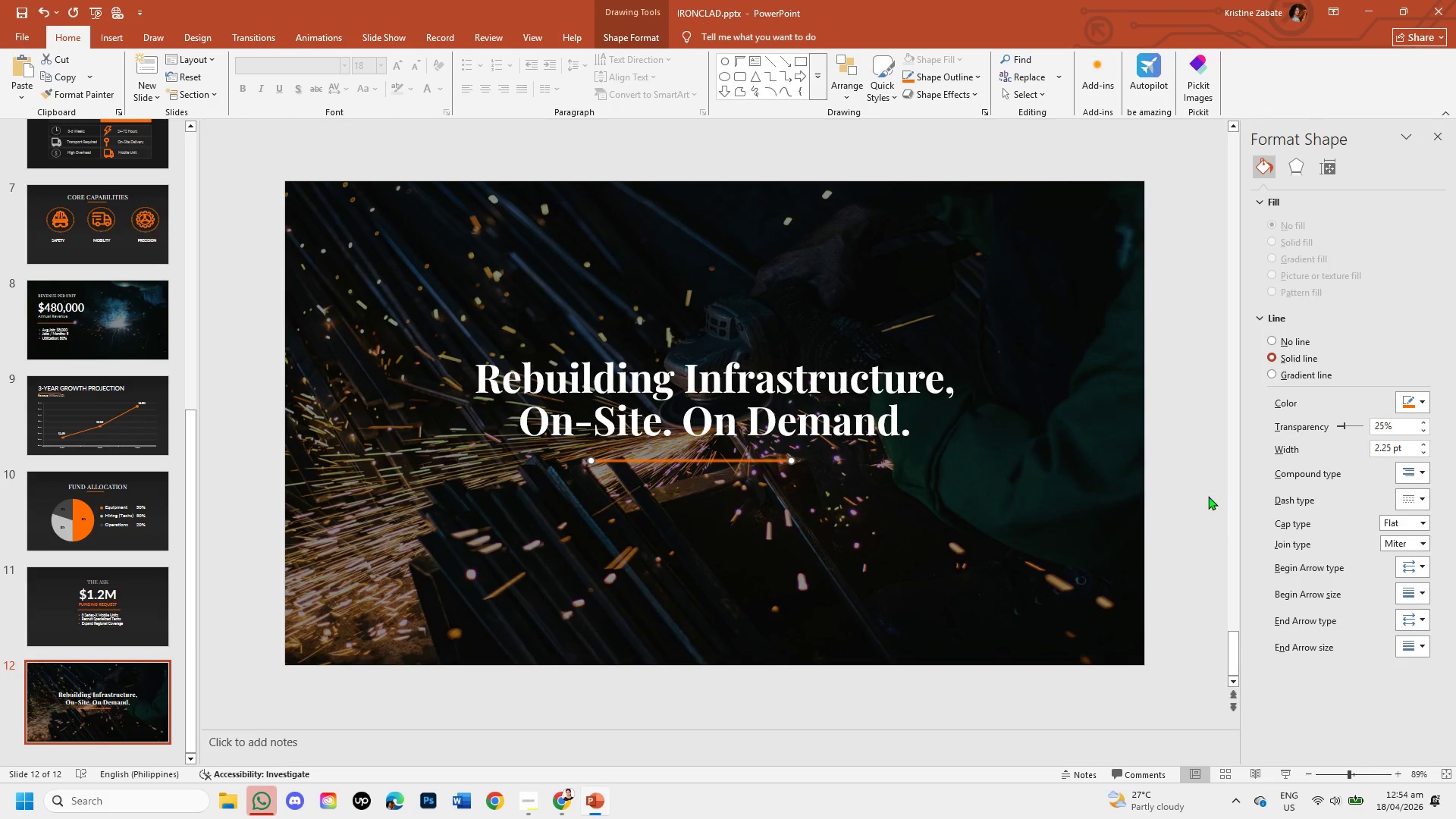 
left_click([1208, 495])
 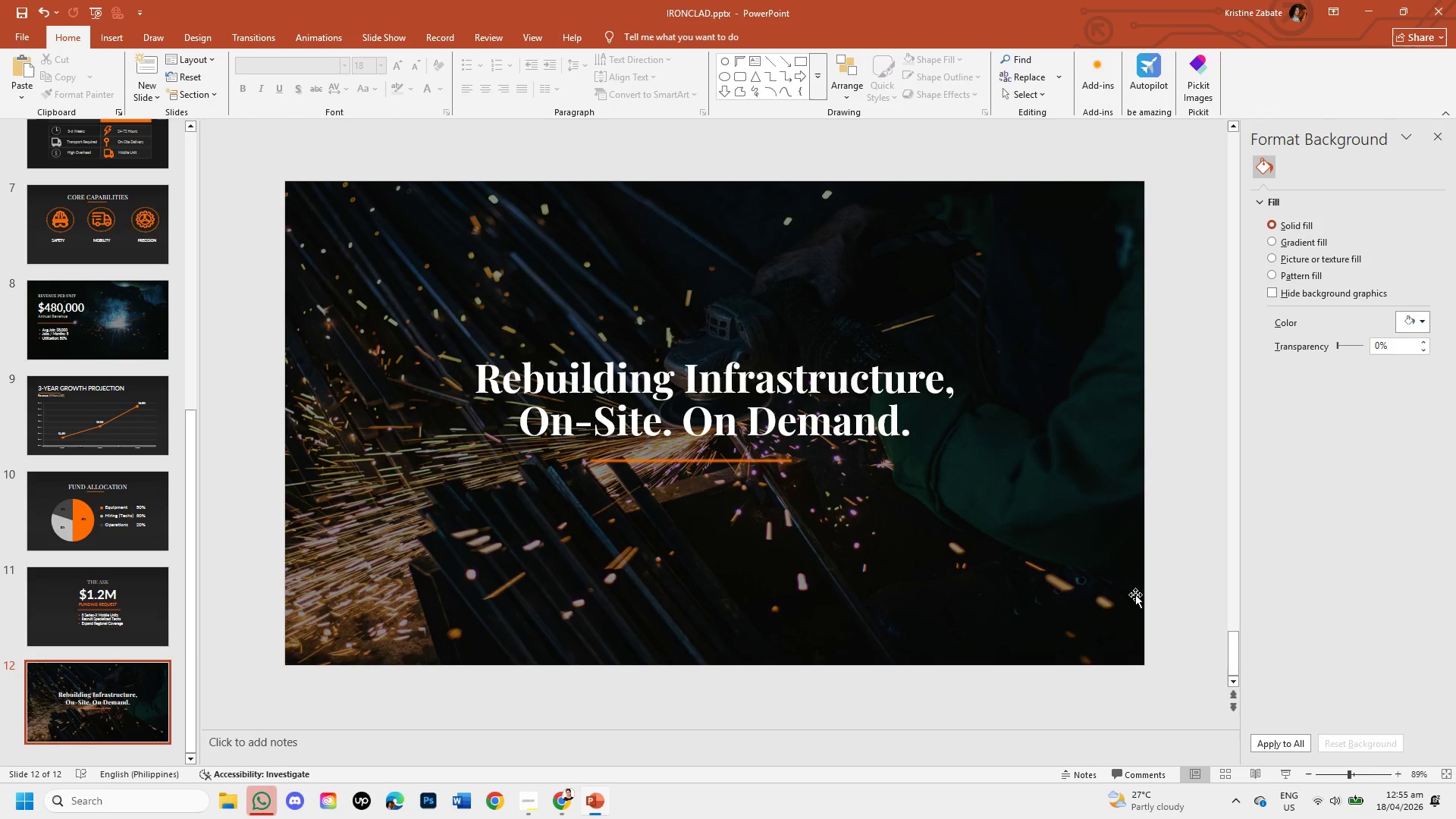 
wait(11.5)
 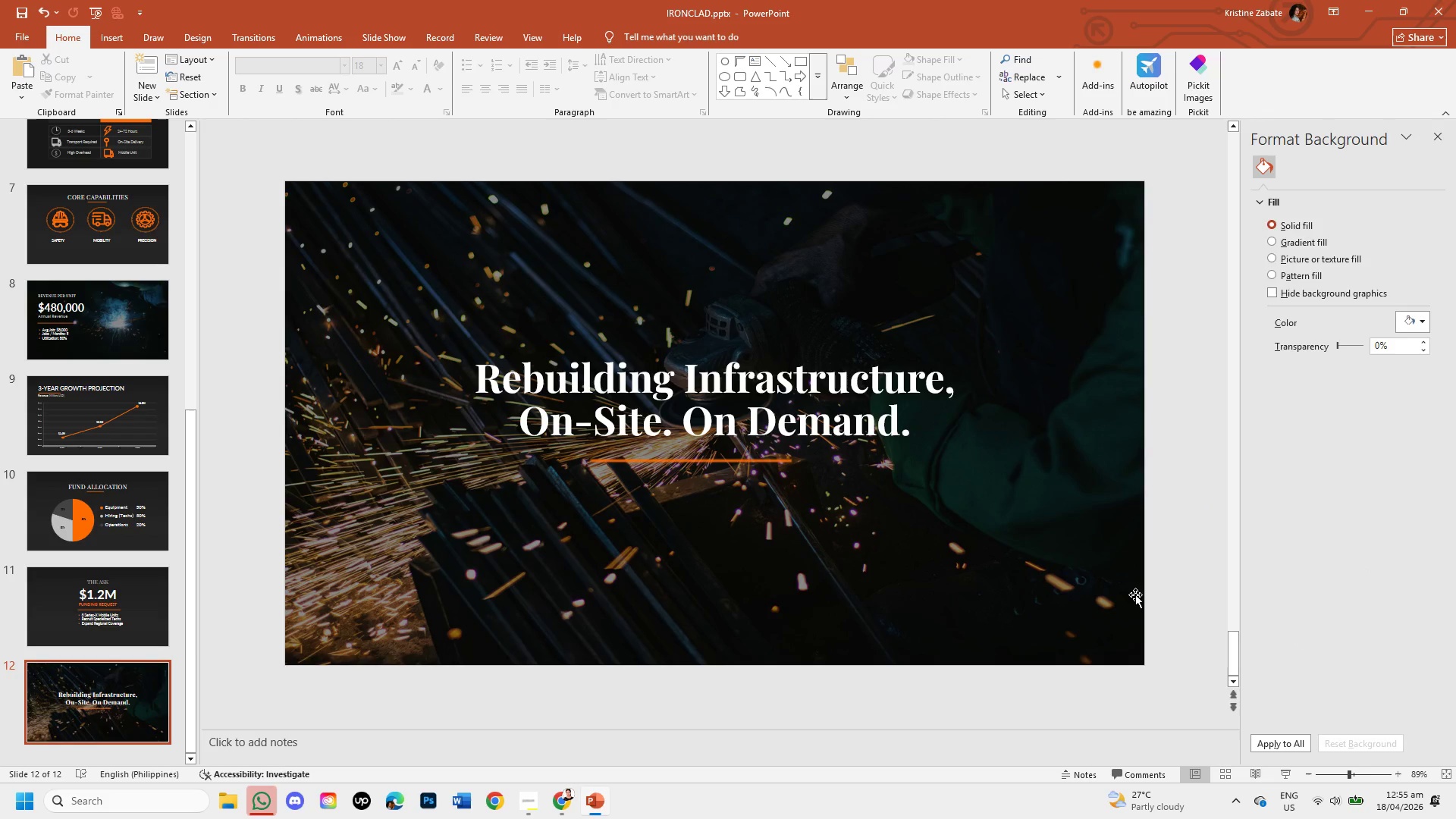 
left_click([112, 630])
 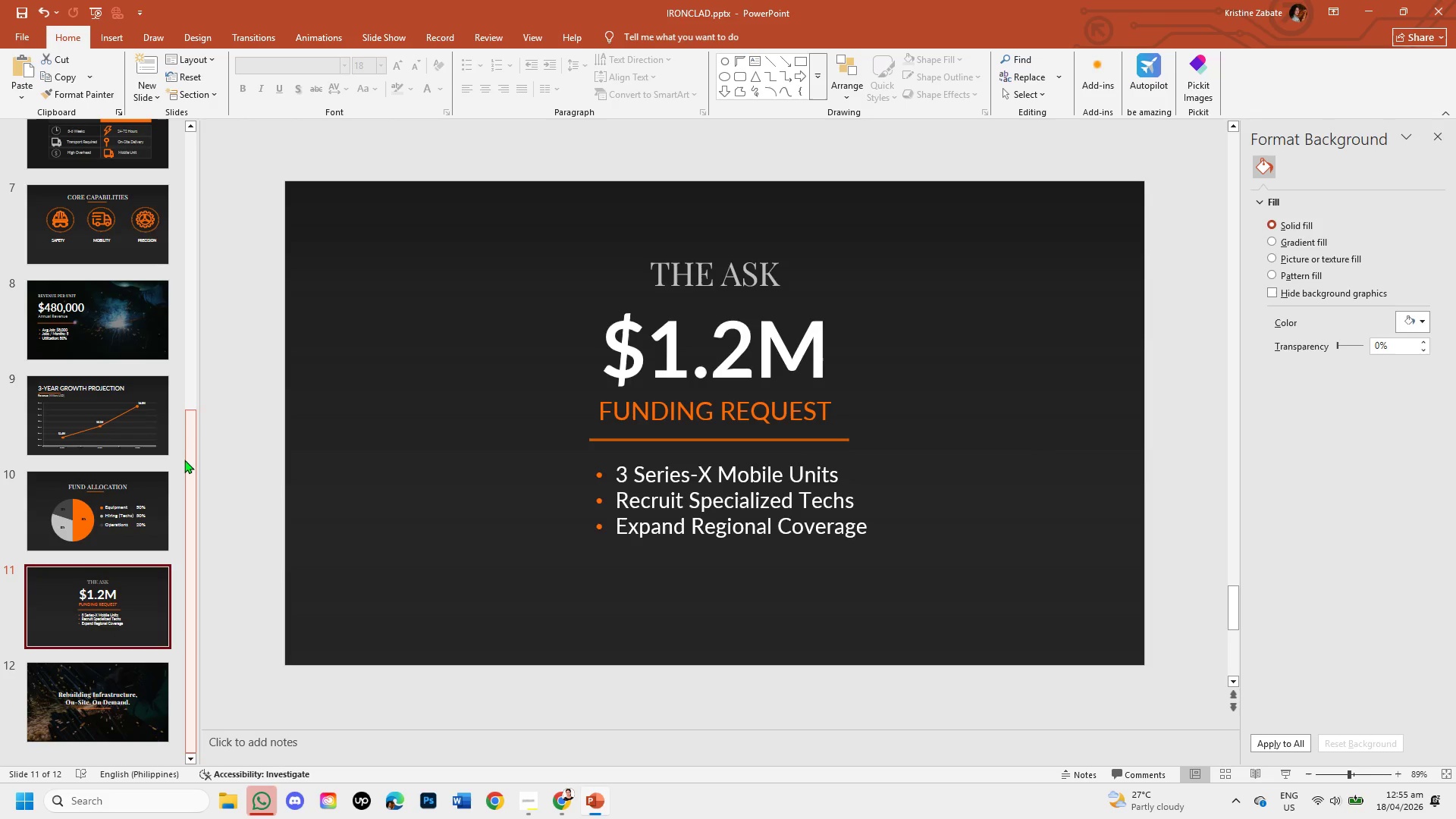 
left_click_drag(start_coordinate=[187, 467], to_coordinate=[190, 183])
 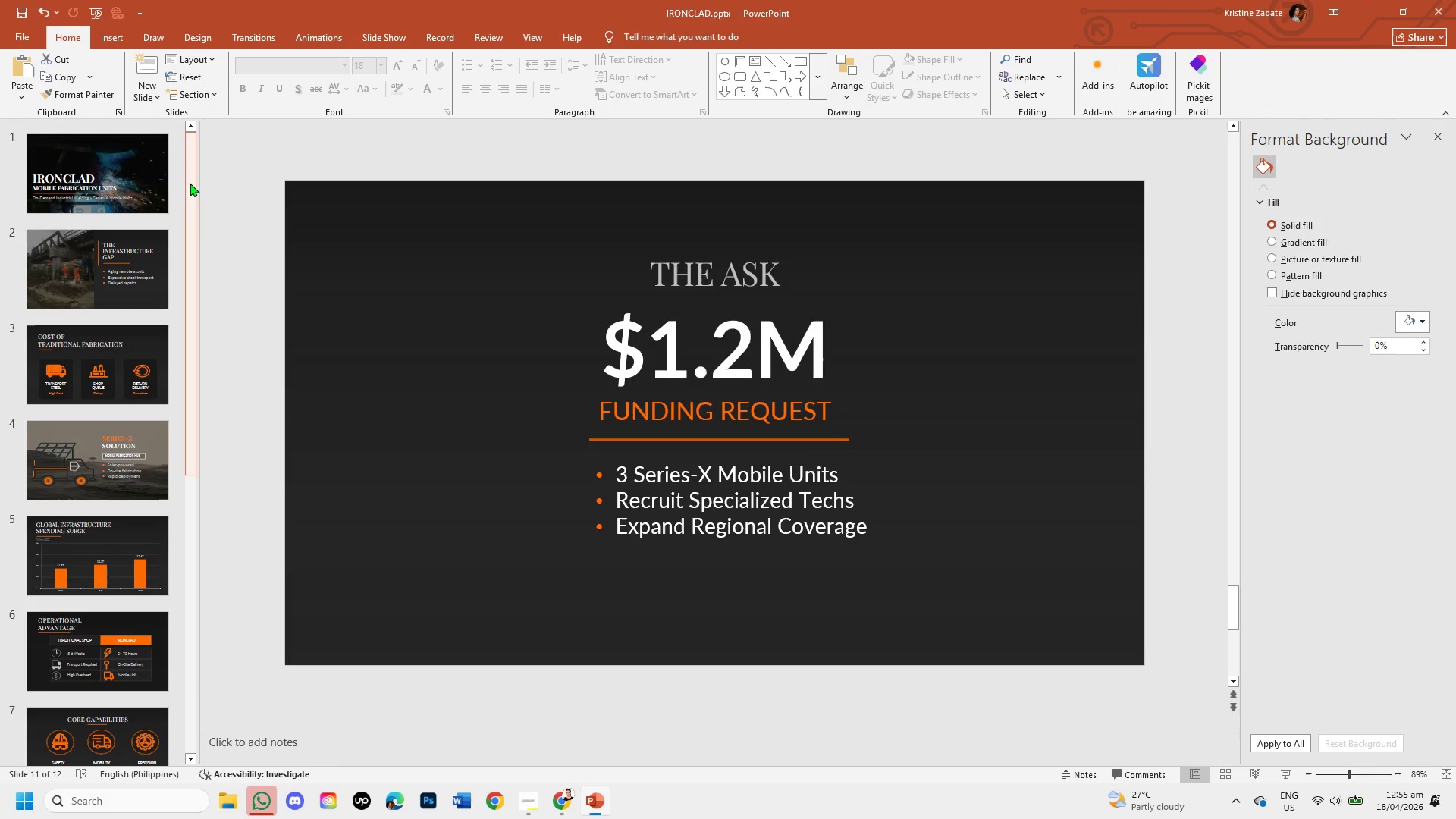 
key(Control+S)
 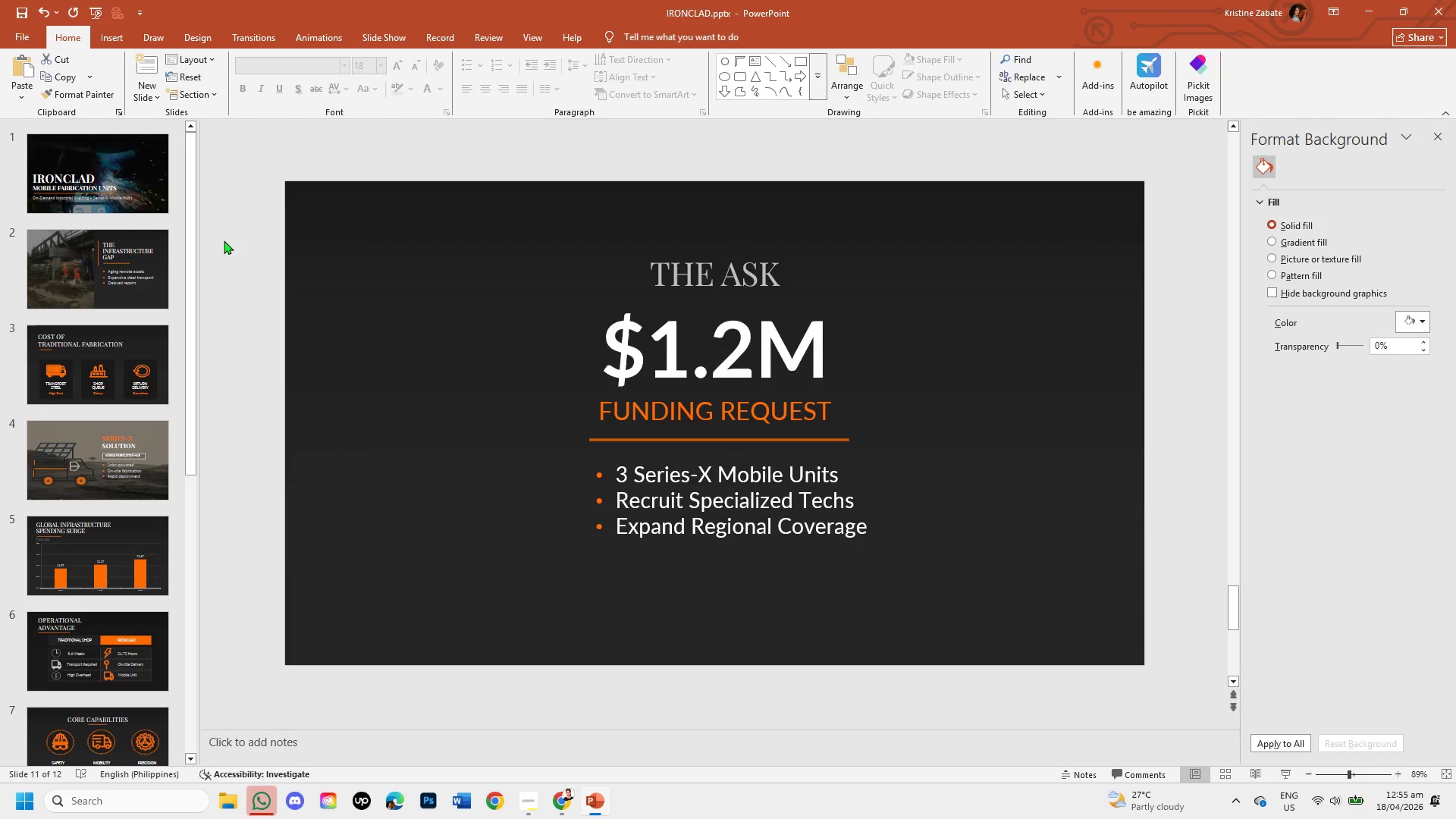 
left_click([191, 257])
 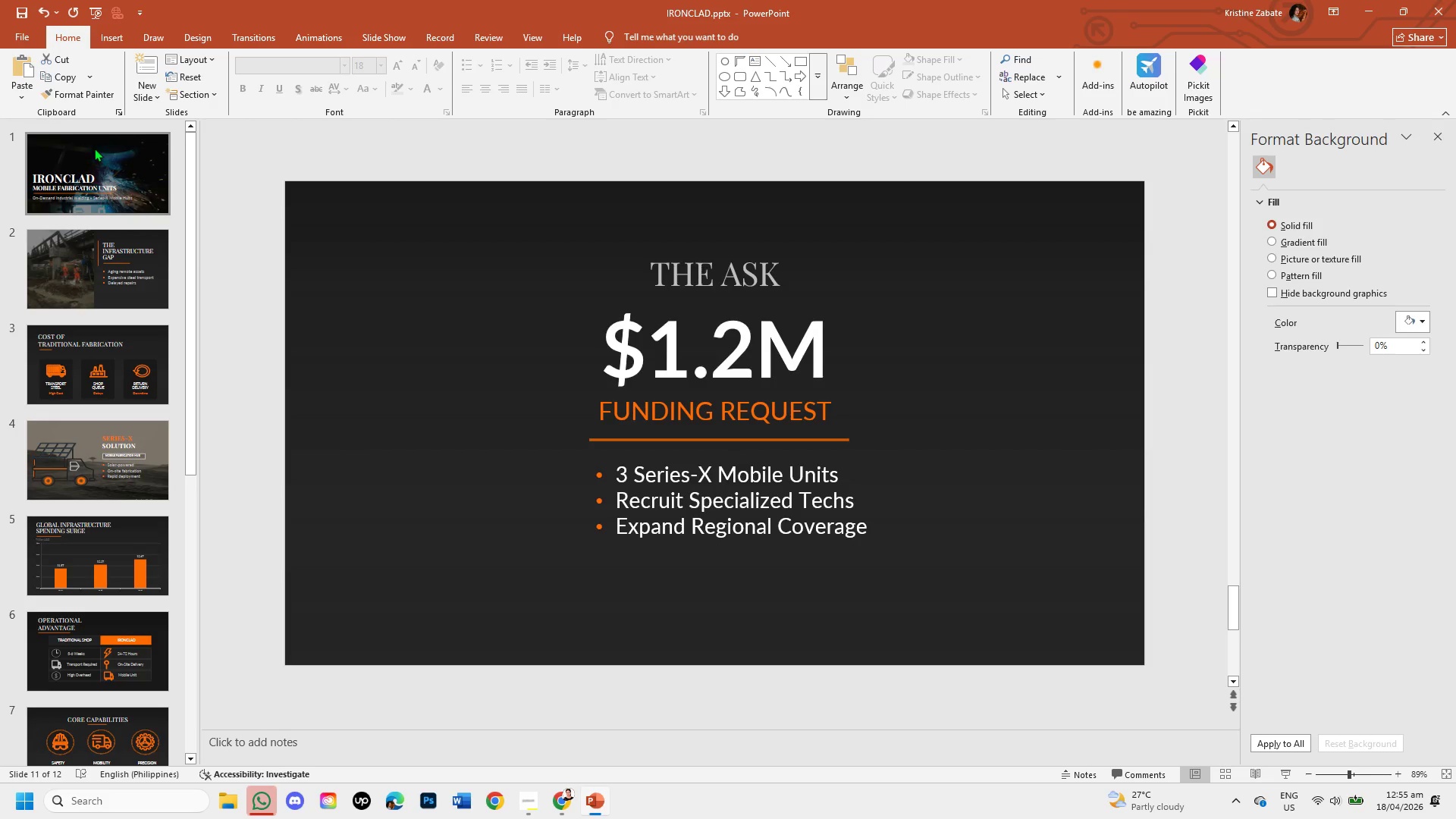 
left_click([102, 169])
 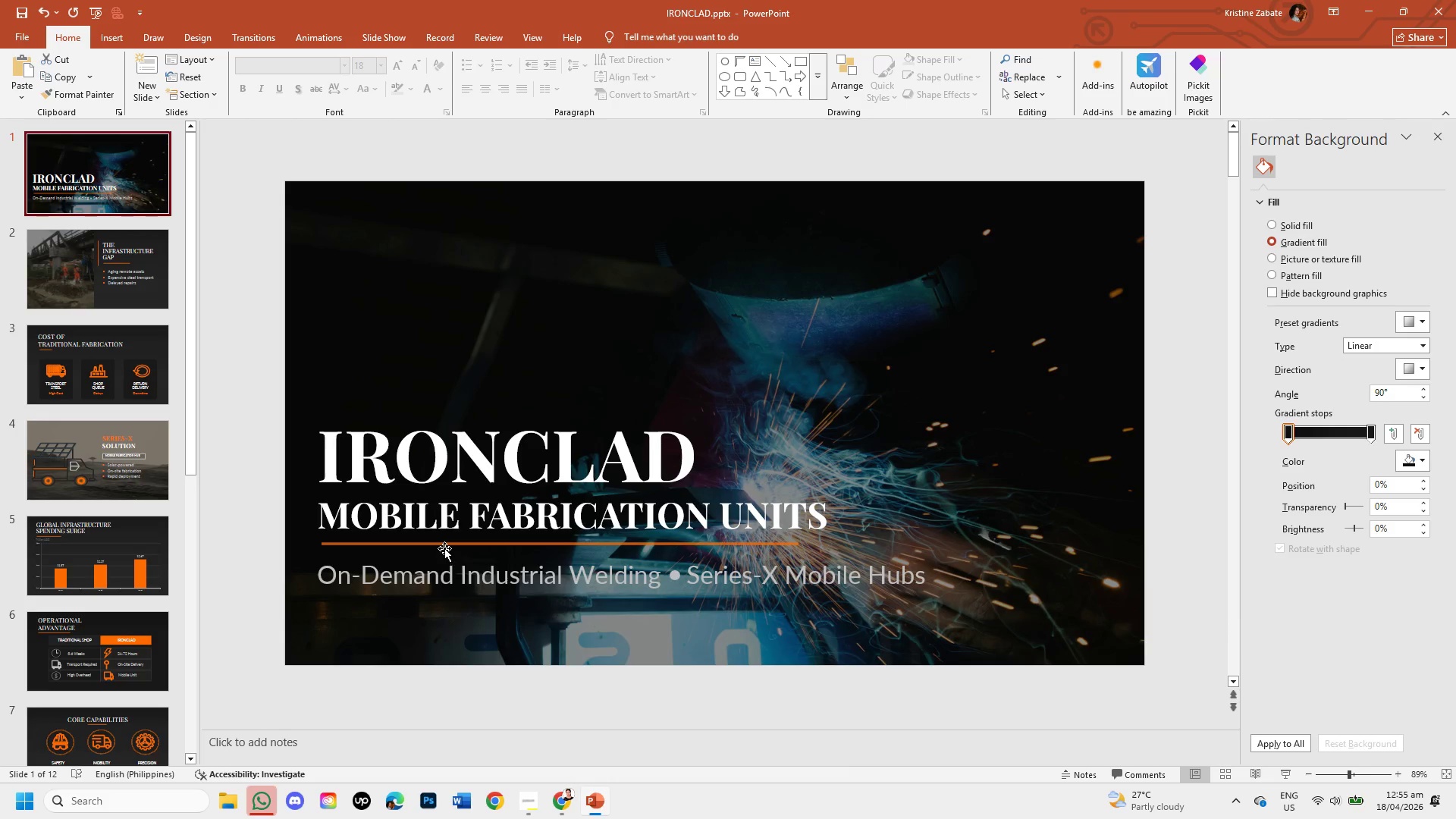 
left_click_drag(start_coordinate=[444, 545], to_coordinate=[610, 37])
 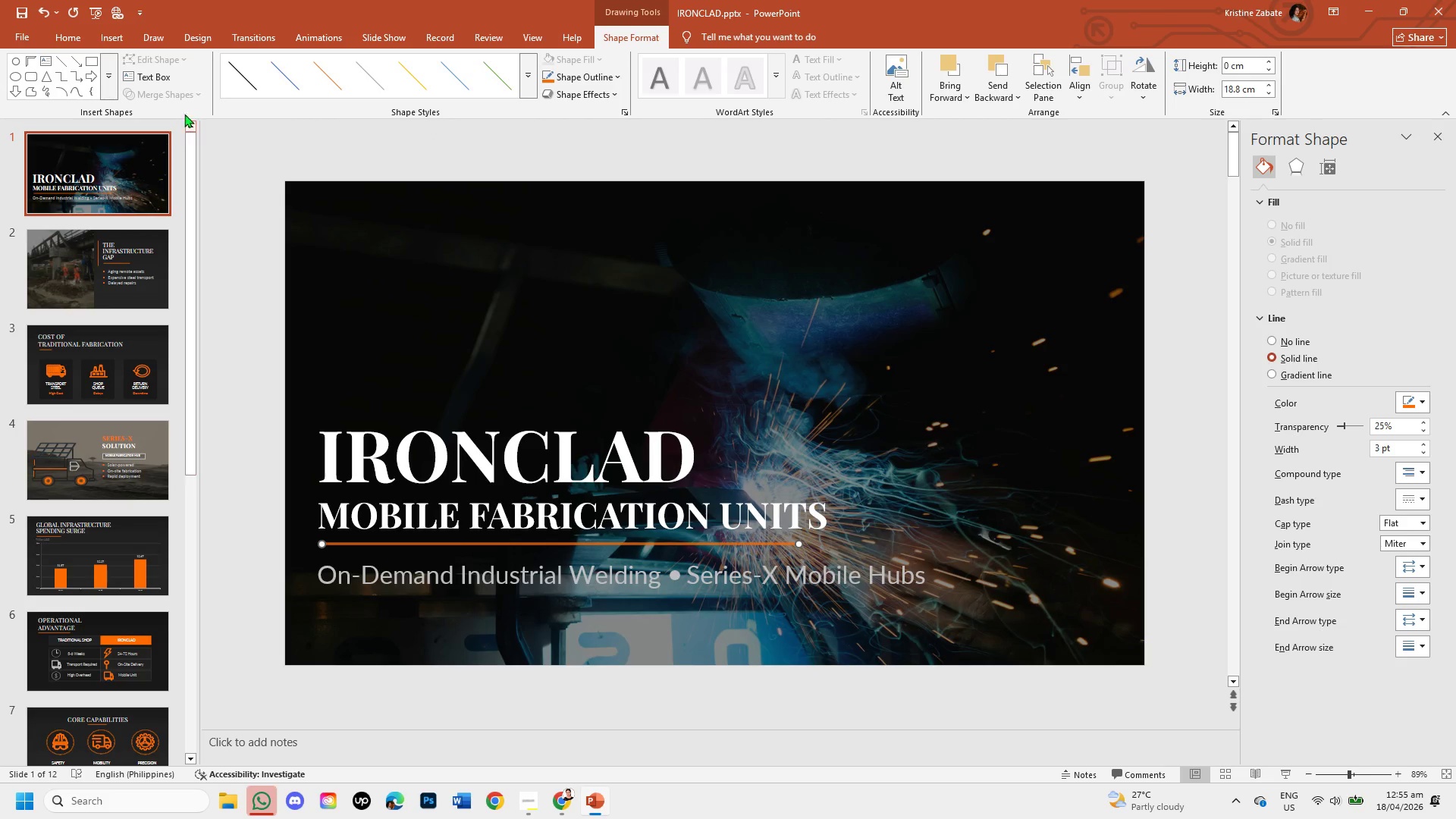 
key(Control+C)
 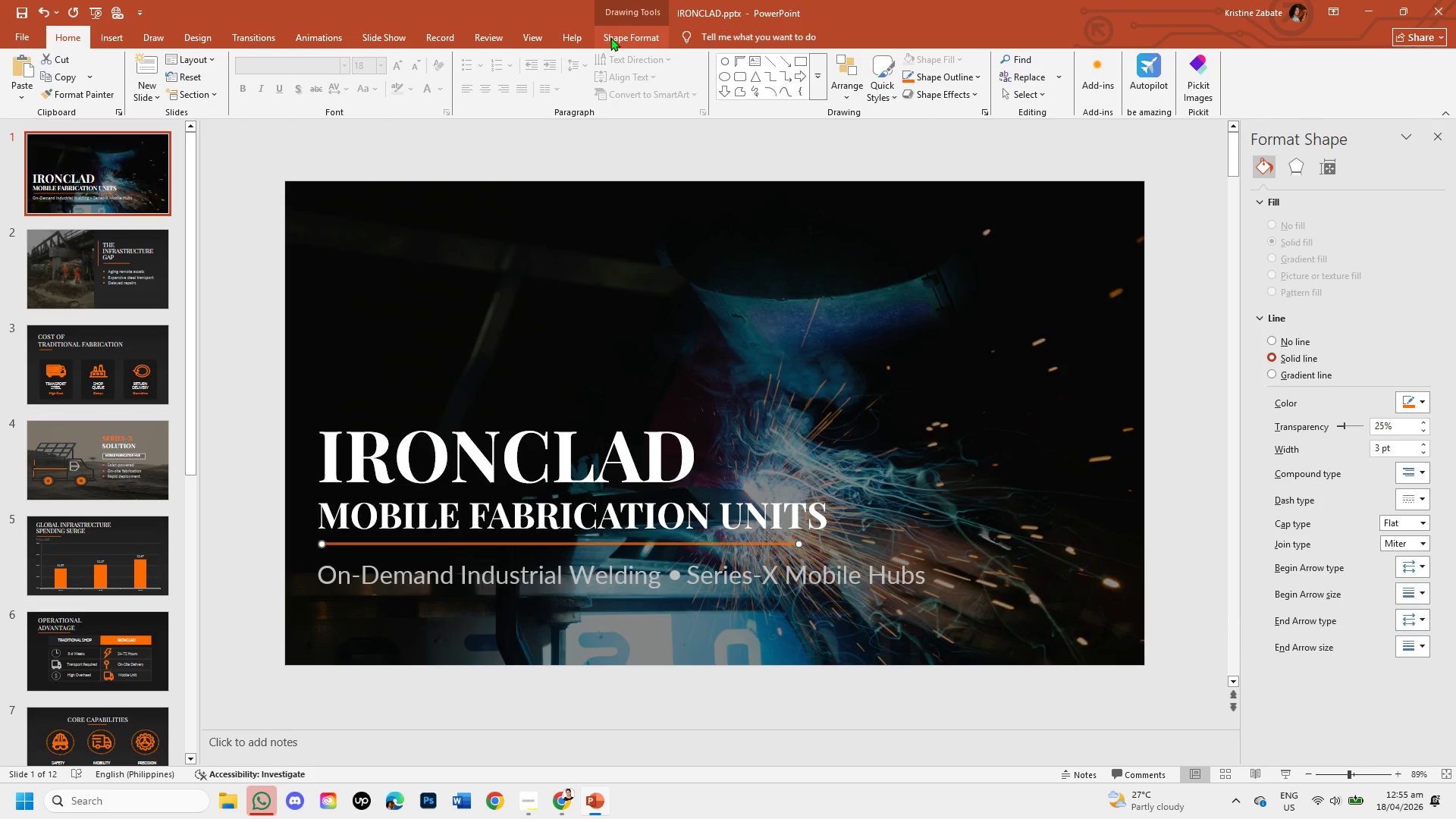 
left_click([610, 37])
 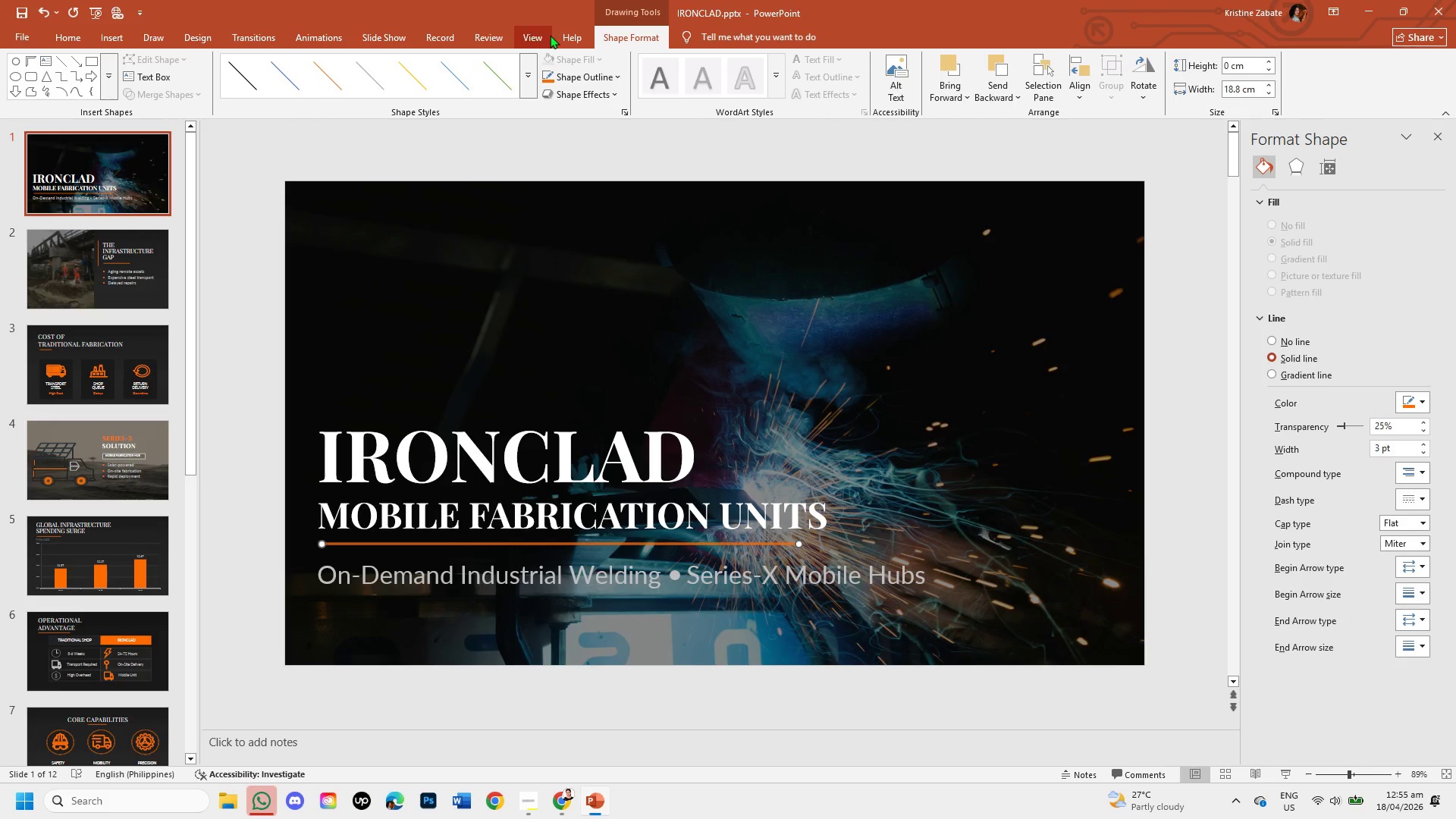 
left_click([537, 36])
 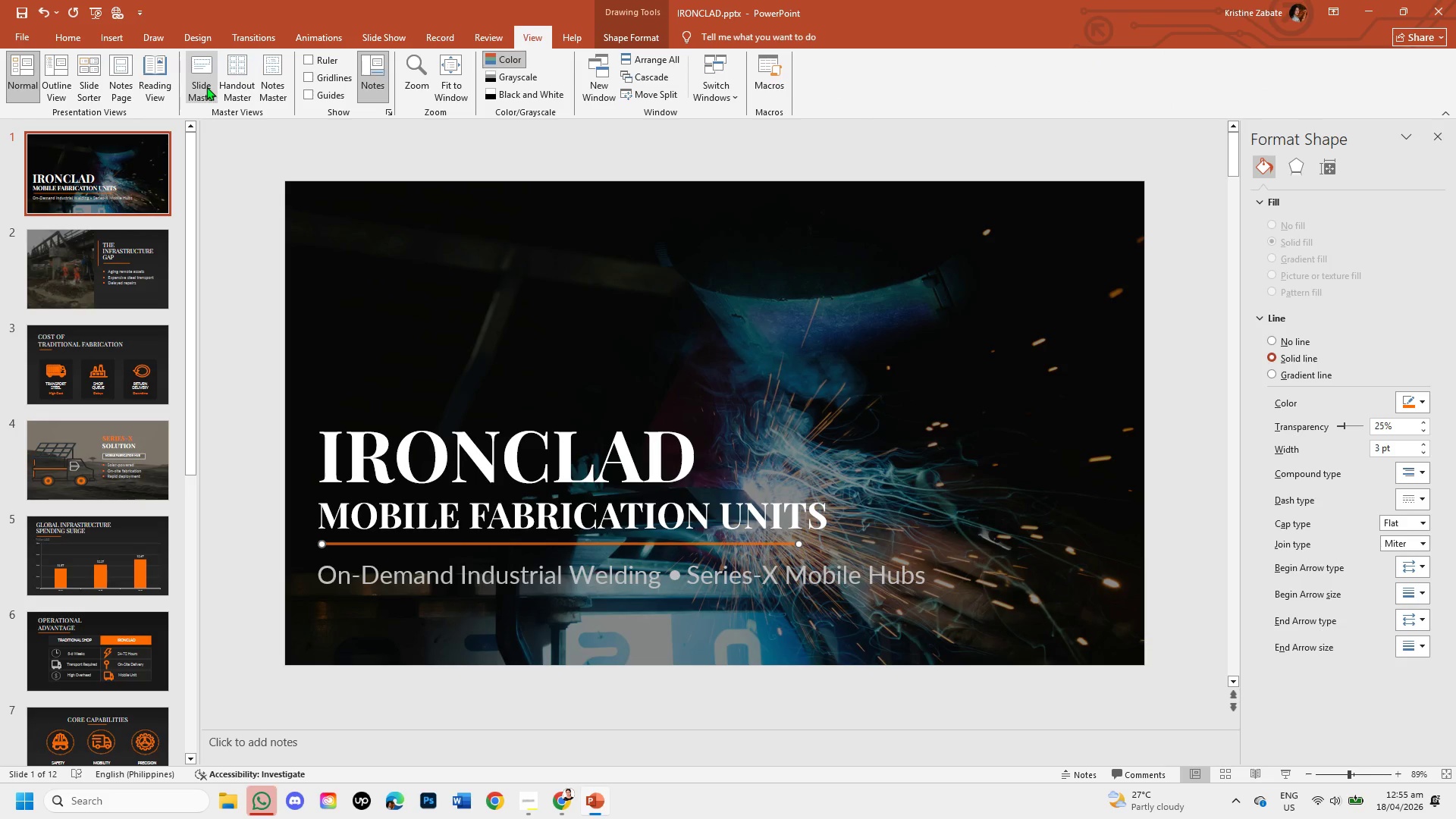 
left_click([206, 86])
 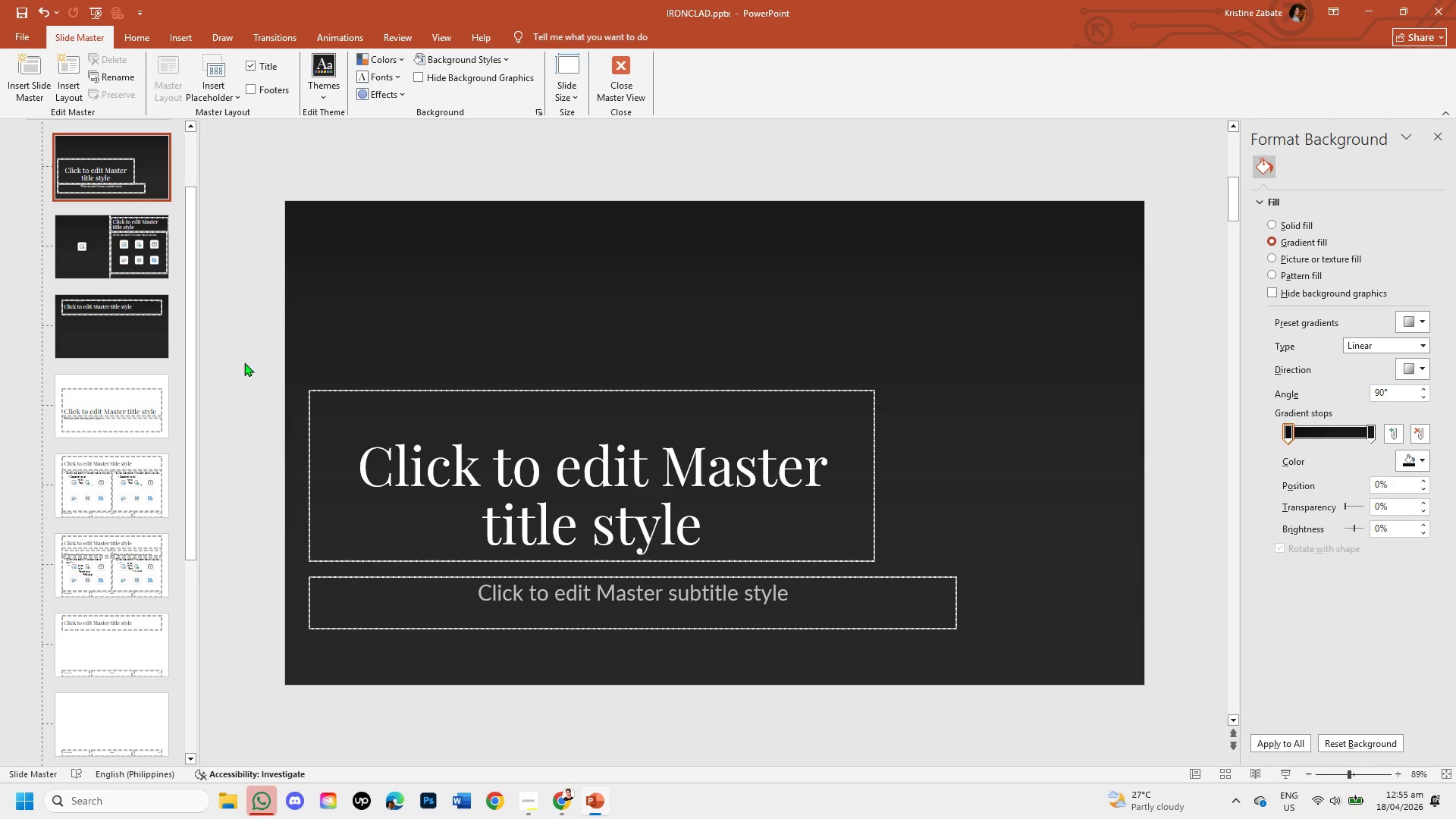 
key(Control+V)
 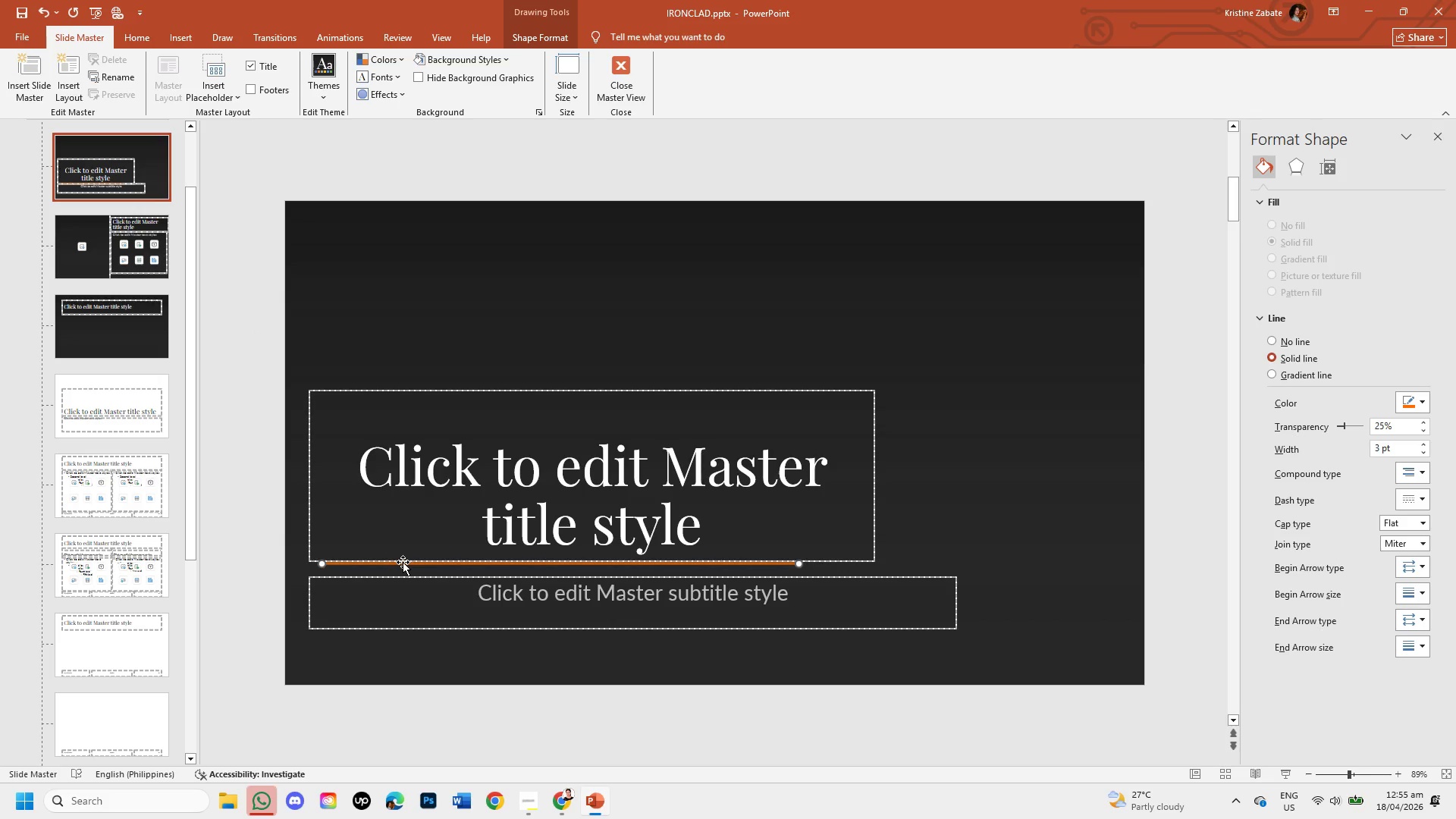 
left_click([851, 284])
 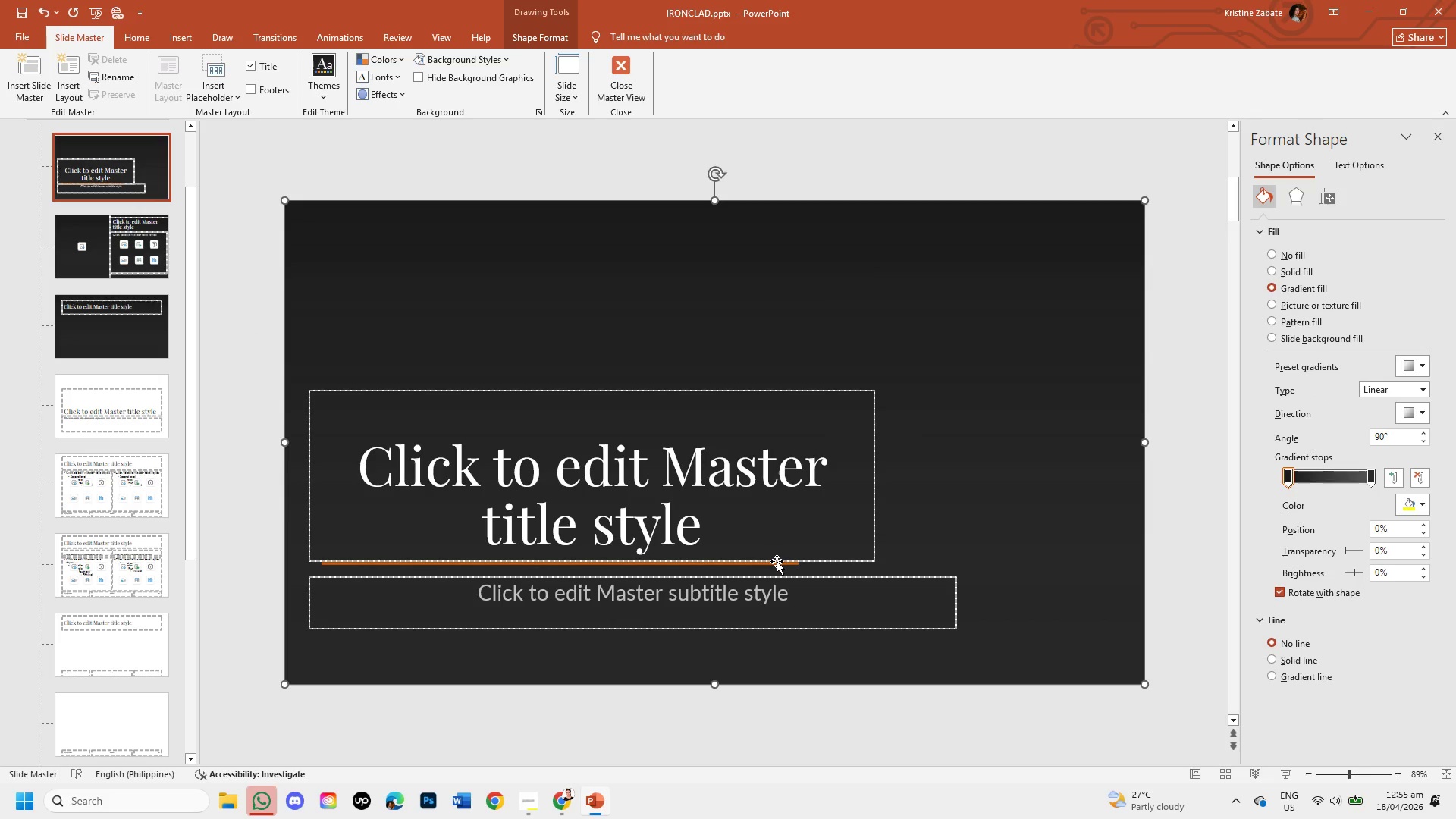 
left_click([777, 561])
 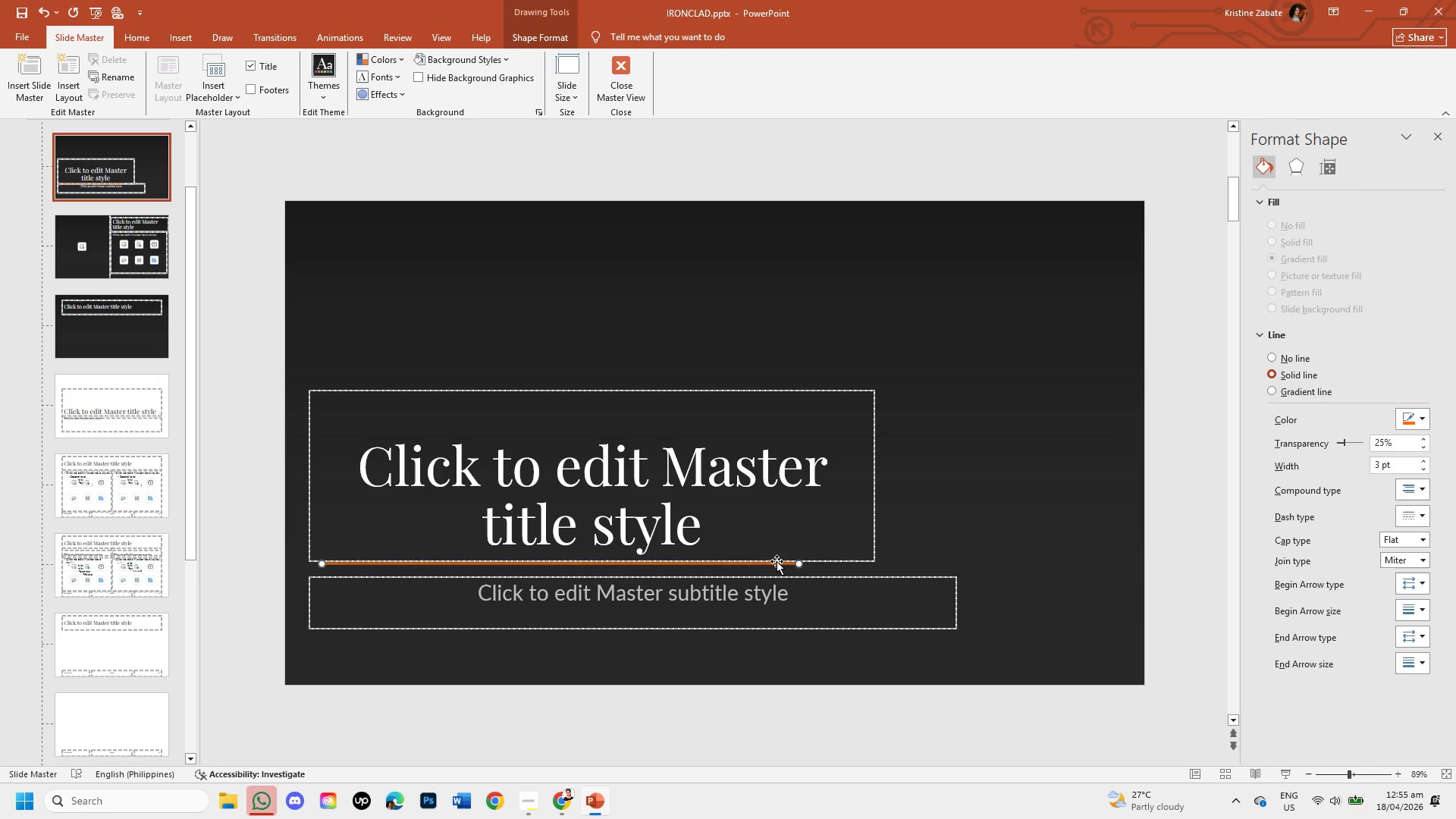 
key(ArrowDown)
 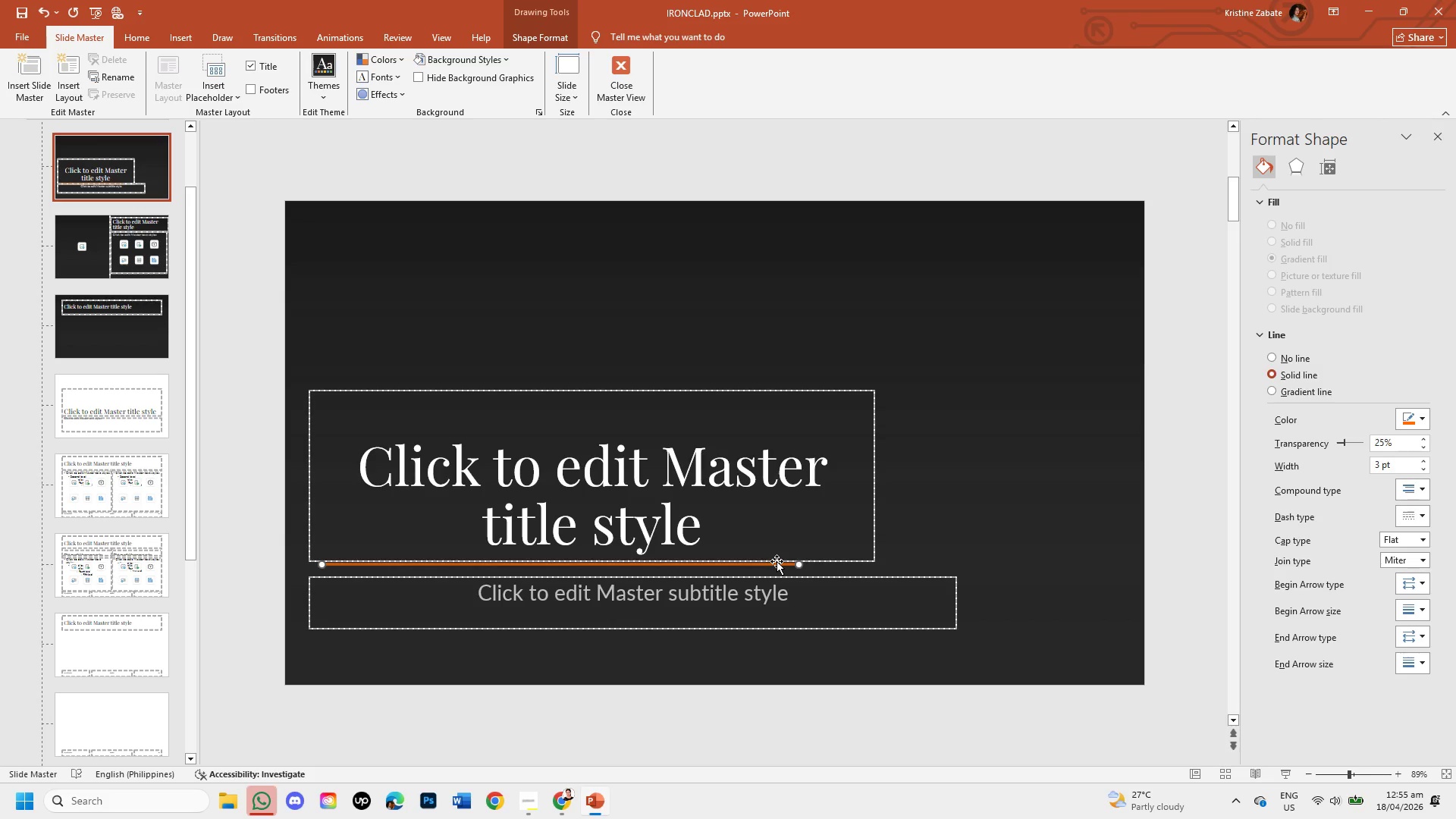 
key(ArrowDown)
 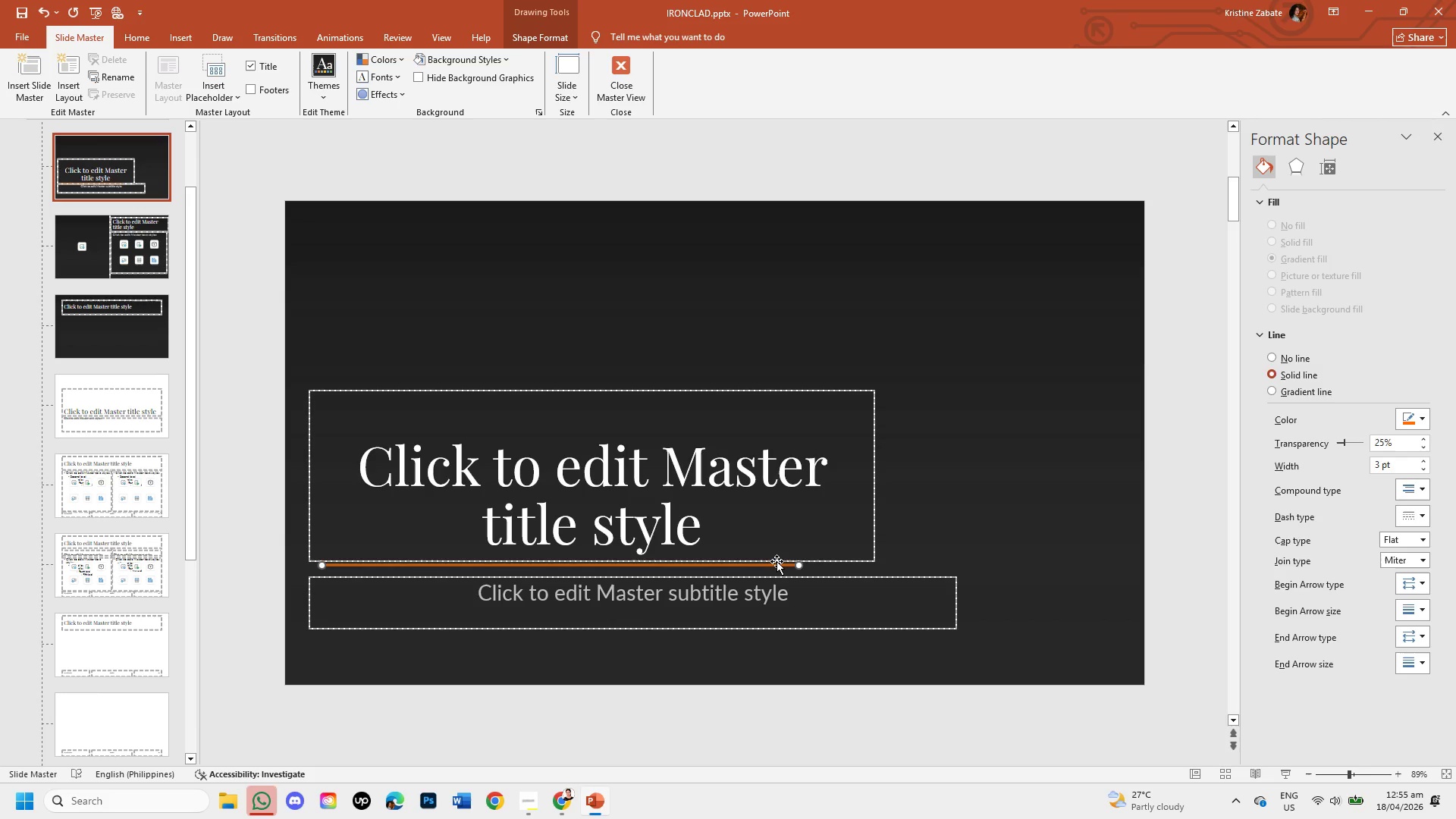 
key(ArrowDown)
 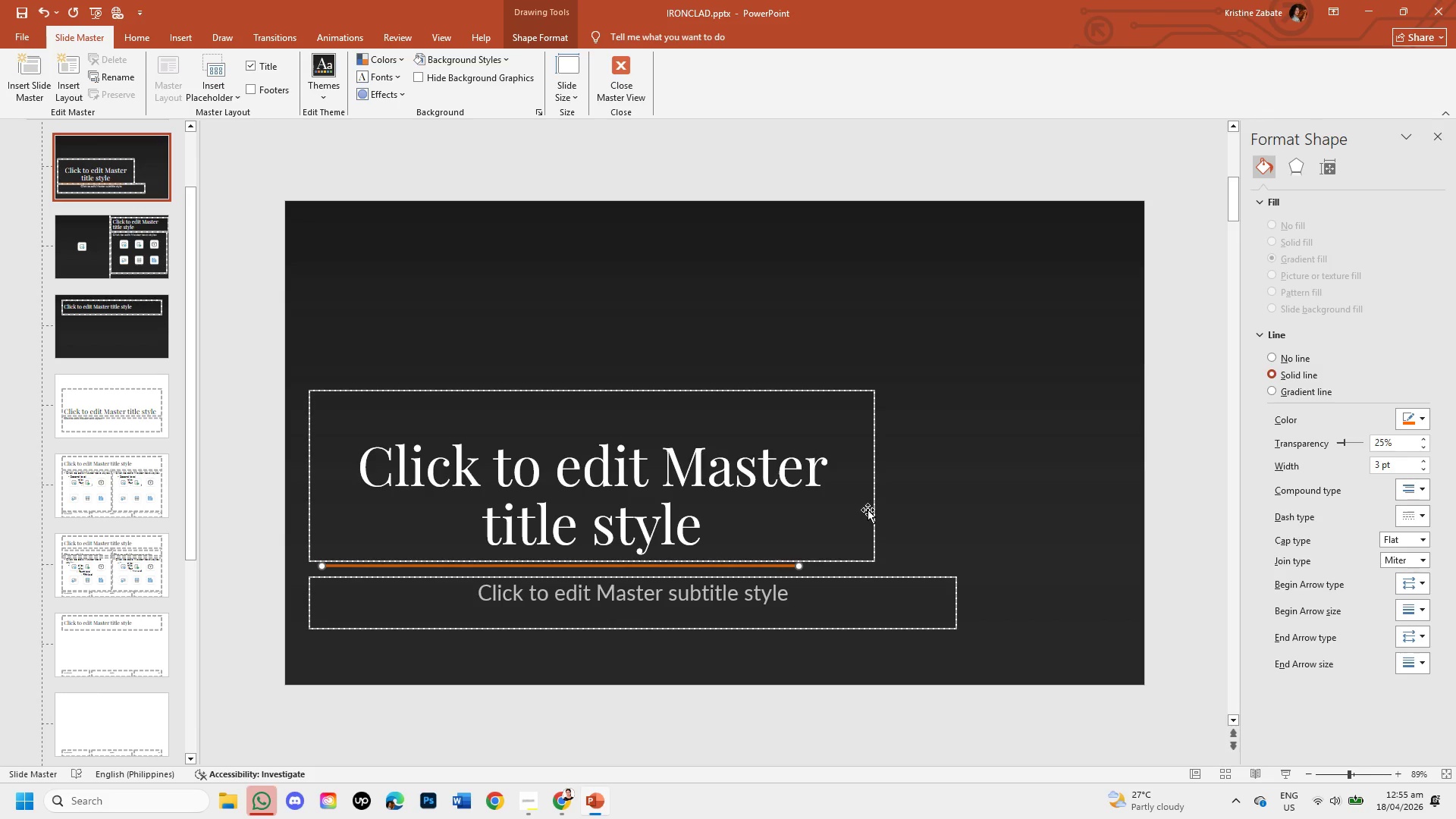 
left_click([971, 450])
 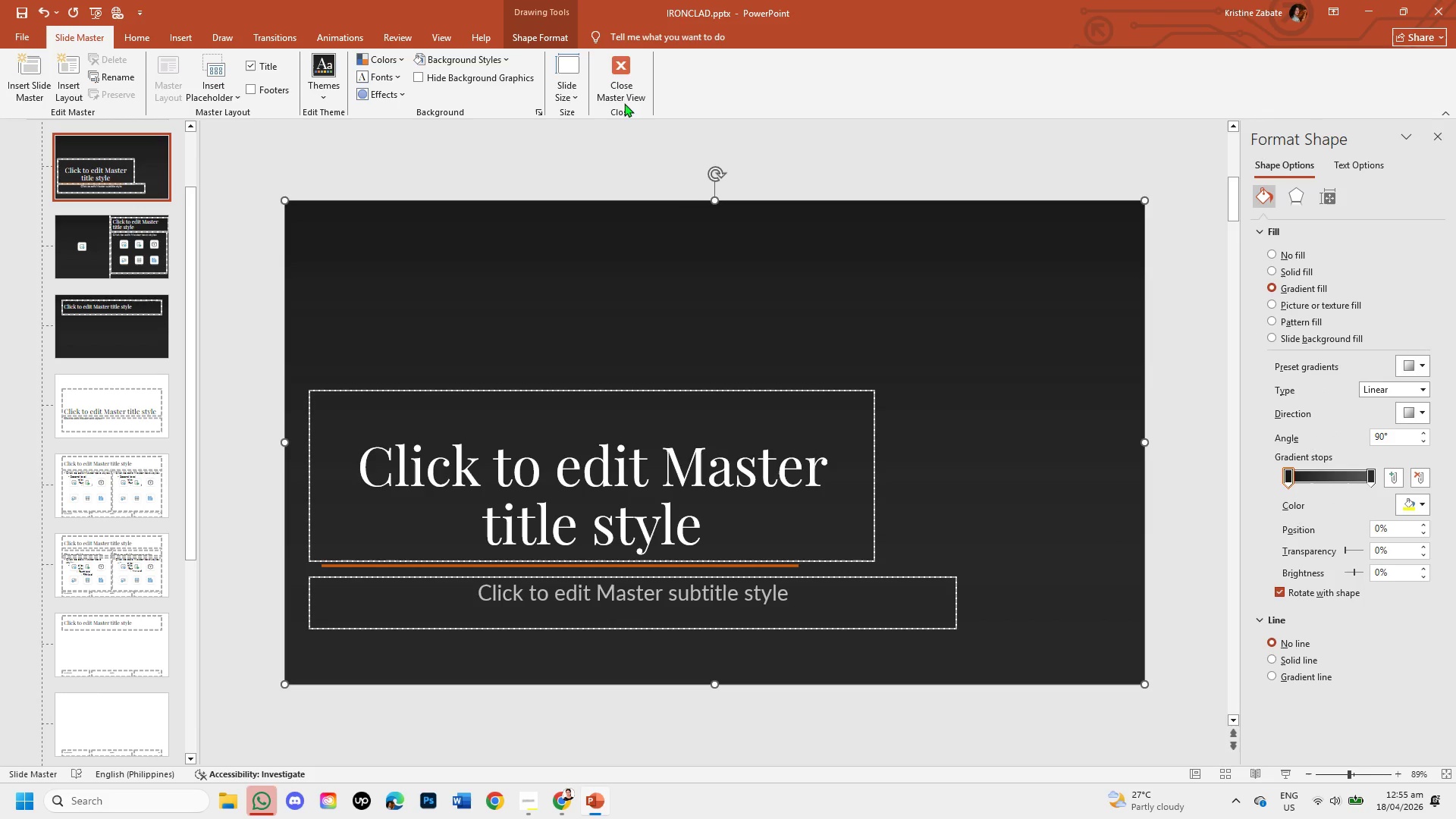 
left_click([619, 92])
 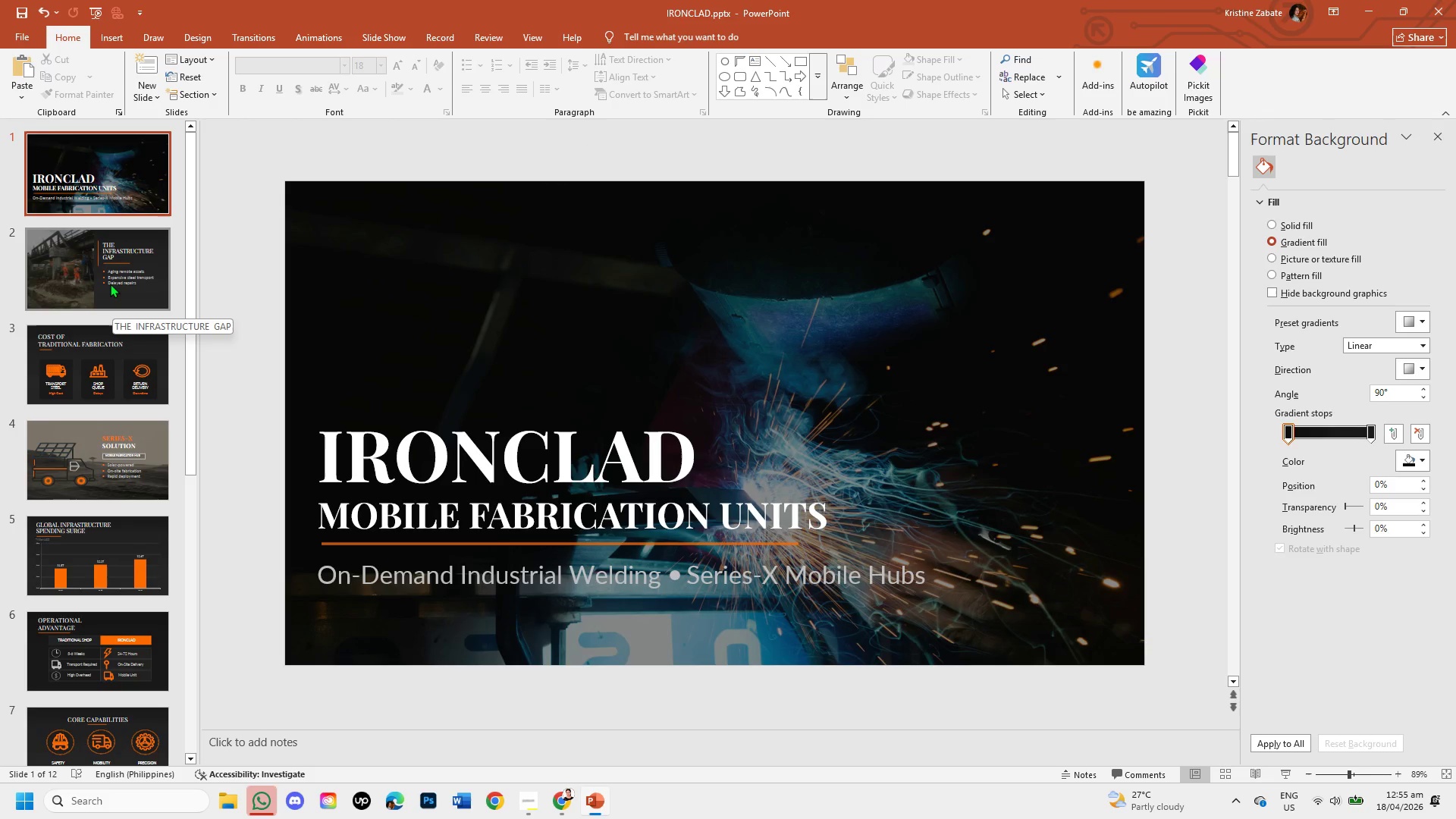 
left_click([108, 283])
 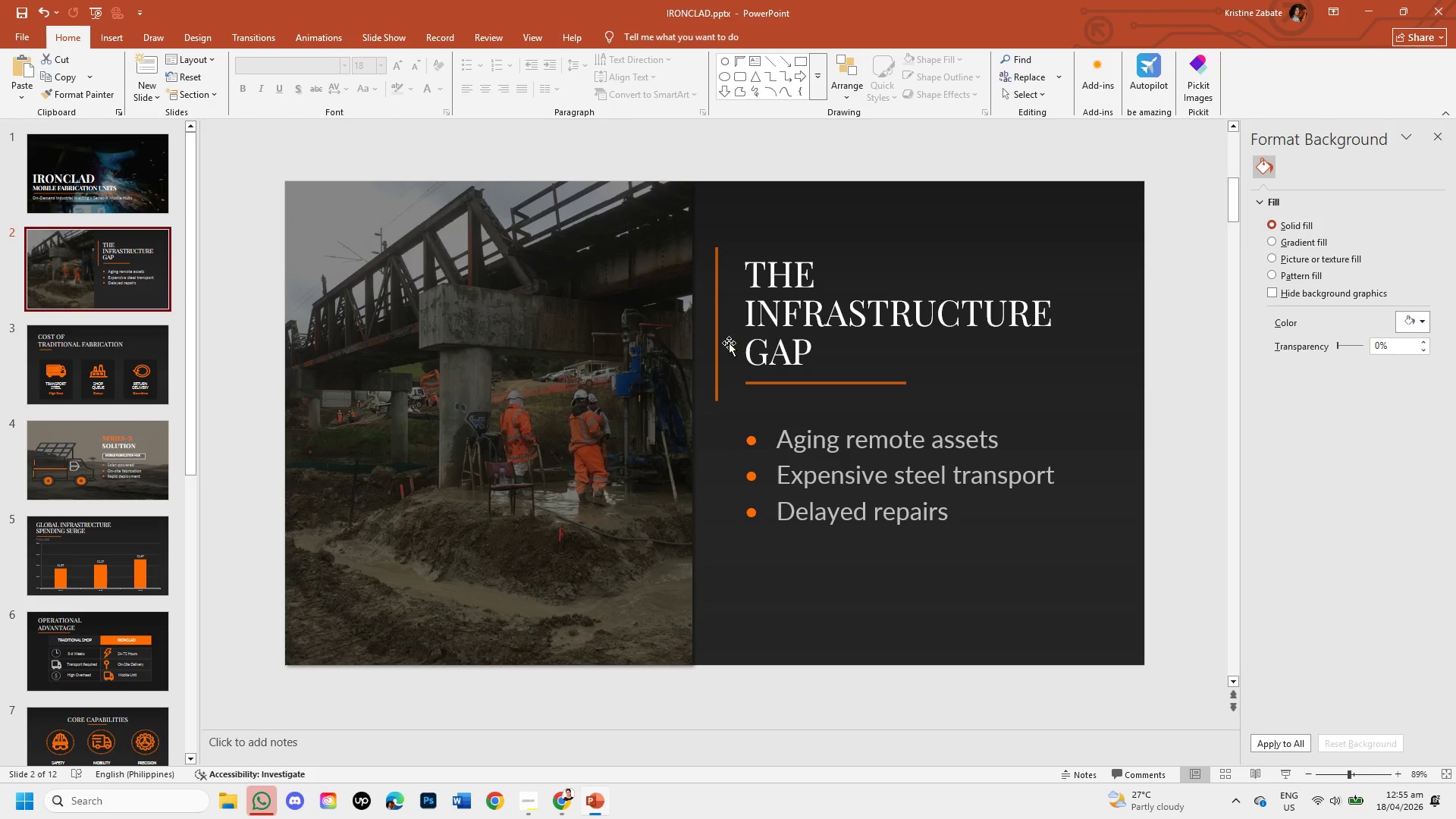 
left_click([717, 339])
 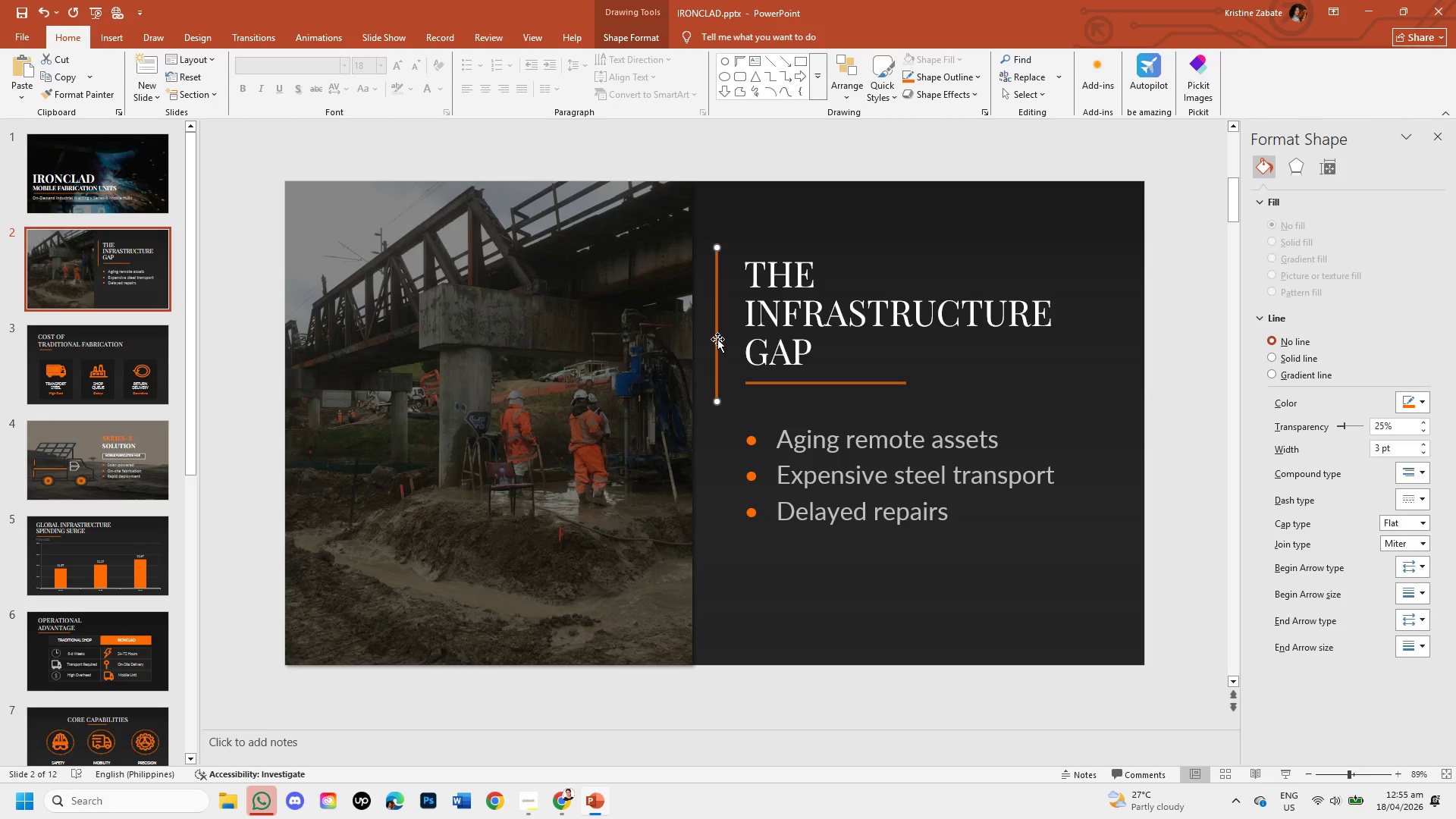 
key(Control+C)
 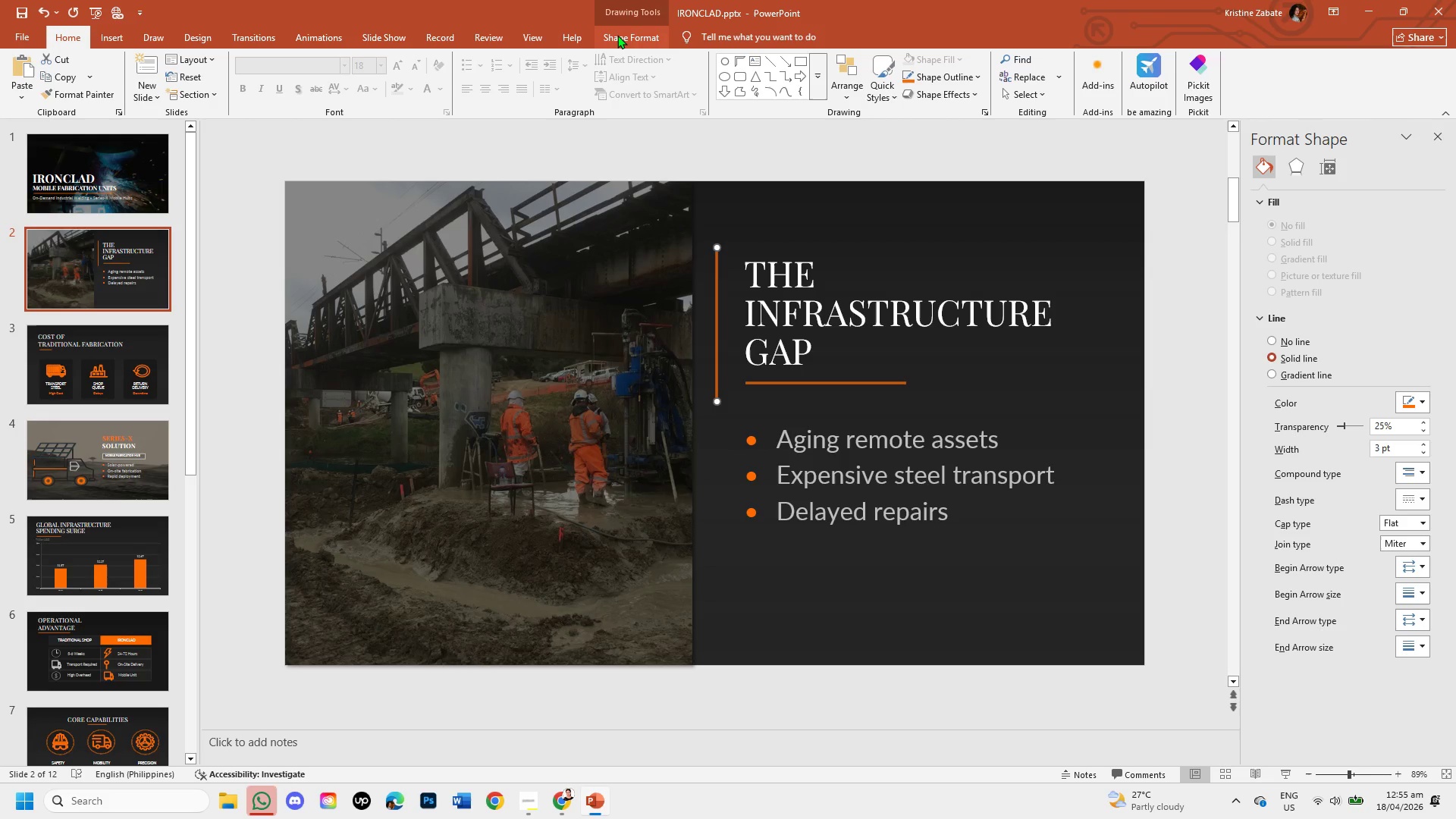 
left_click([617, 35])
 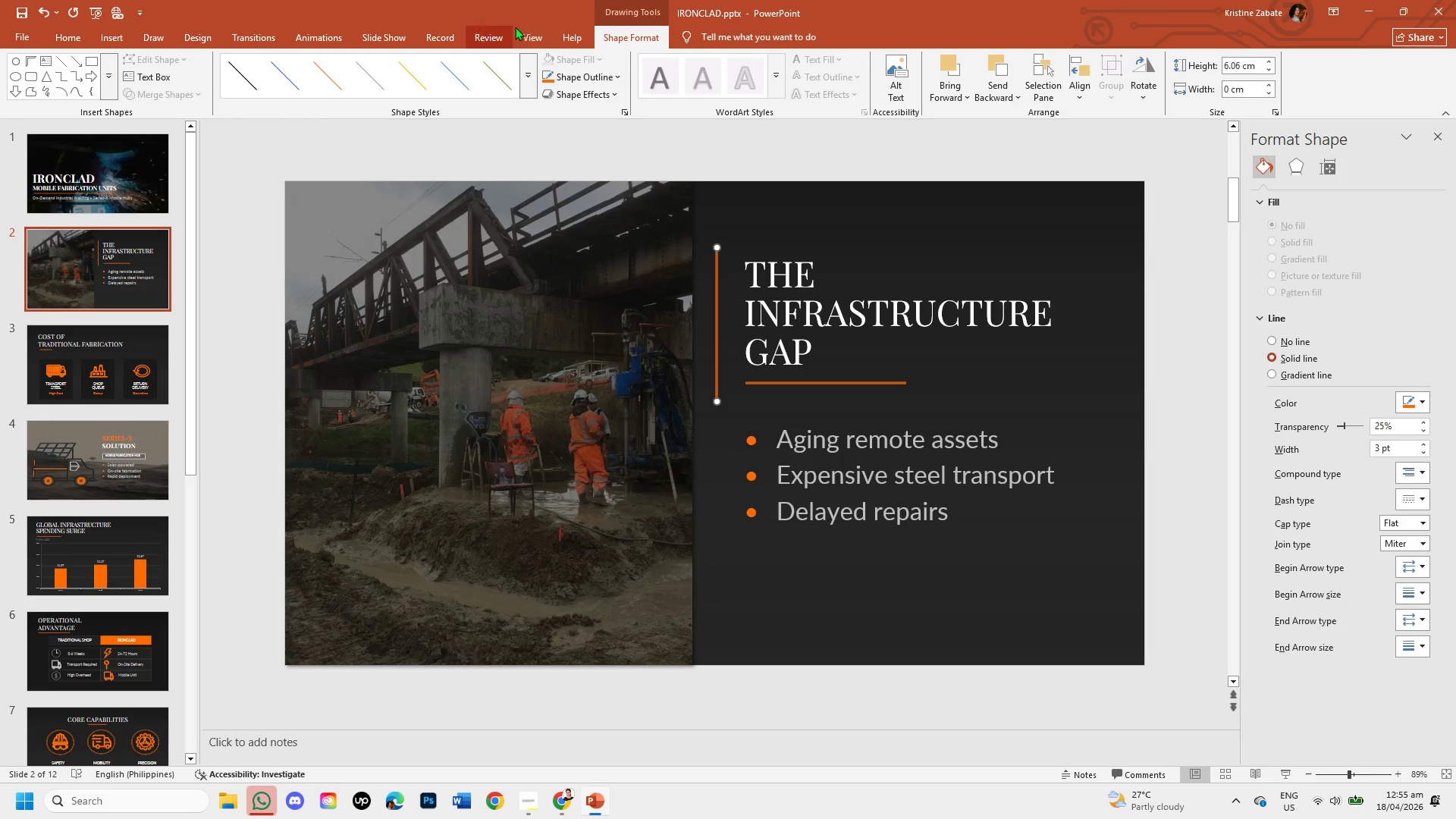 
left_click([524, 30])
 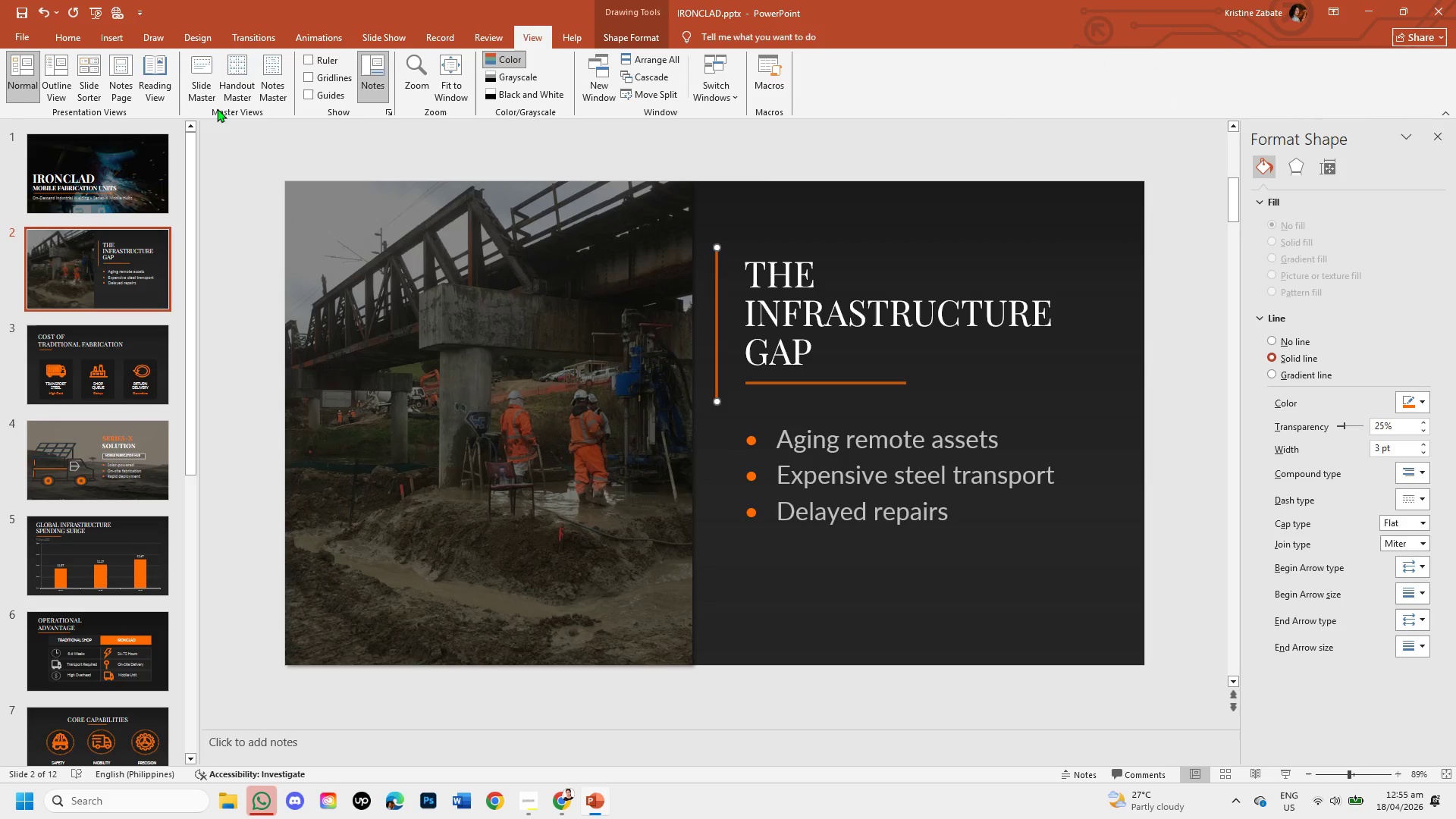 
left_click([206, 96])
 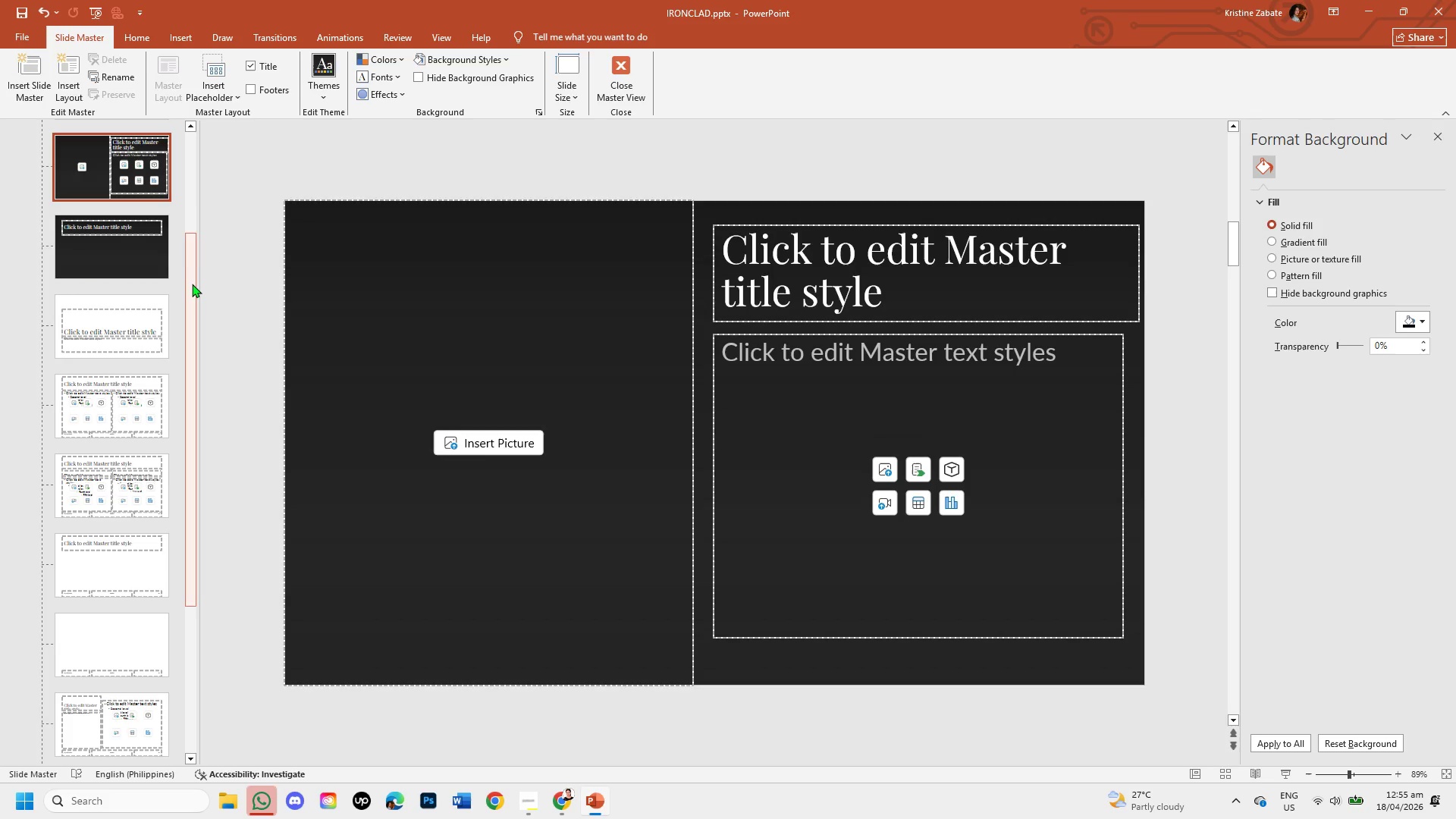 
left_click_drag(start_coordinate=[190, 284], to_coordinate=[198, 193])
 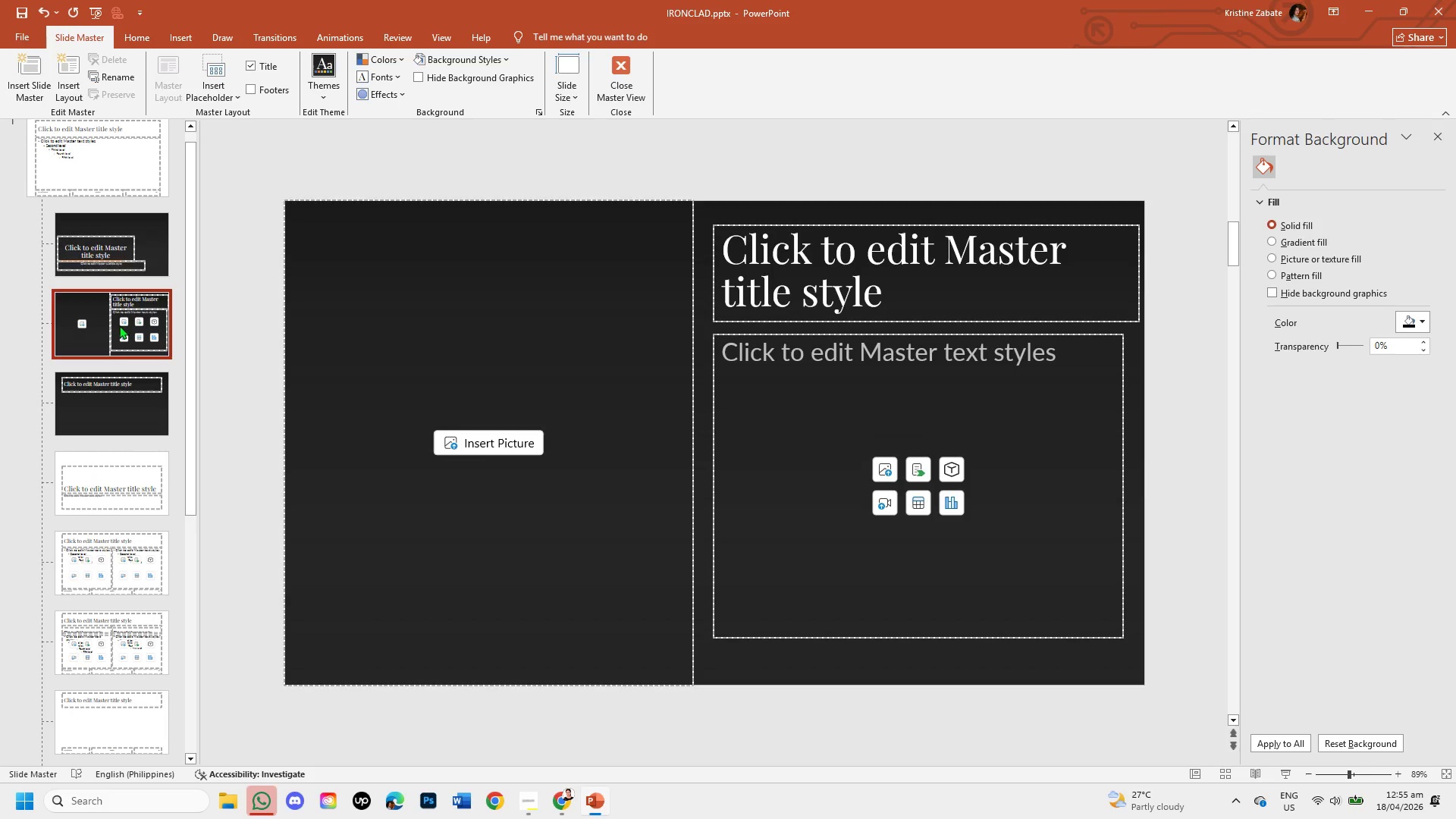 
left_click([119, 325])
 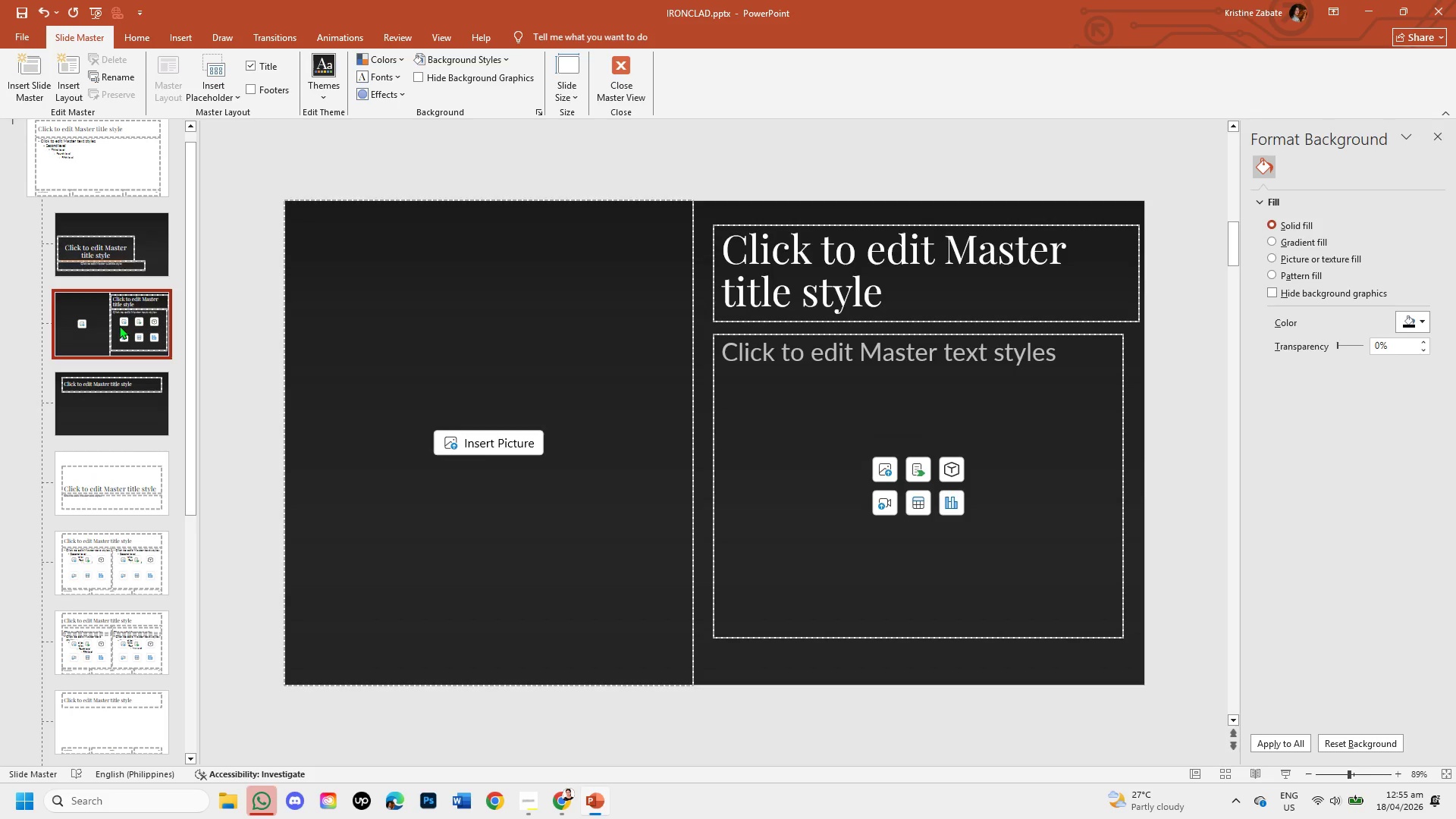 
left_click([118, 326])
 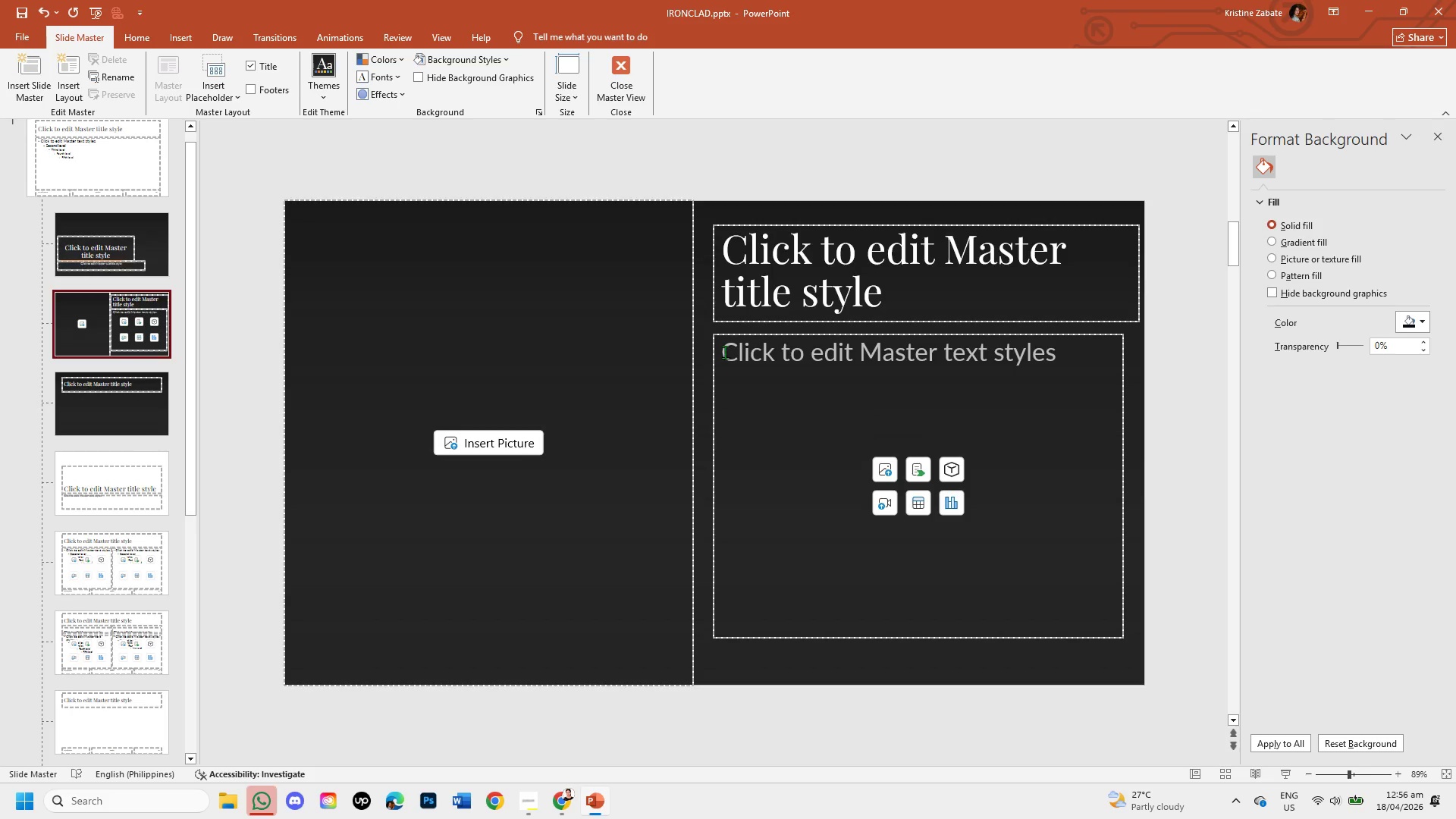 
key(Control+V)
 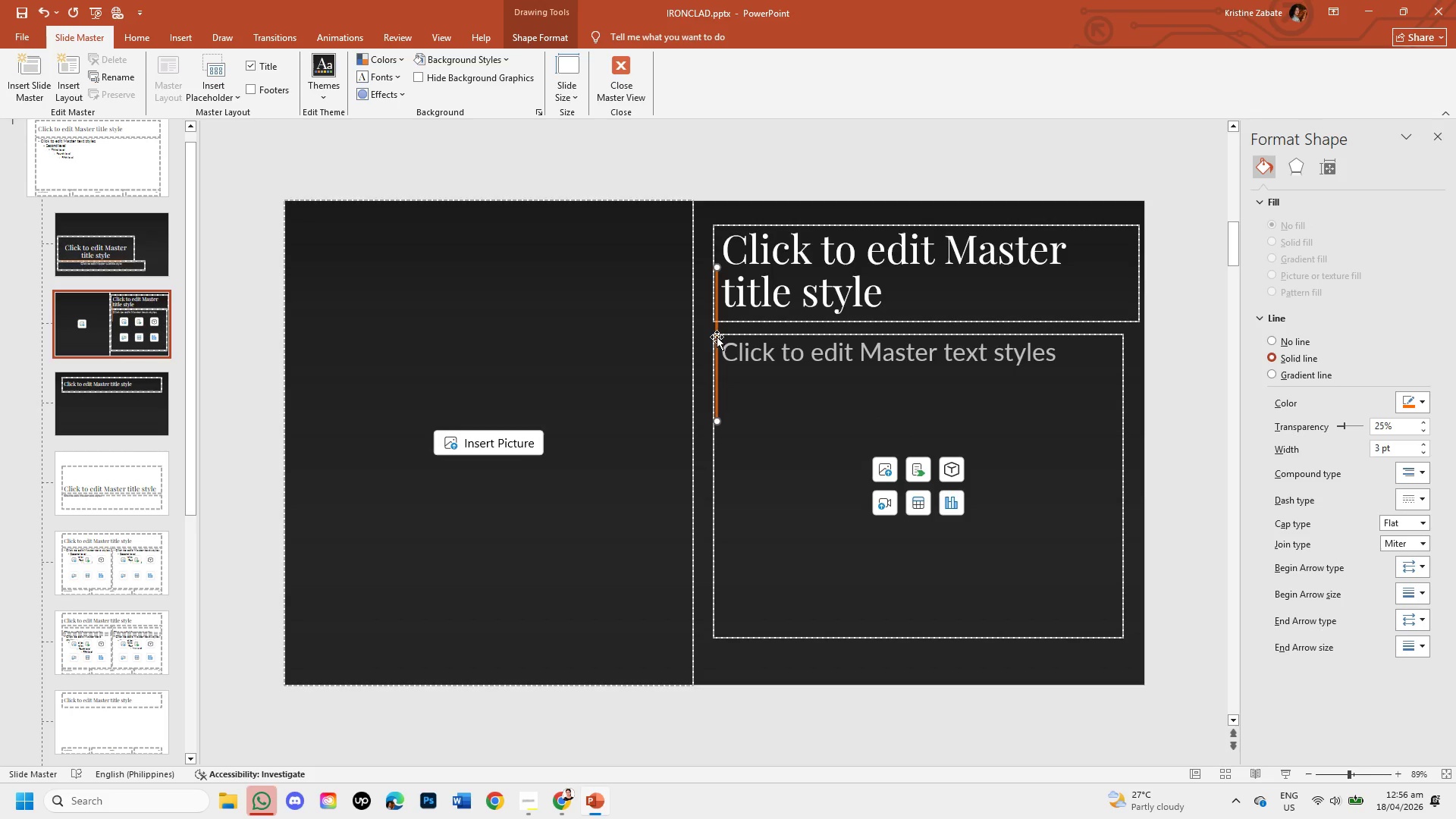 
left_click_drag(start_coordinate=[715, 336], to_coordinate=[701, 290])
 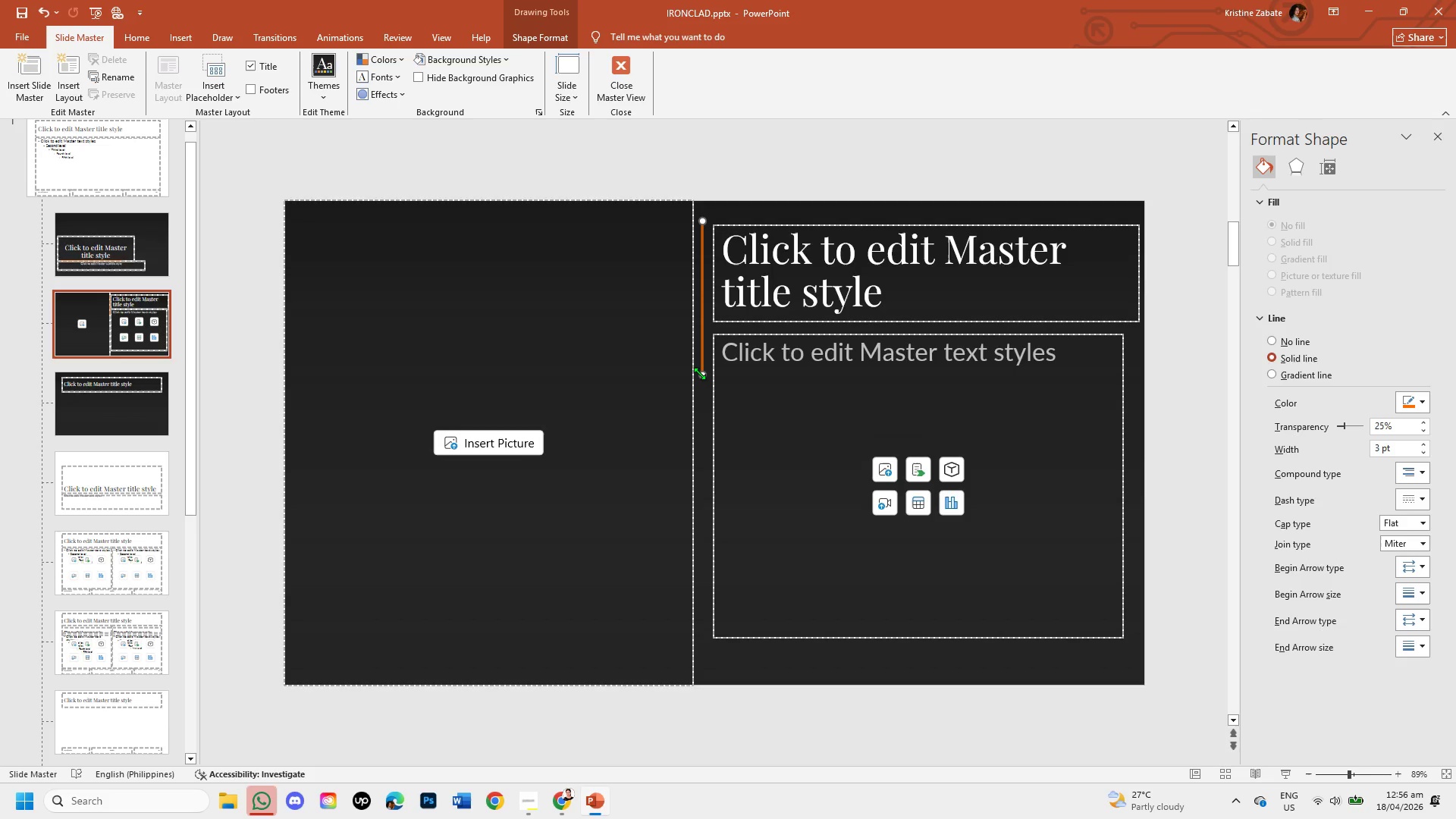 
left_click_drag(start_coordinate=[699, 373], to_coordinate=[707, 327])
 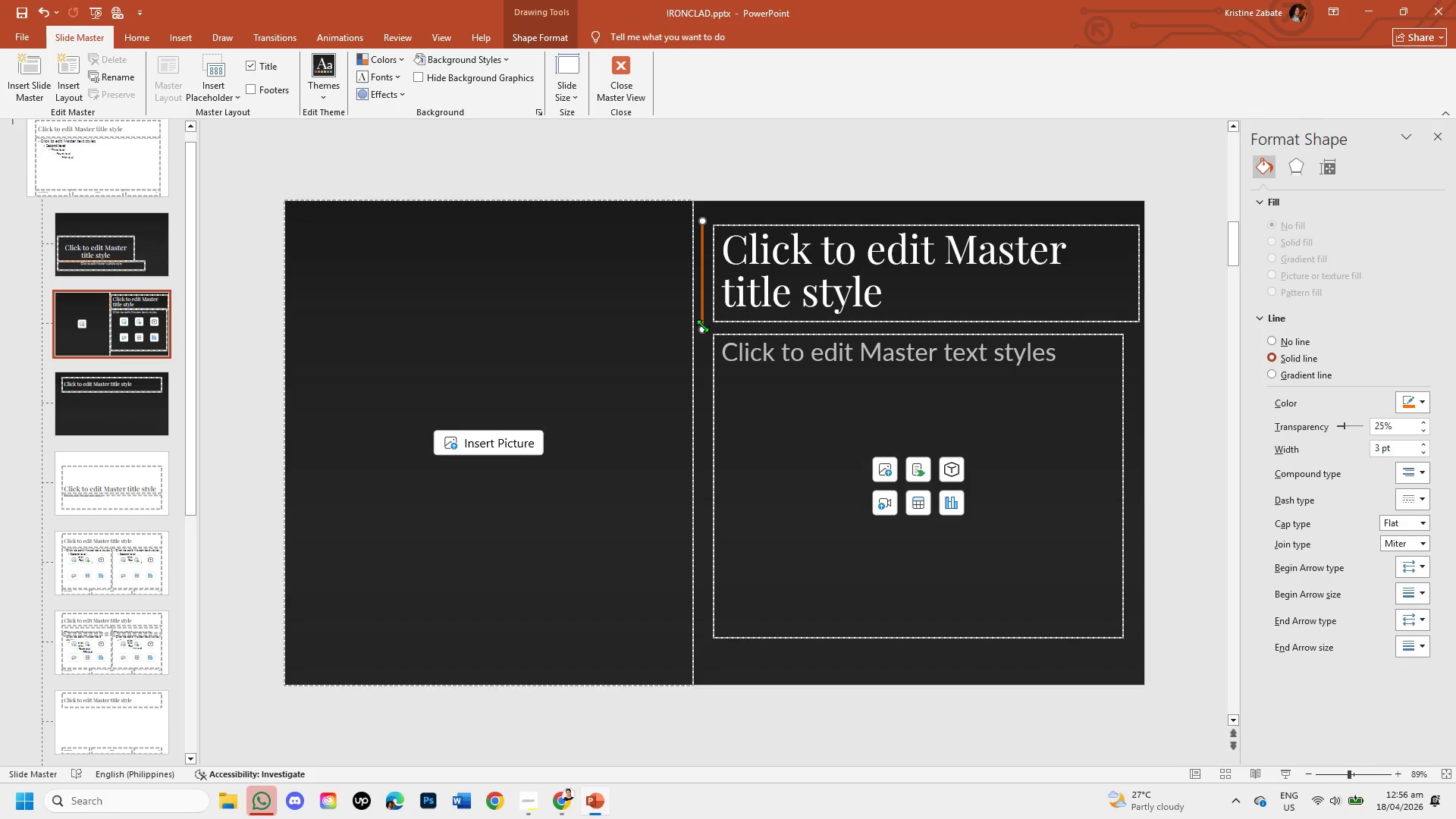 
left_click_drag(start_coordinate=[702, 328], to_coordinate=[702, 332])
 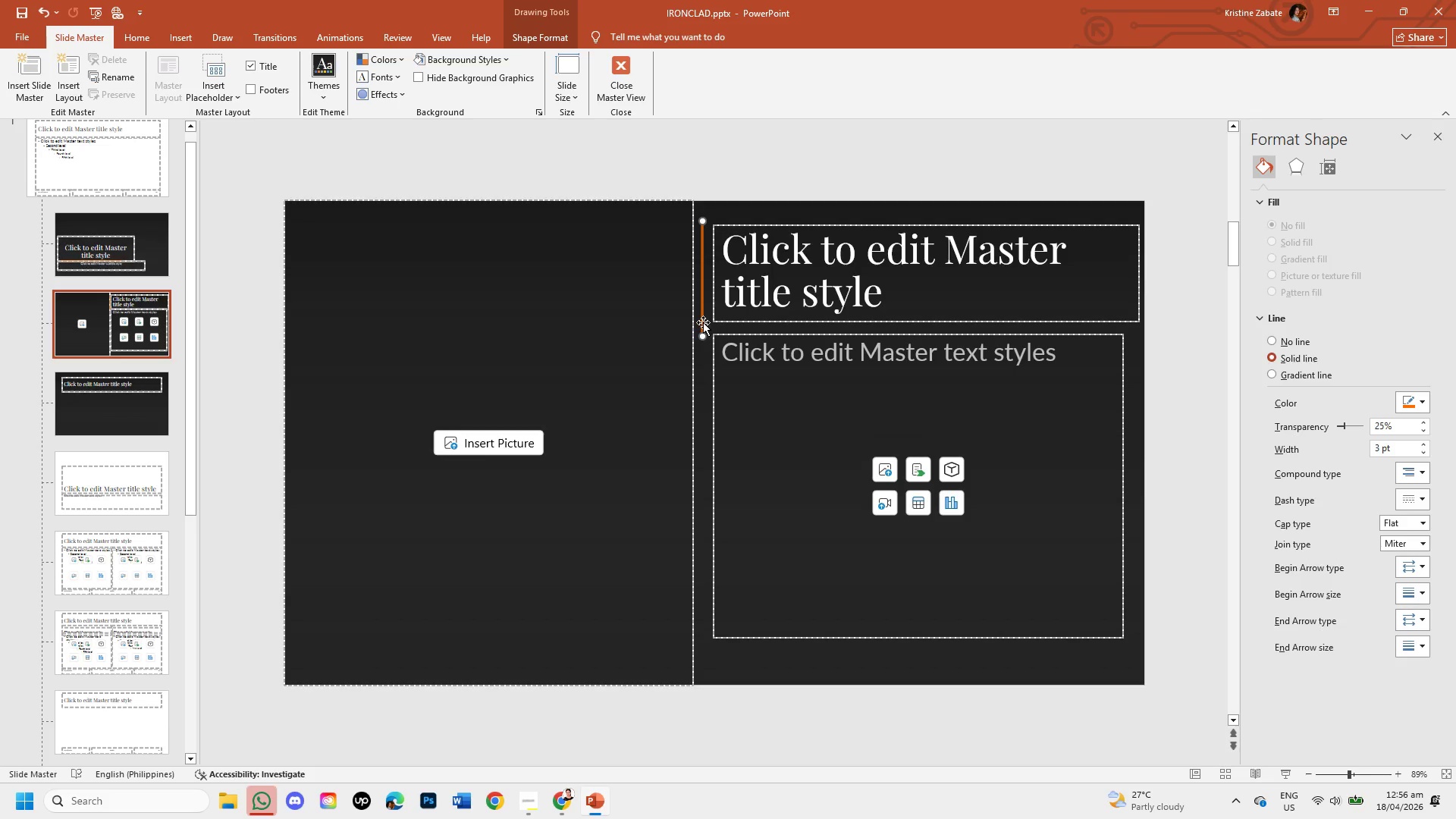 
left_click([702, 322])
 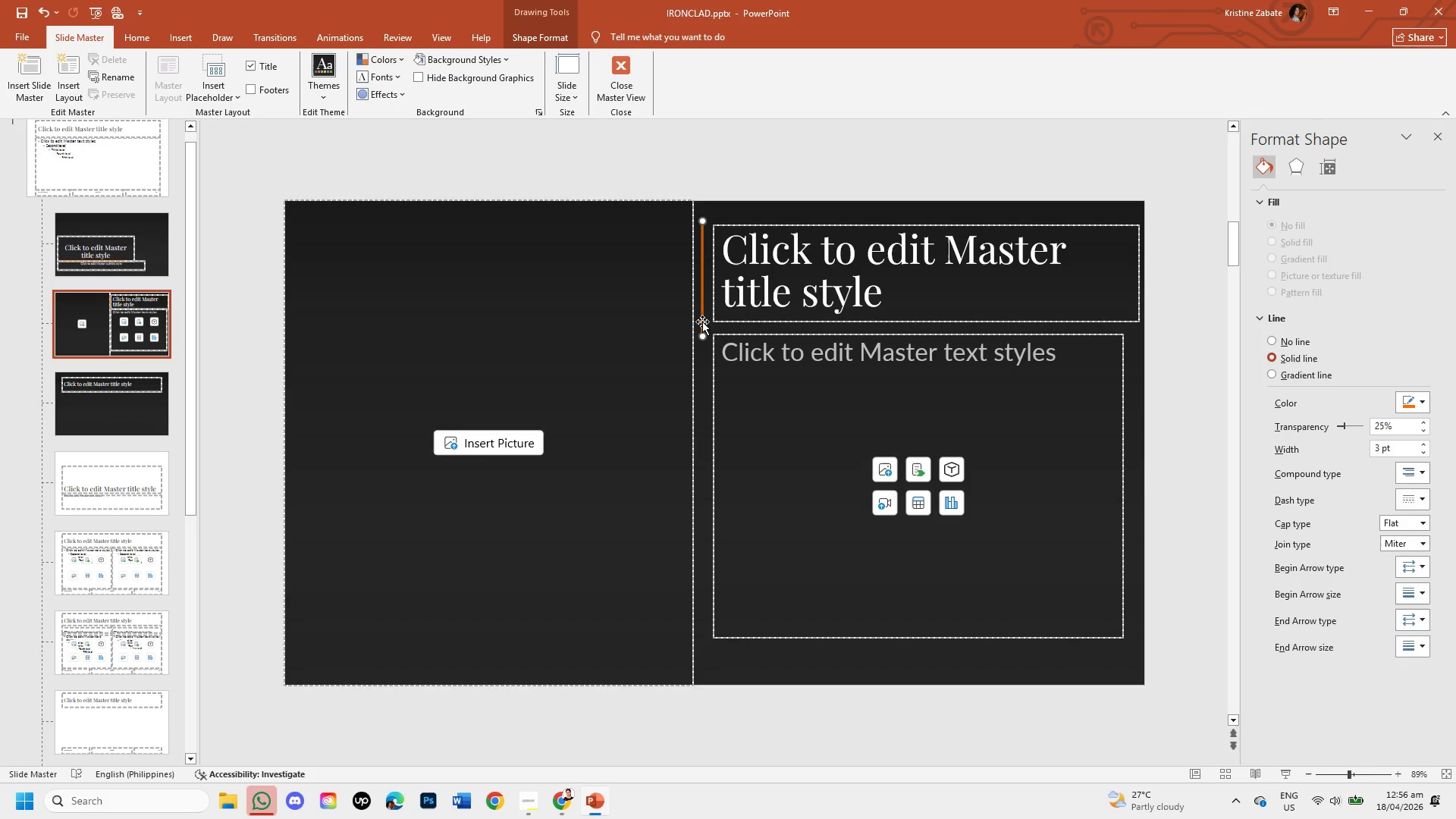 
key(Control+C)
 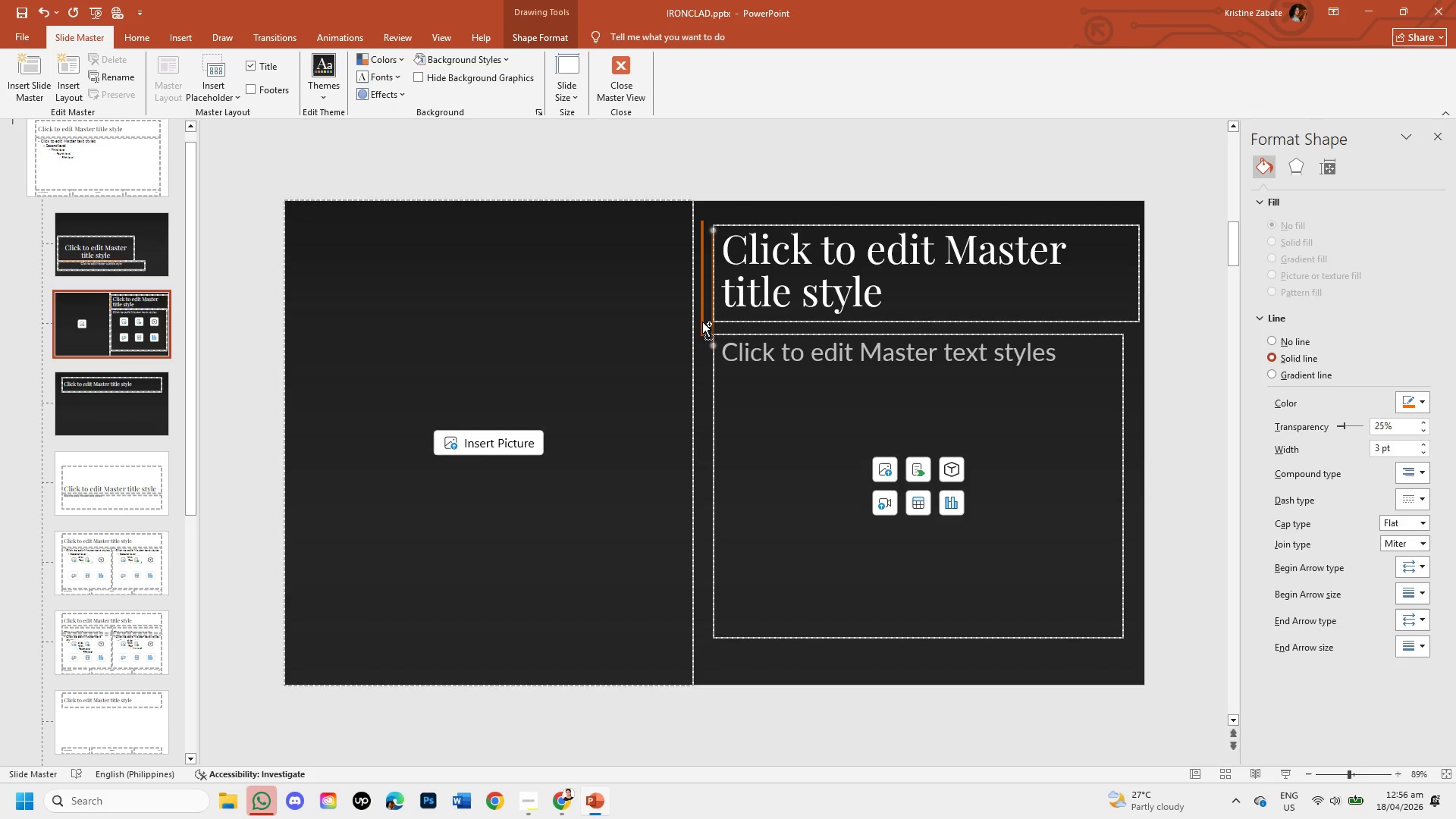 
key(Control+V)
 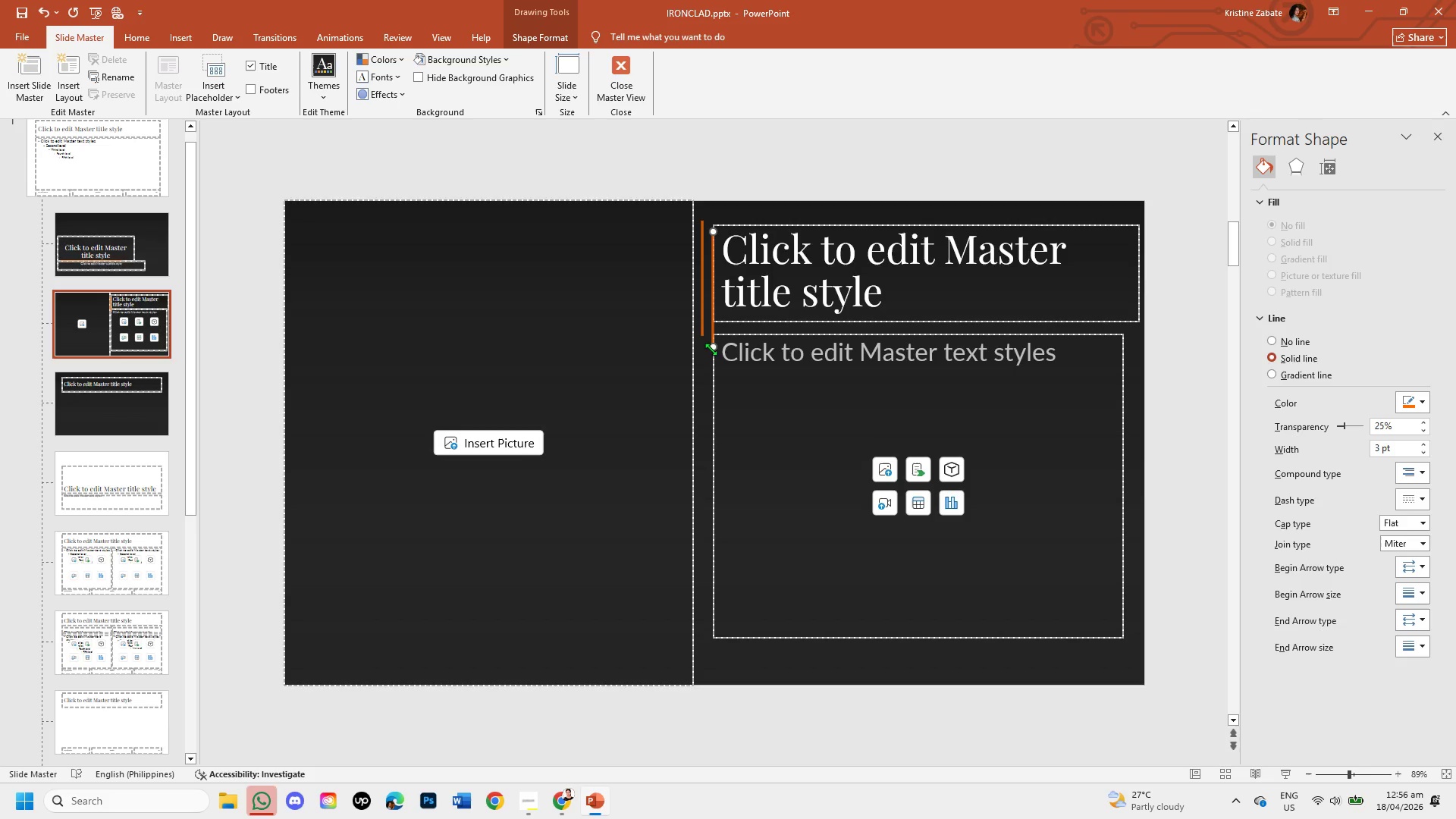 
left_click_drag(start_coordinate=[717, 350], to_coordinate=[842, 233])
 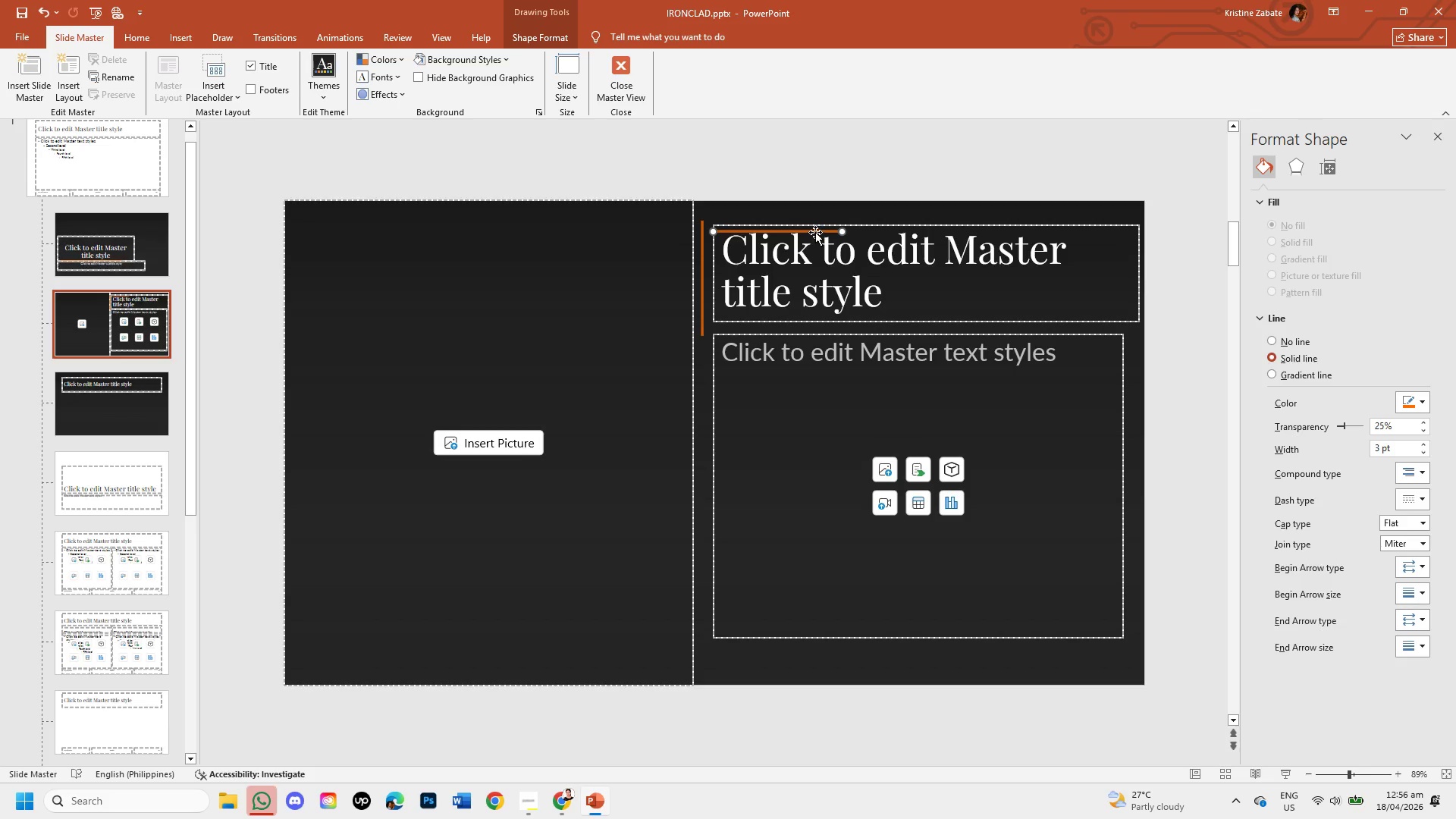 
left_click_drag(start_coordinate=[815, 232], to_coordinate=[815, 328])
 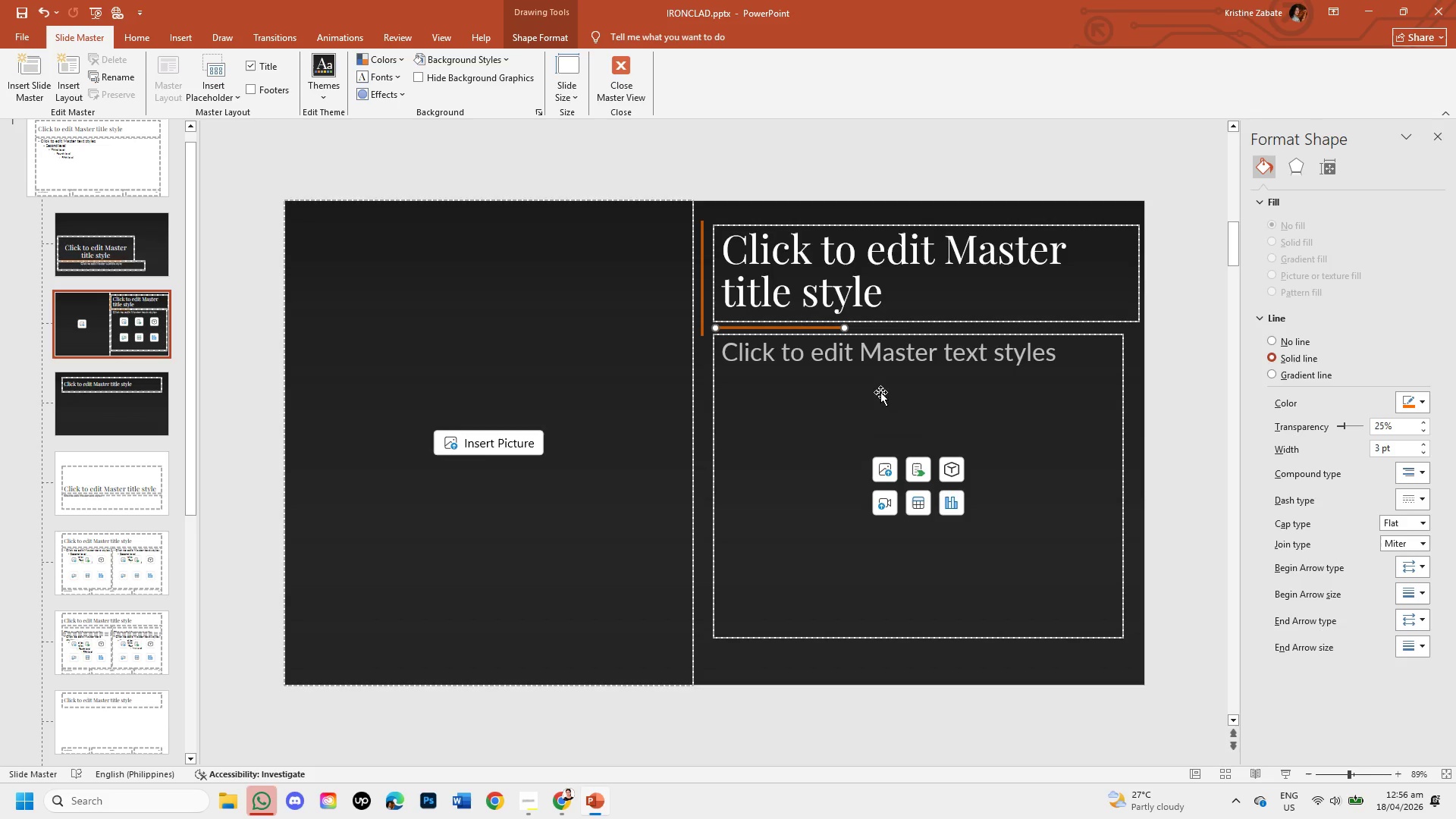 
left_click([880, 403])
 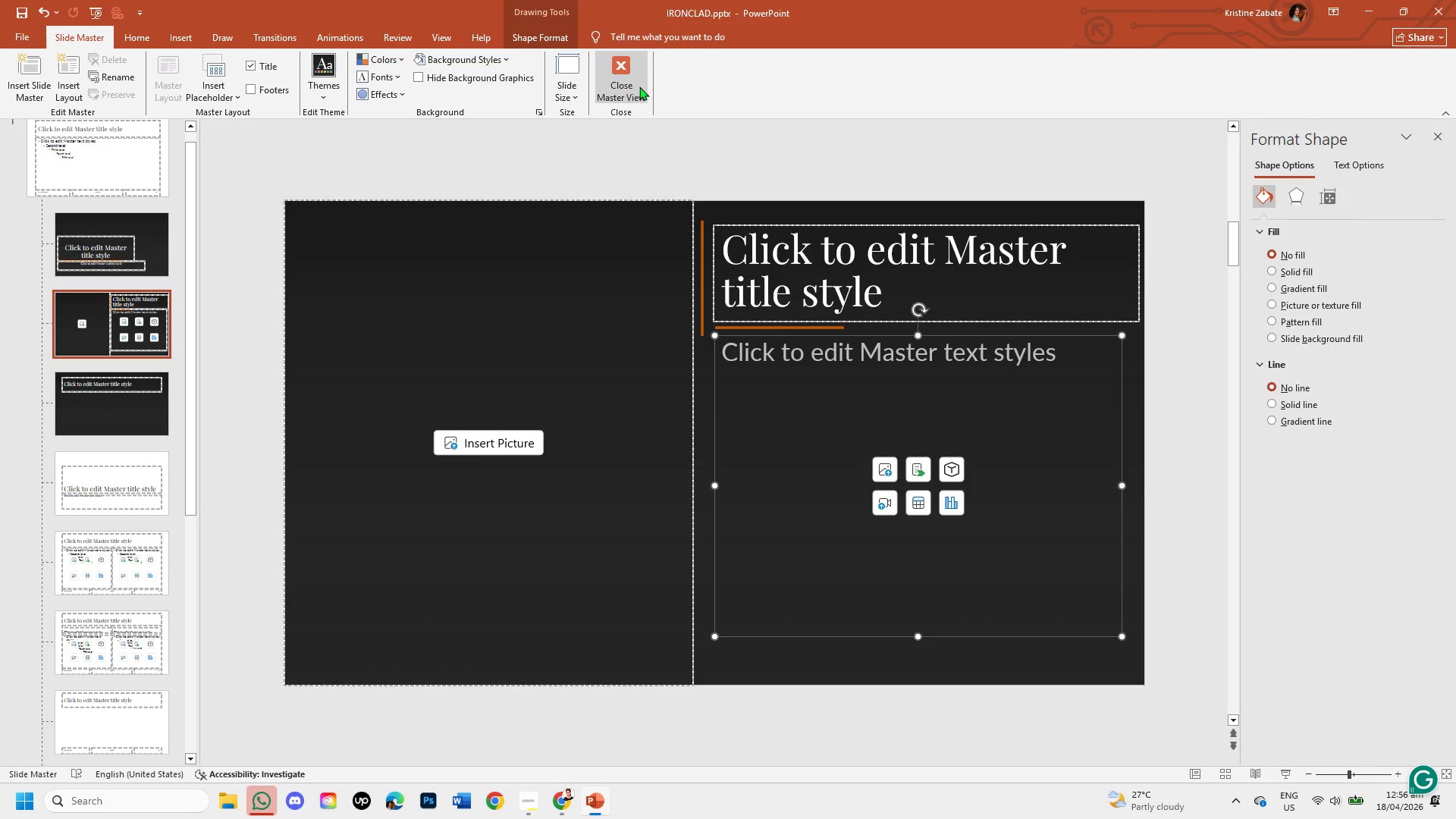 
left_click([639, 86])
 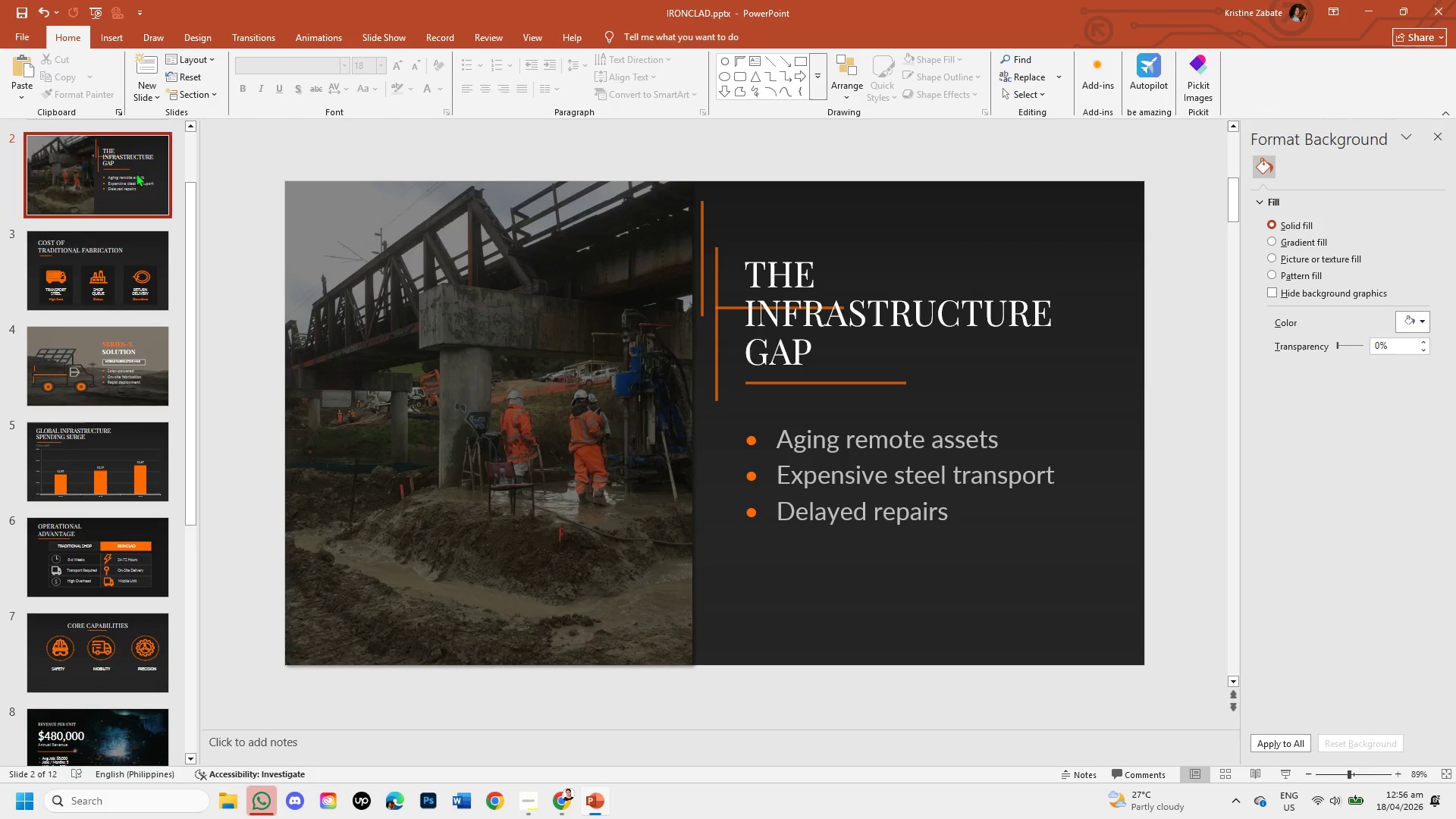 
left_click_drag(start_coordinate=[187, 255], to_coordinate=[212, 171])
 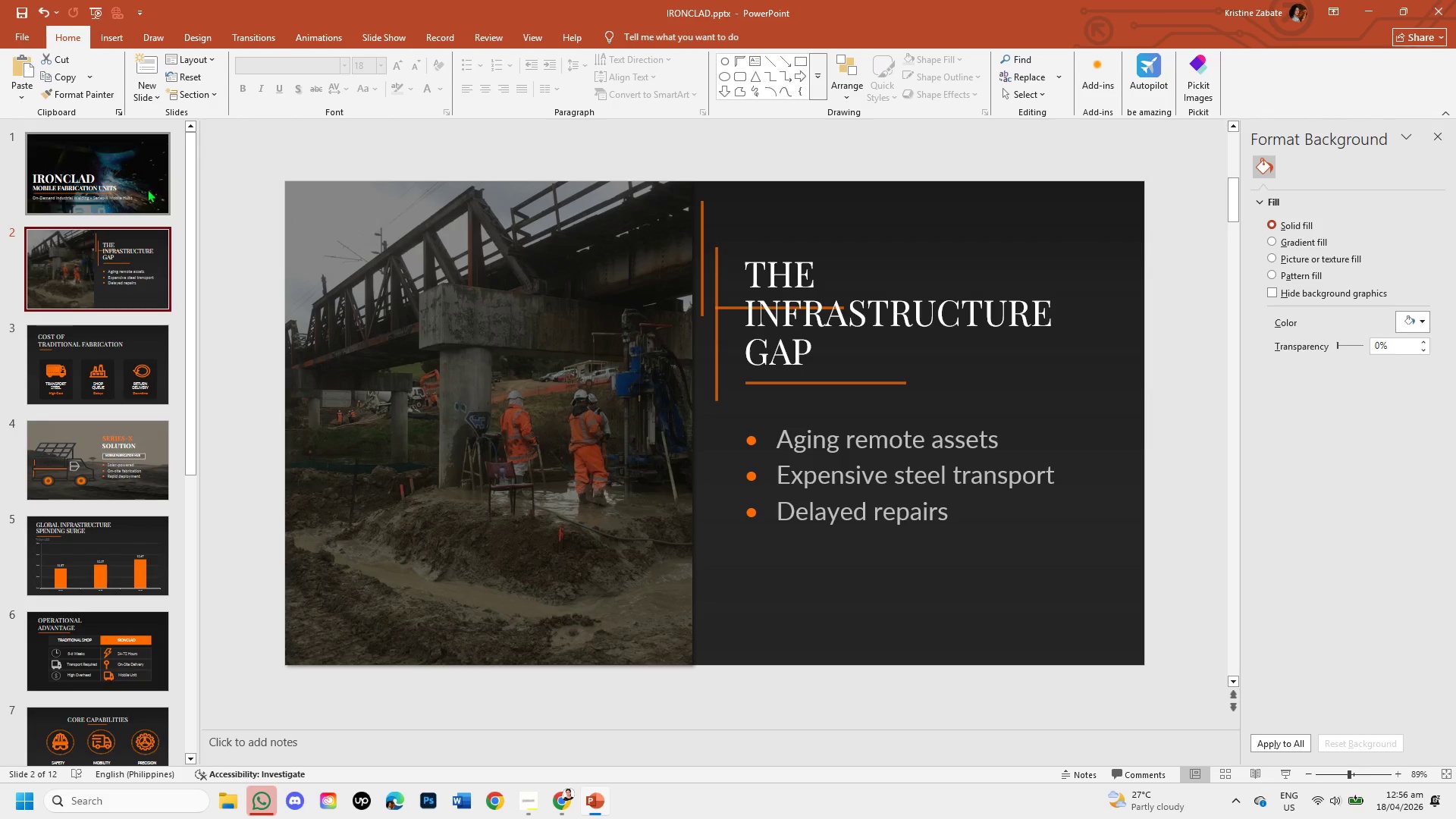 
left_click([147, 189])
 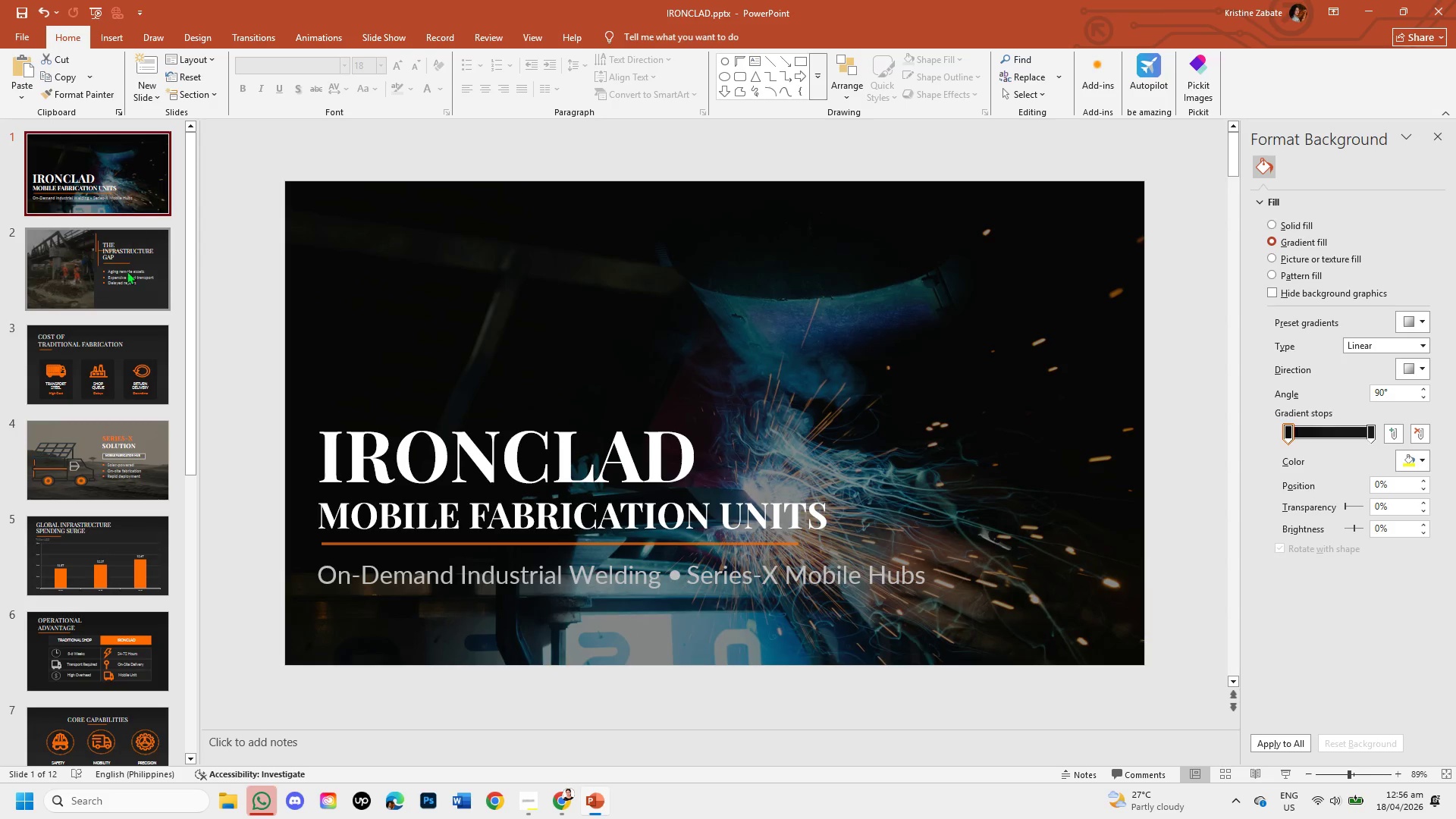 
left_click([112, 261])
 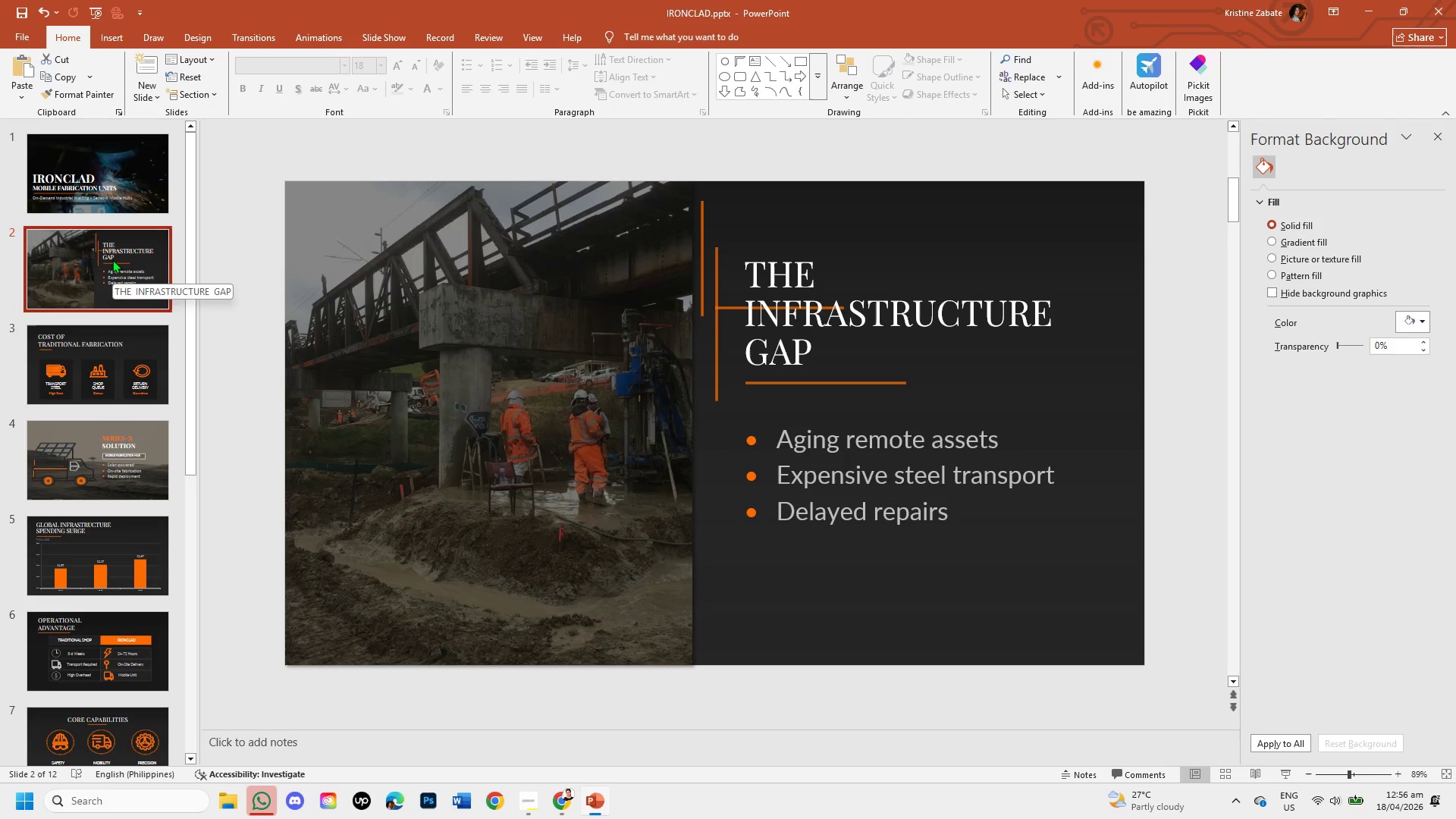 
hold_key(key=ControlLeft, duration=0.73)
 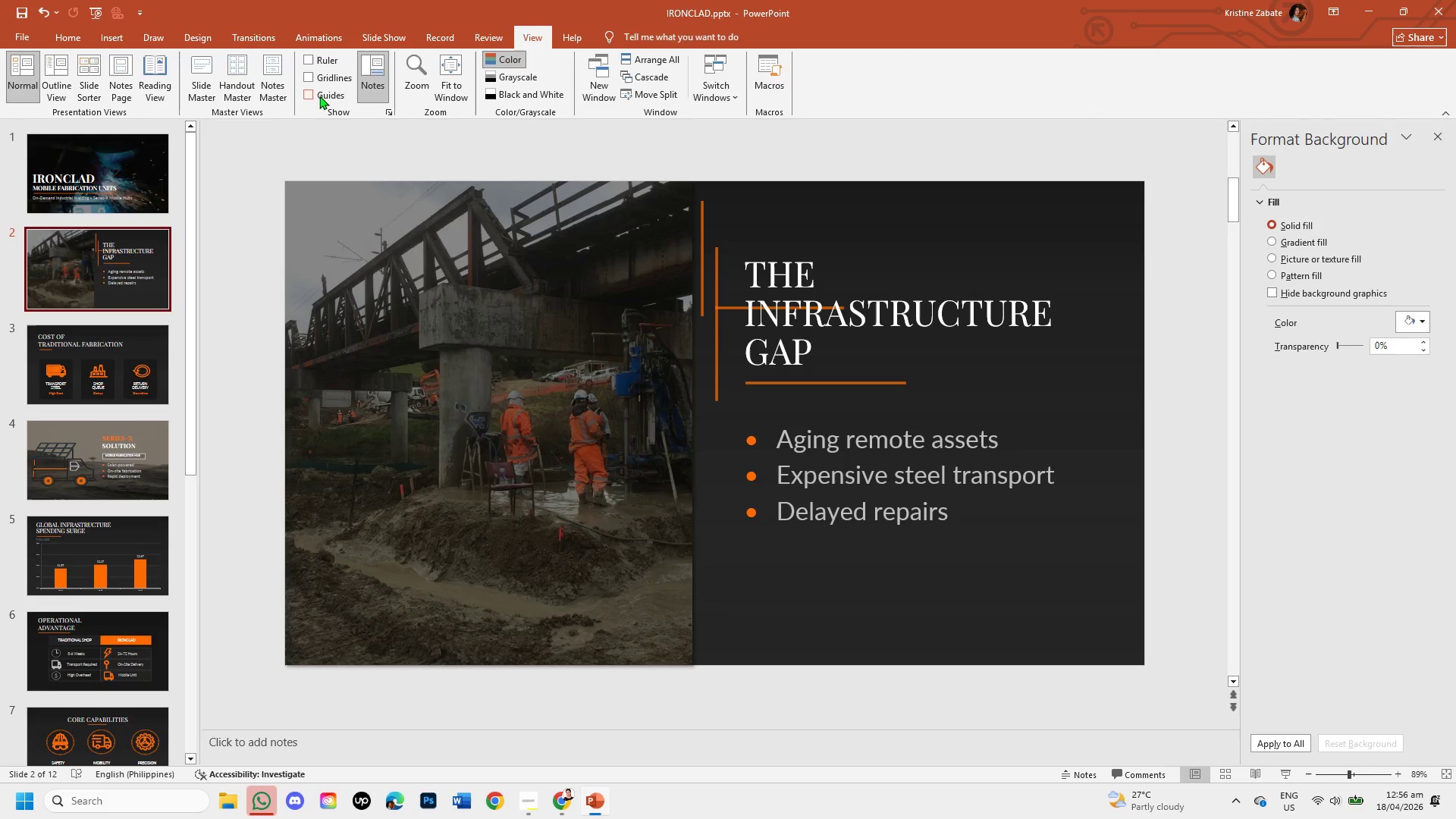 
left_click([211, 90])
 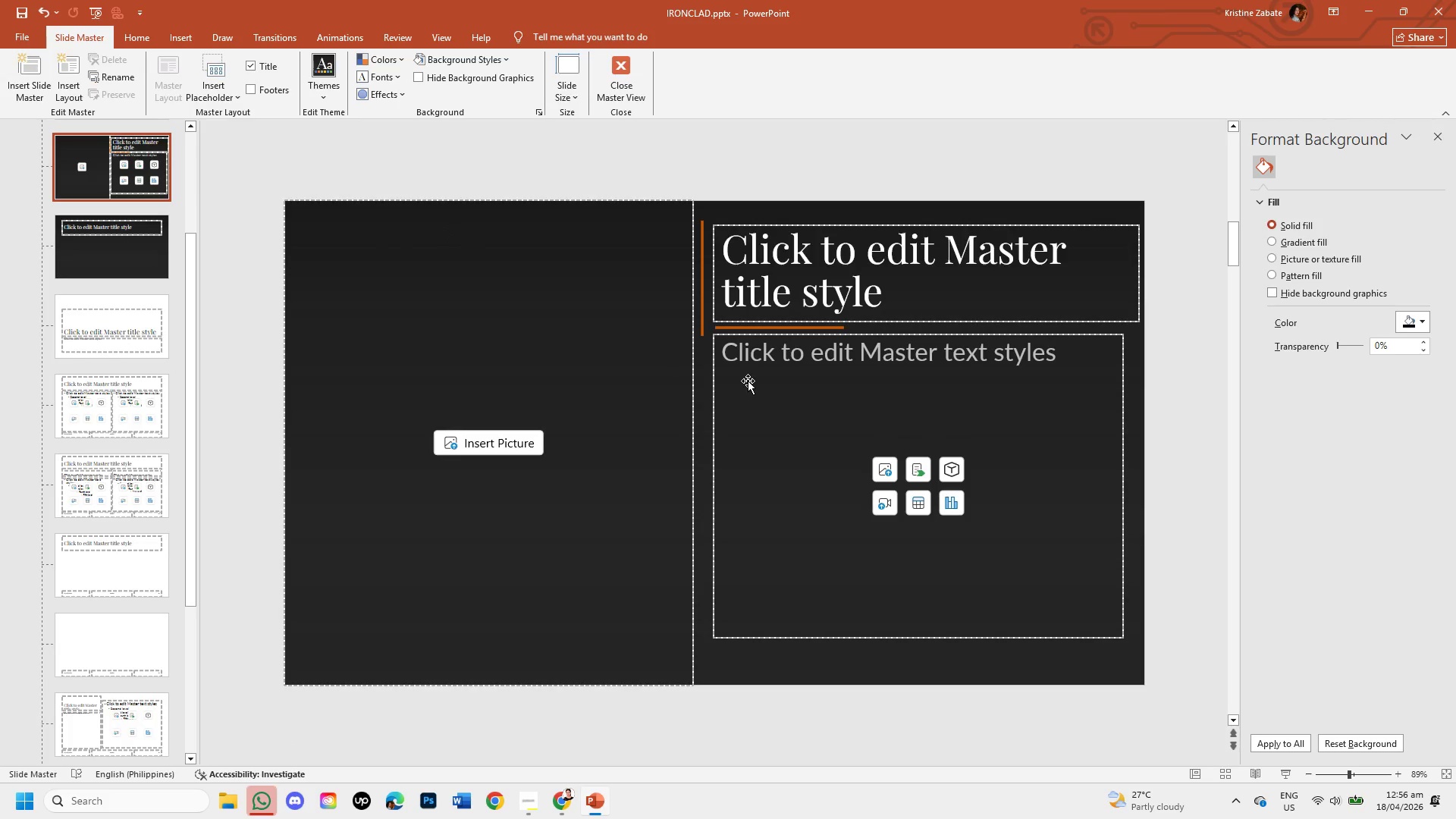 
key(Control+Z)
 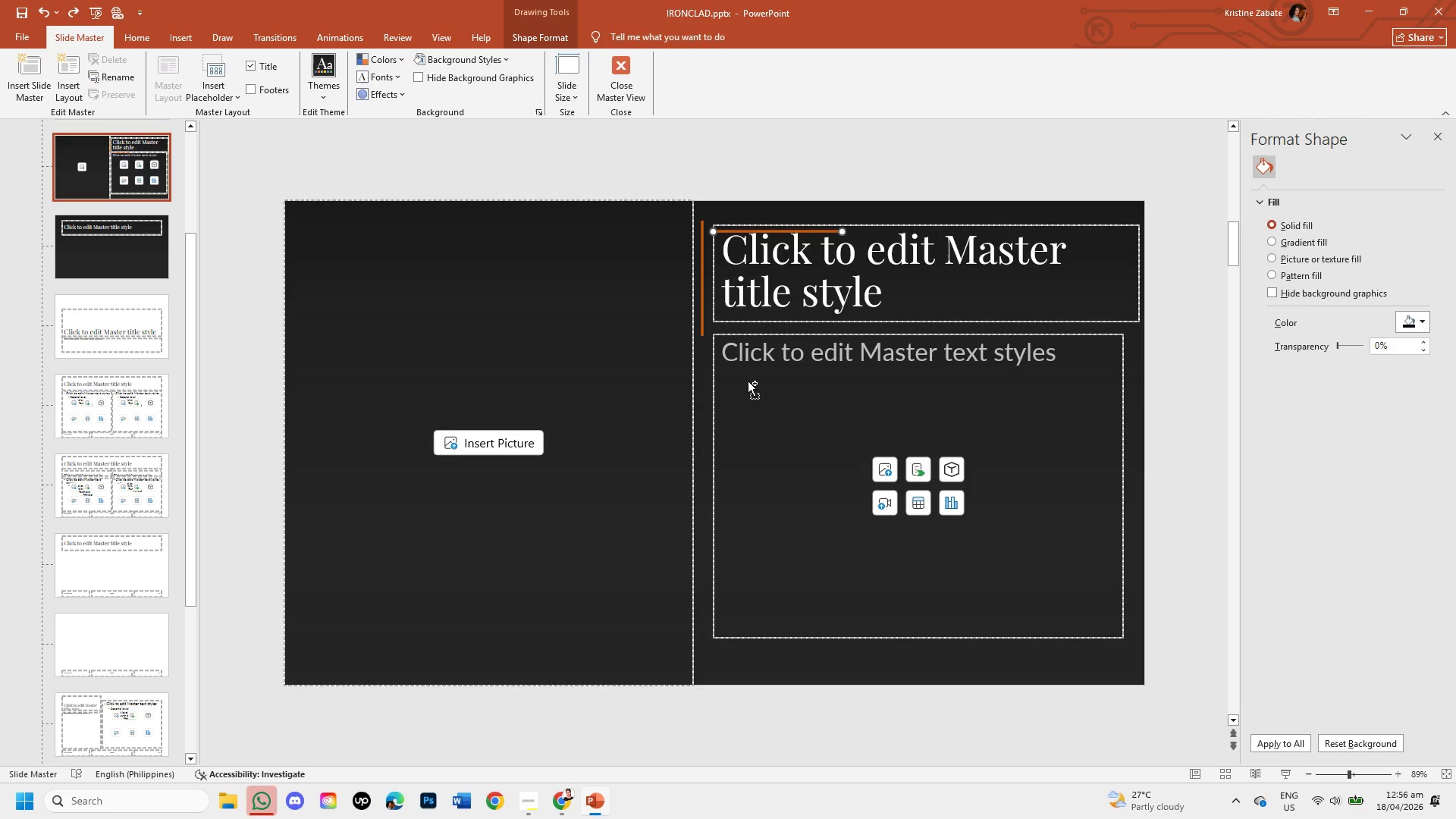 
key(Control+Z)
 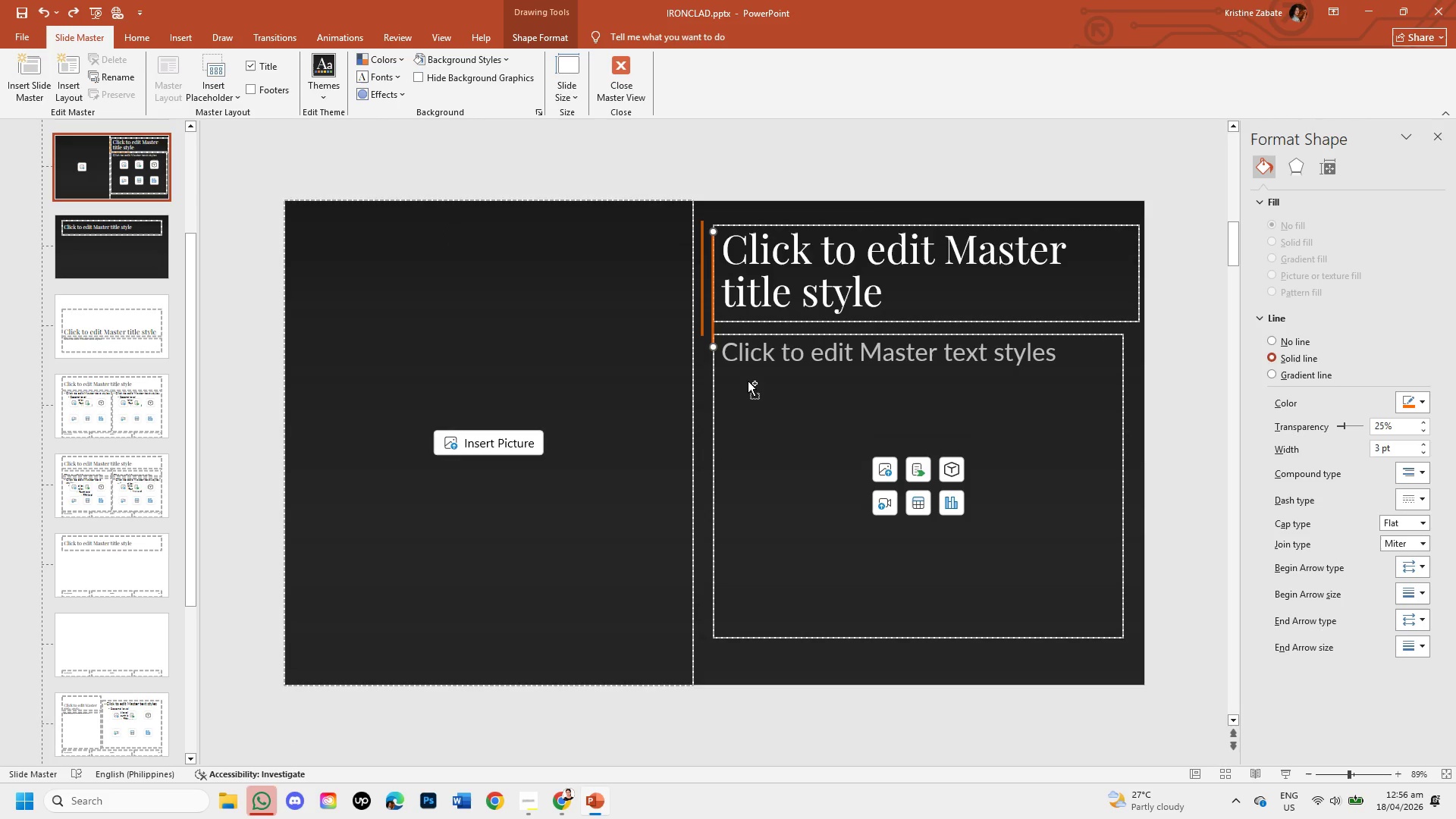 
key(Control+Z)
 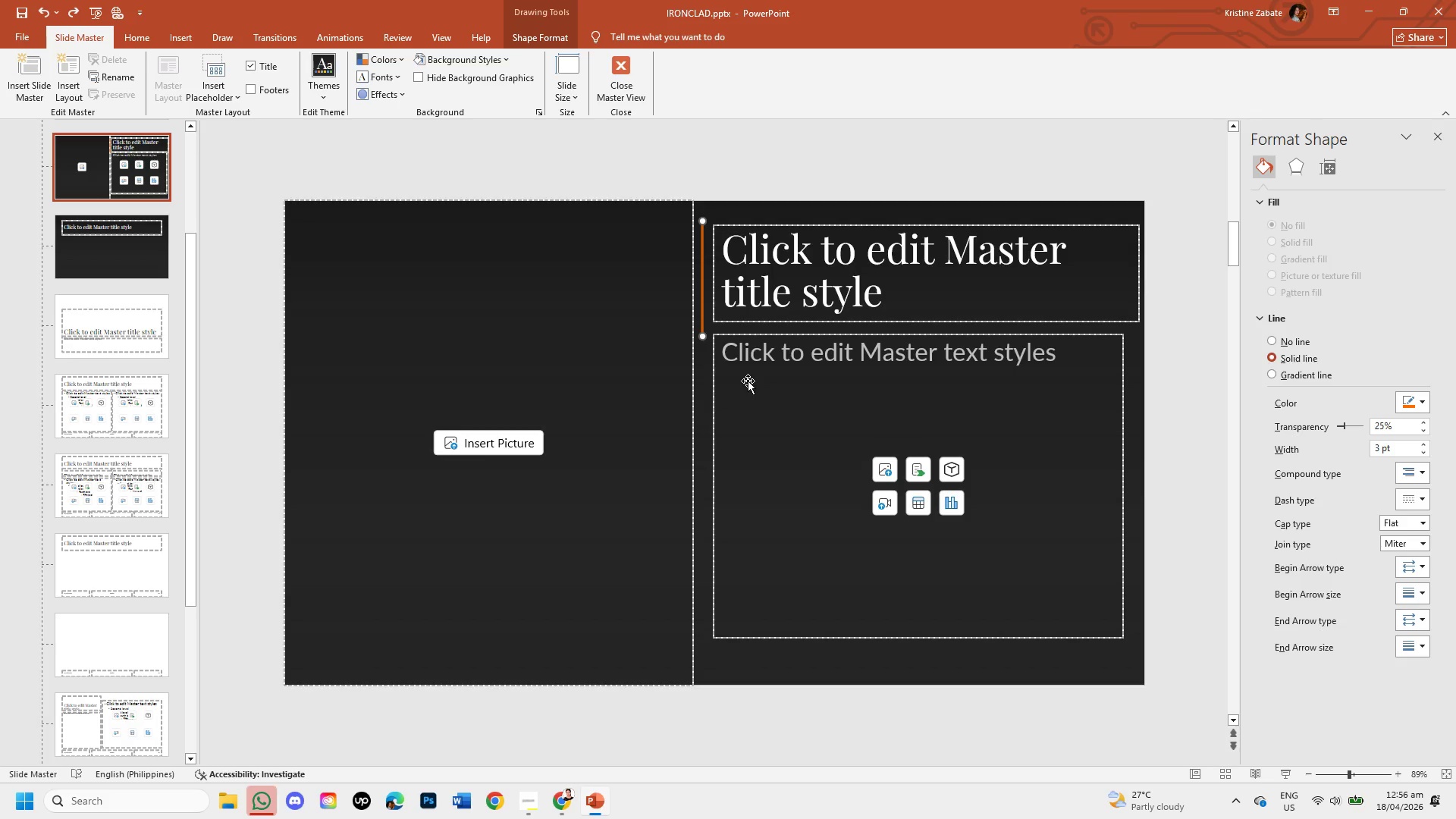 
key(Control+Z)
 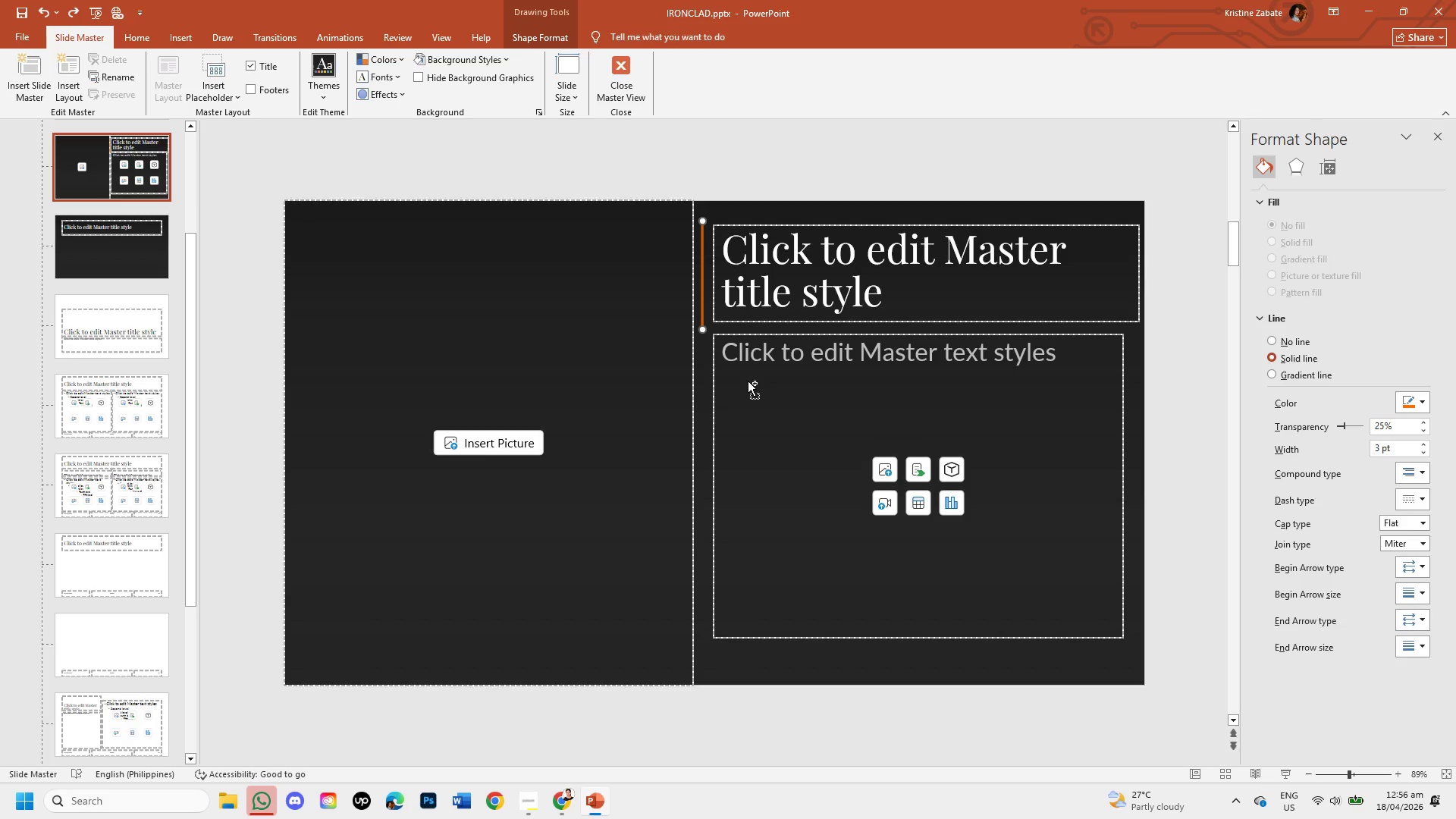 
key(Control+Z)
 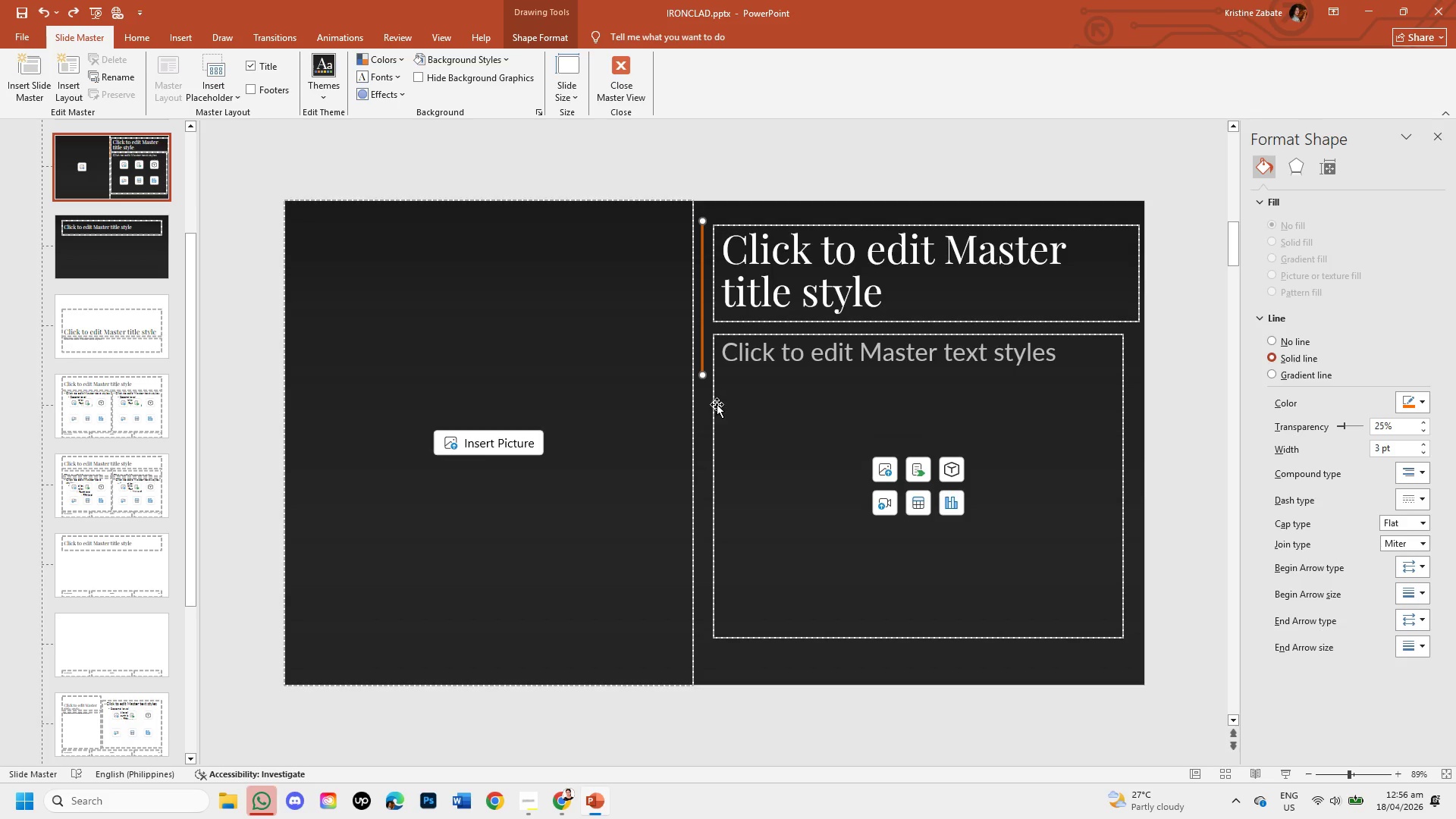 
left_click([706, 415])
 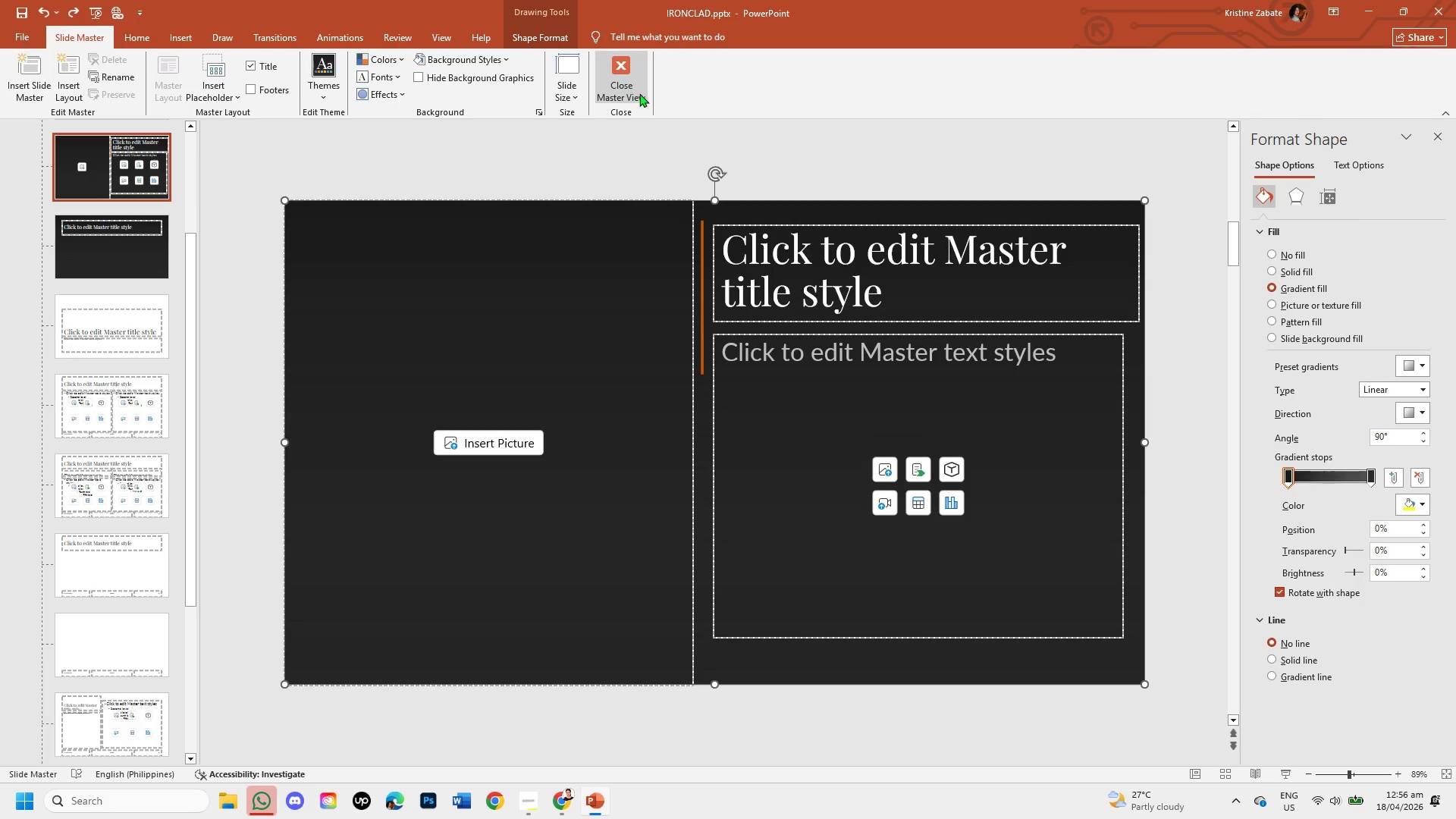 
left_click([625, 86])
 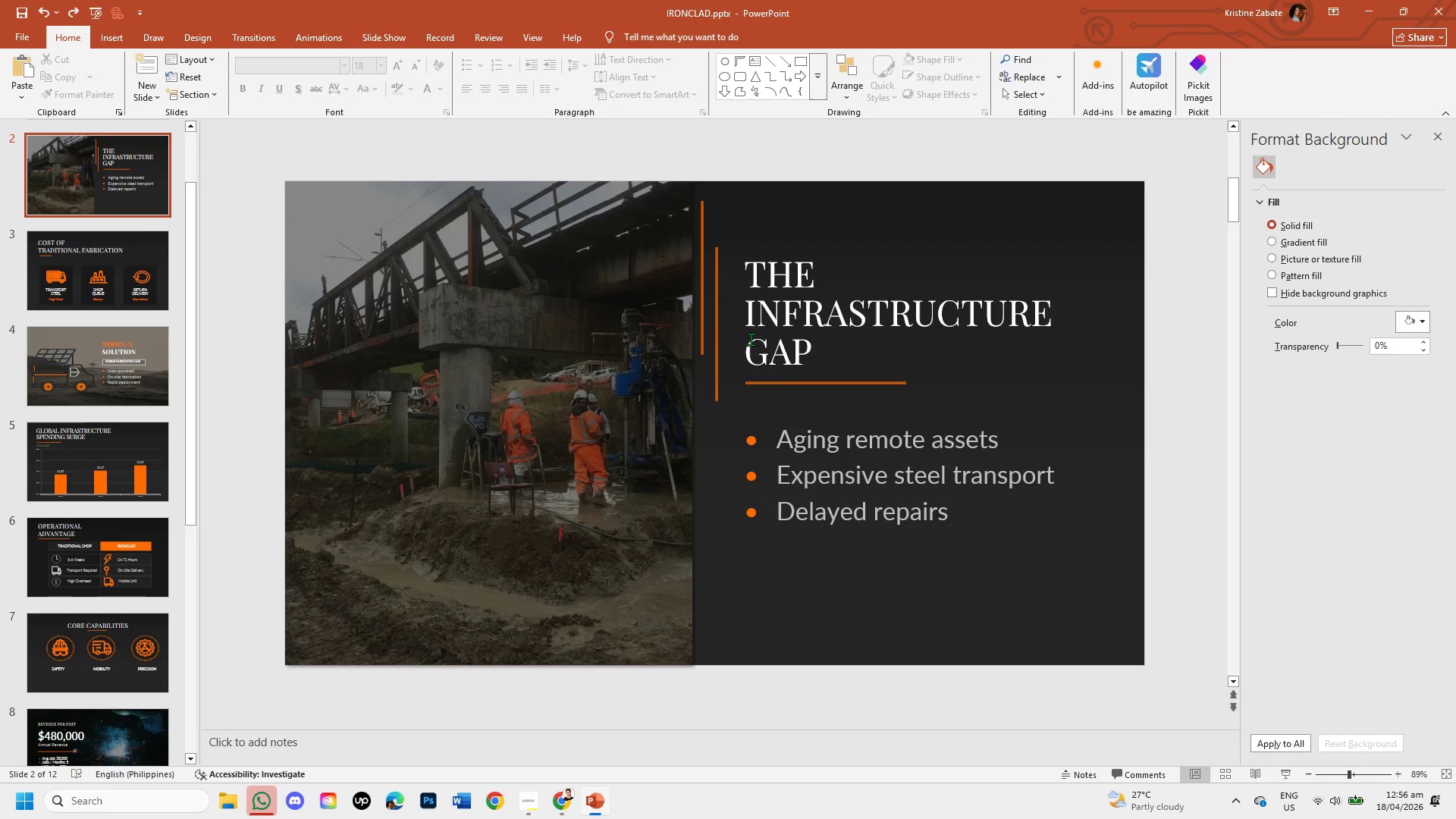 
left_click([701, 316])
 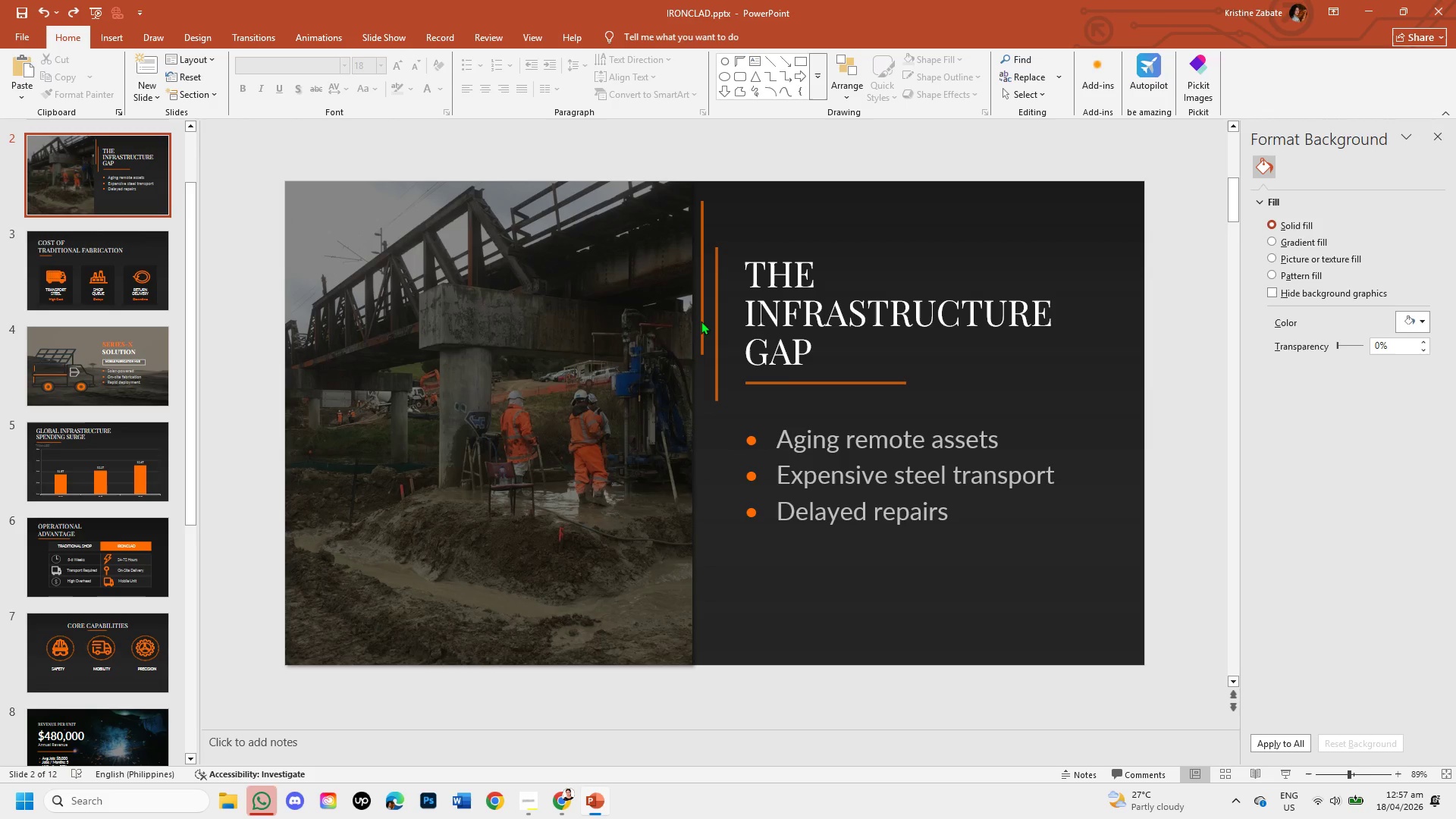 
left_click([701, 321])
 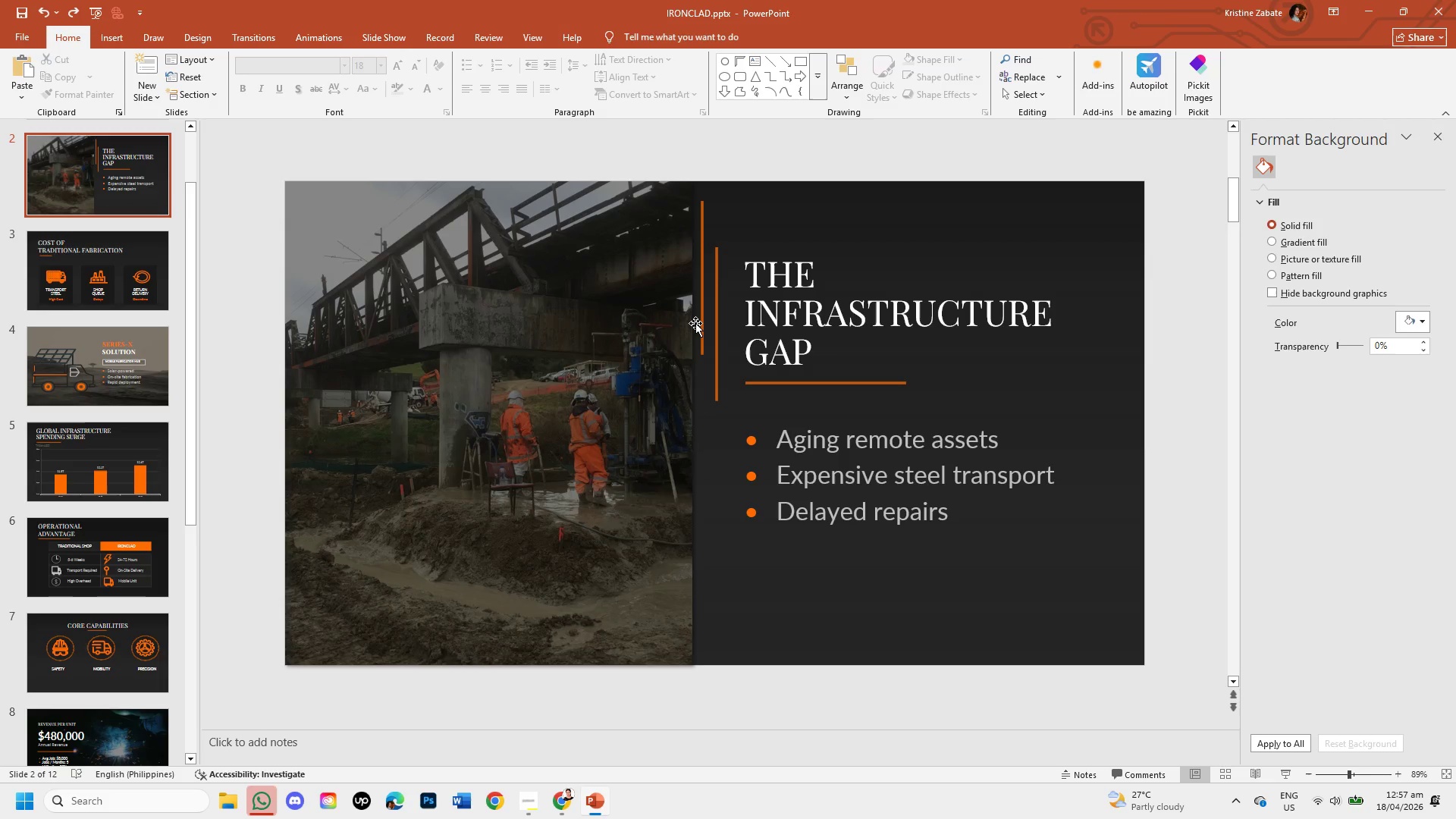 
left_click([695, 323])
 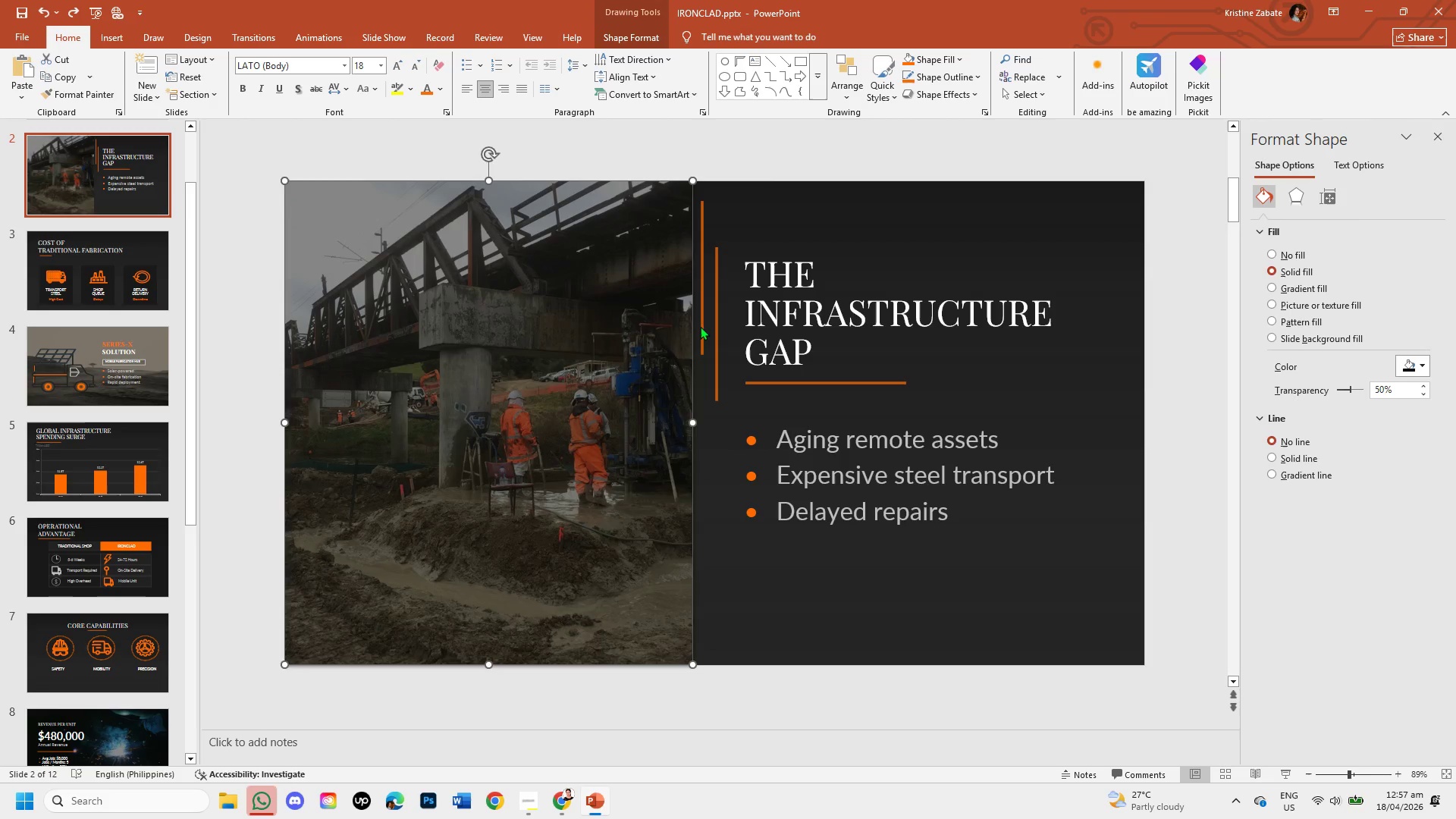 
left_click([701, 326])
 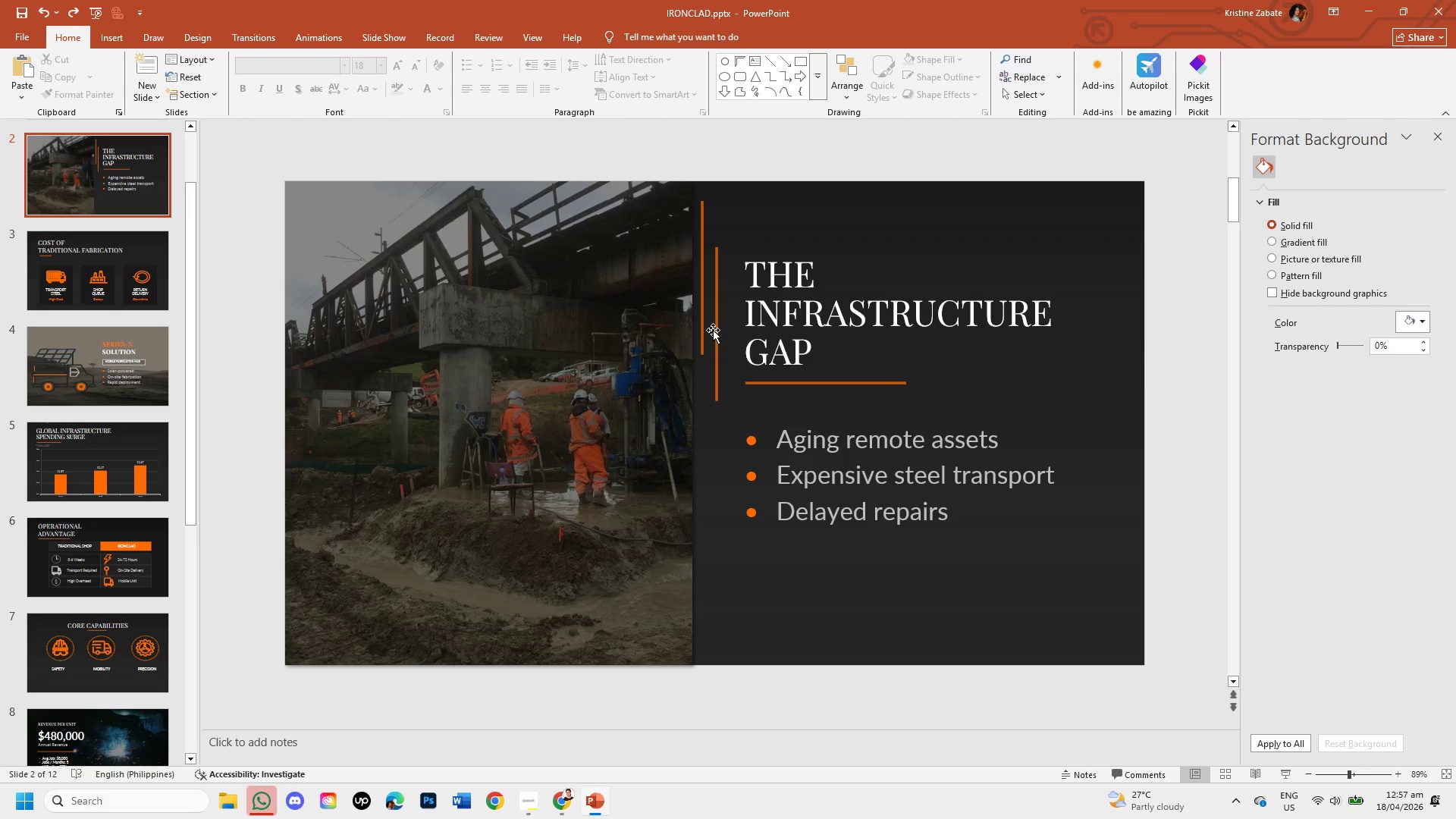 
left_click([713, 330])
 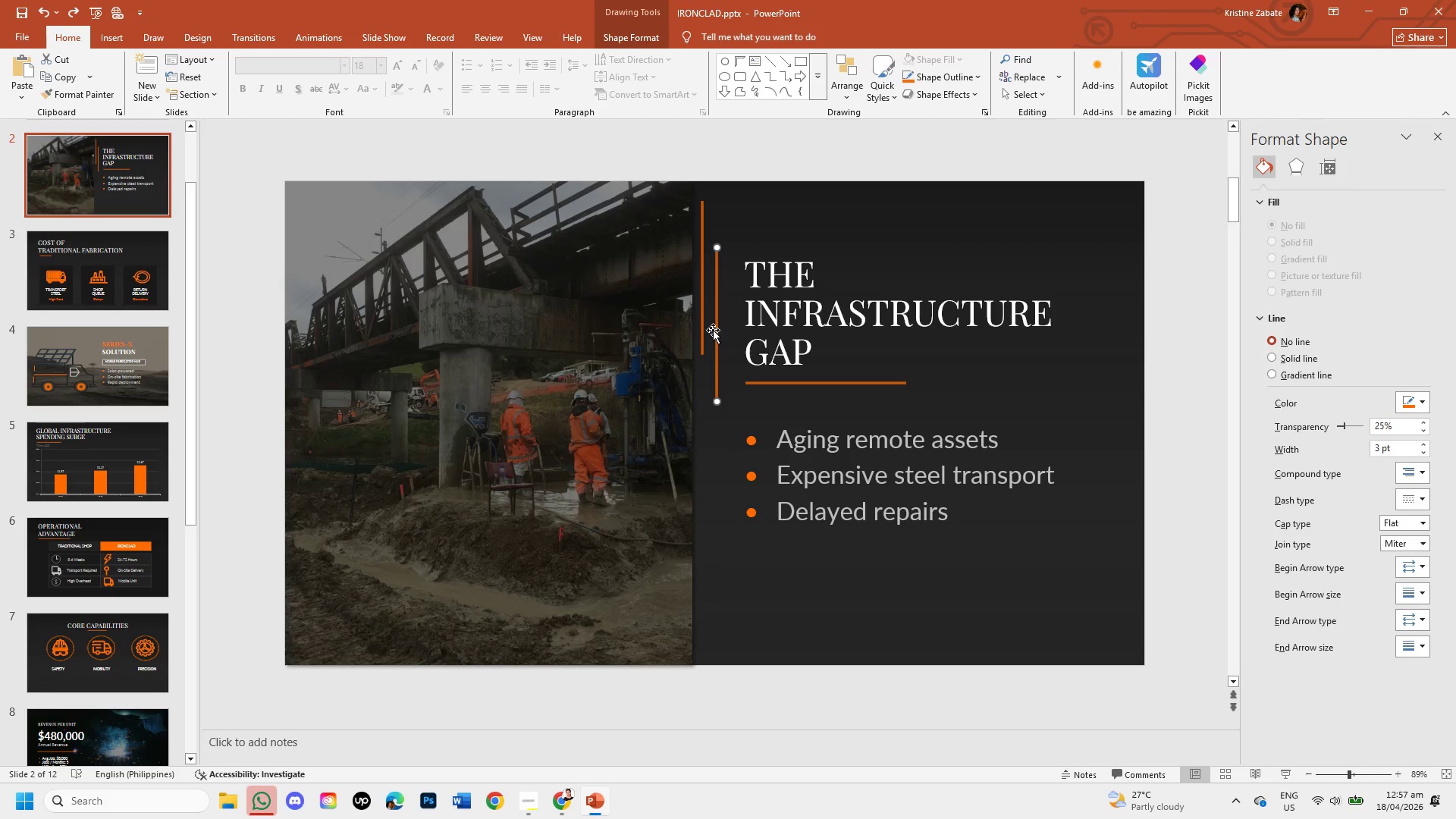 
wait(5.39)
 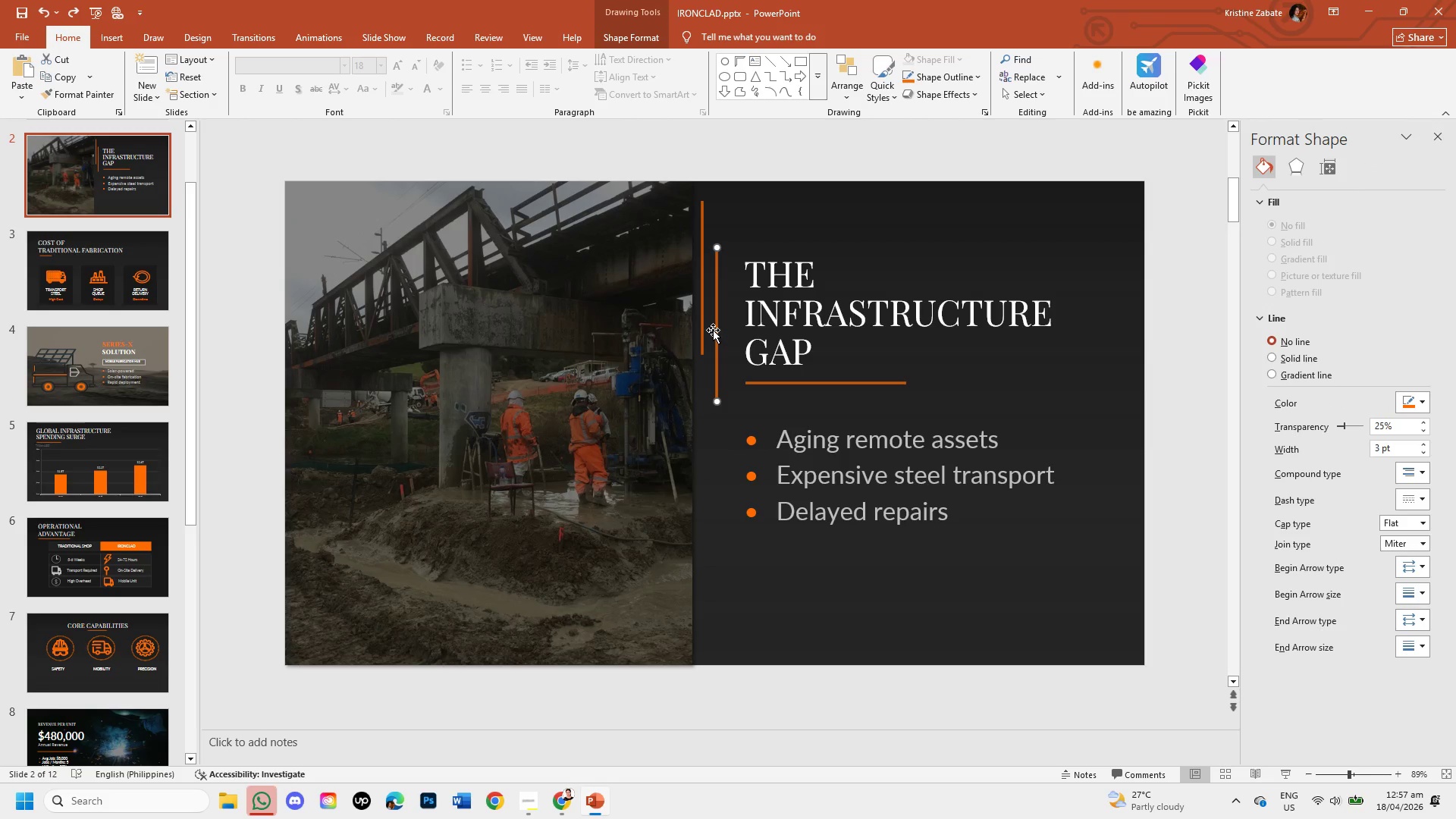 
key(Control+C)
 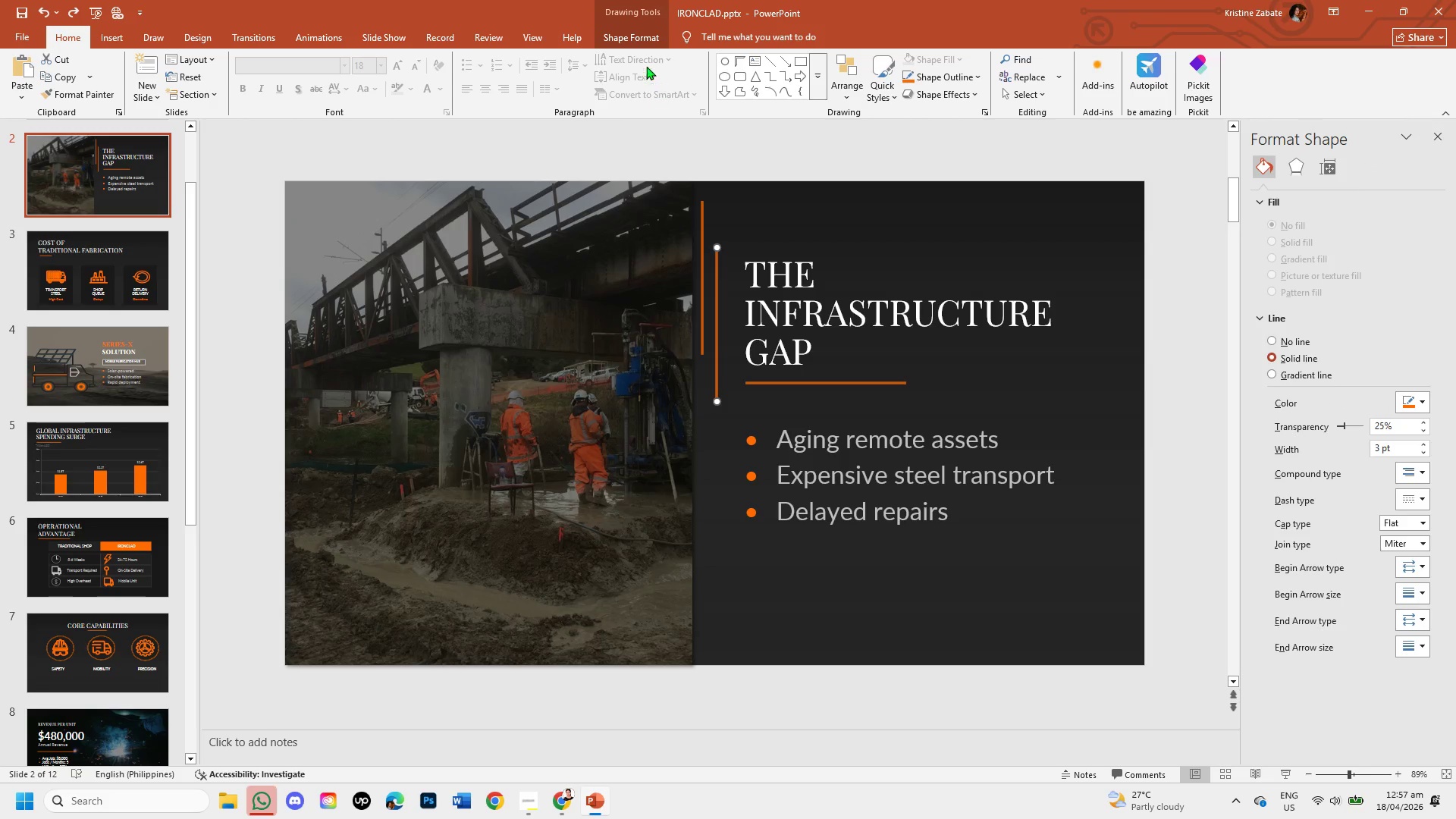 
left_click([638, 37])
 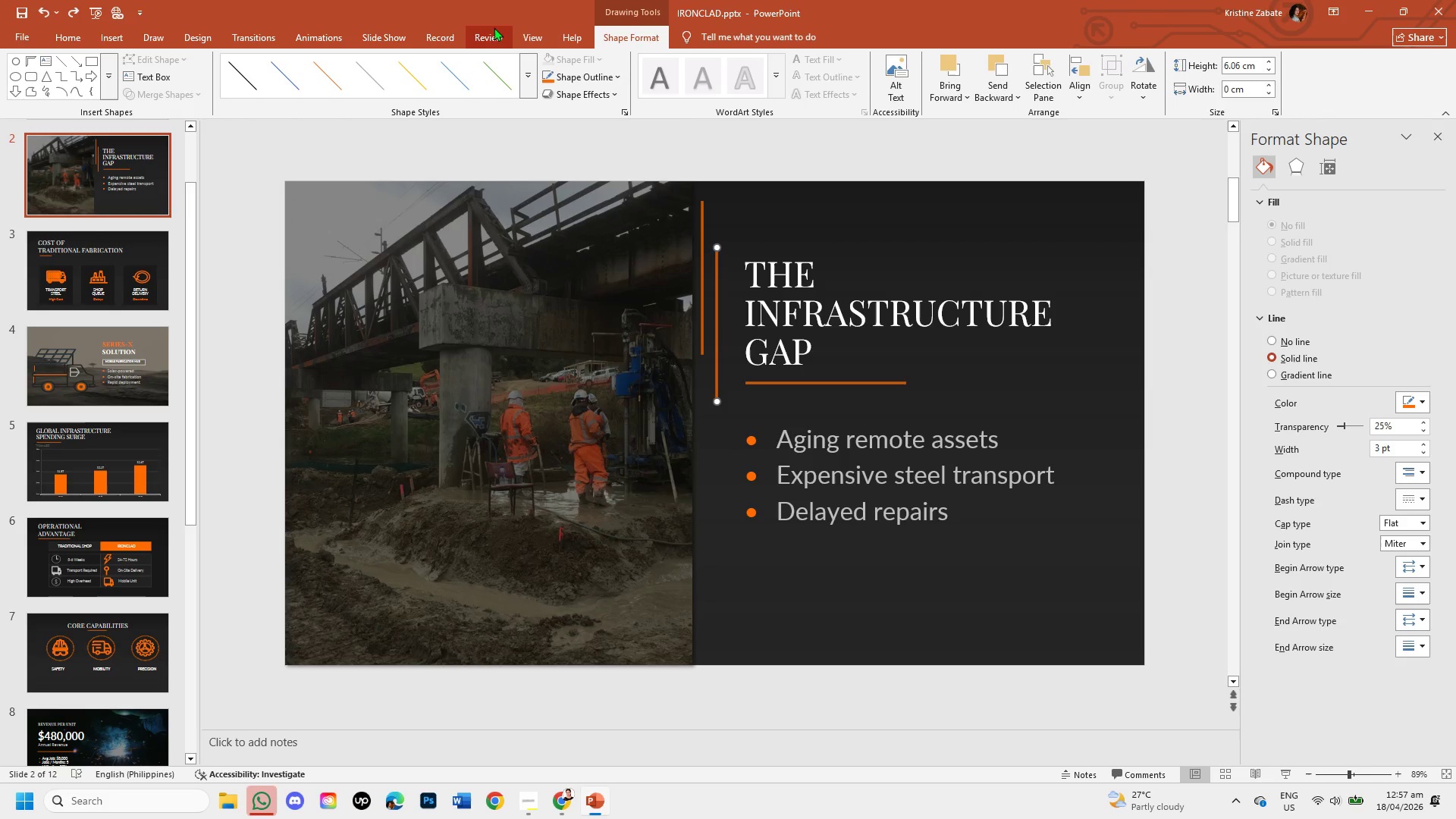 
left_click([513, 32])
 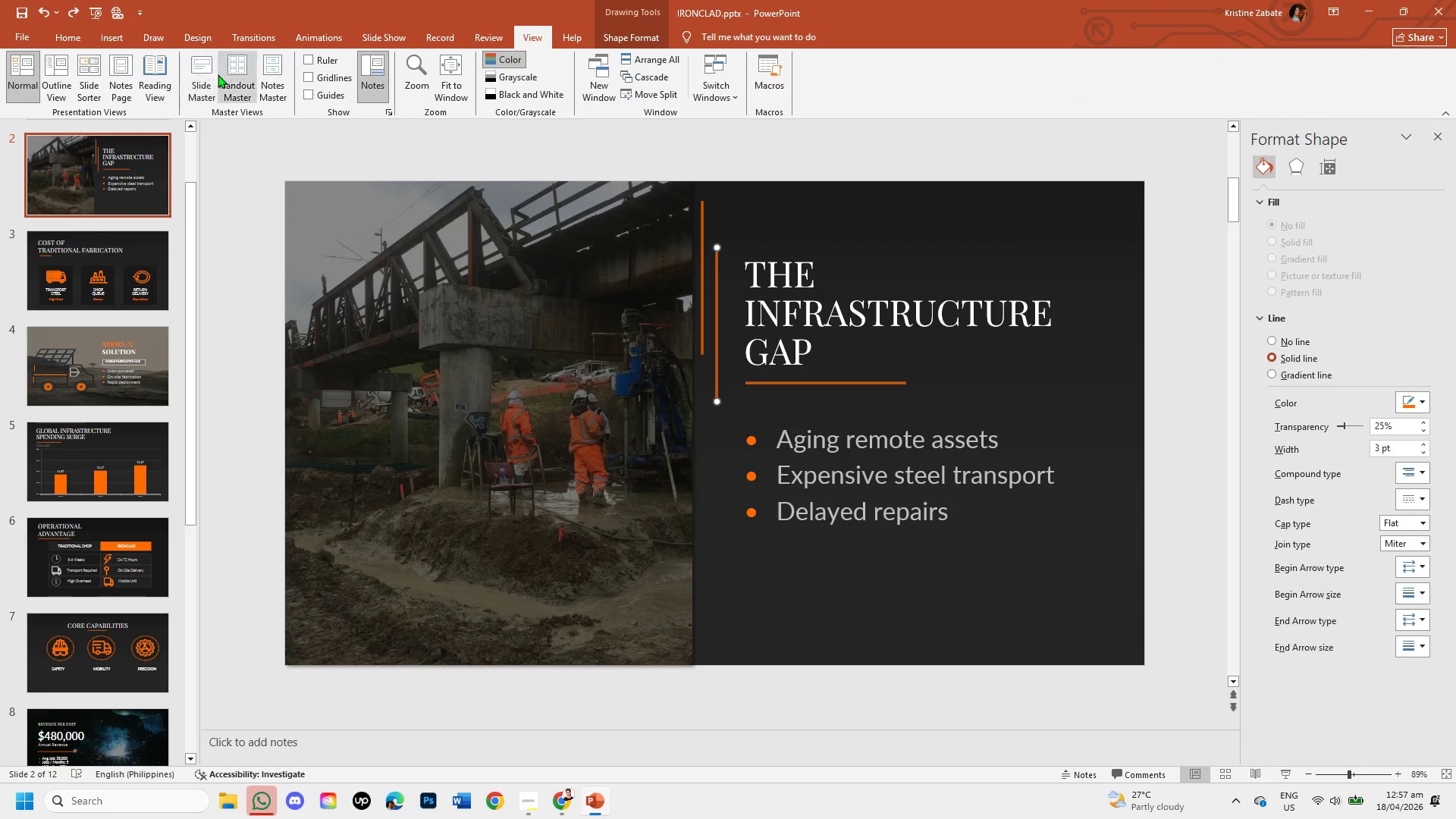 
left_click([206, 89])
 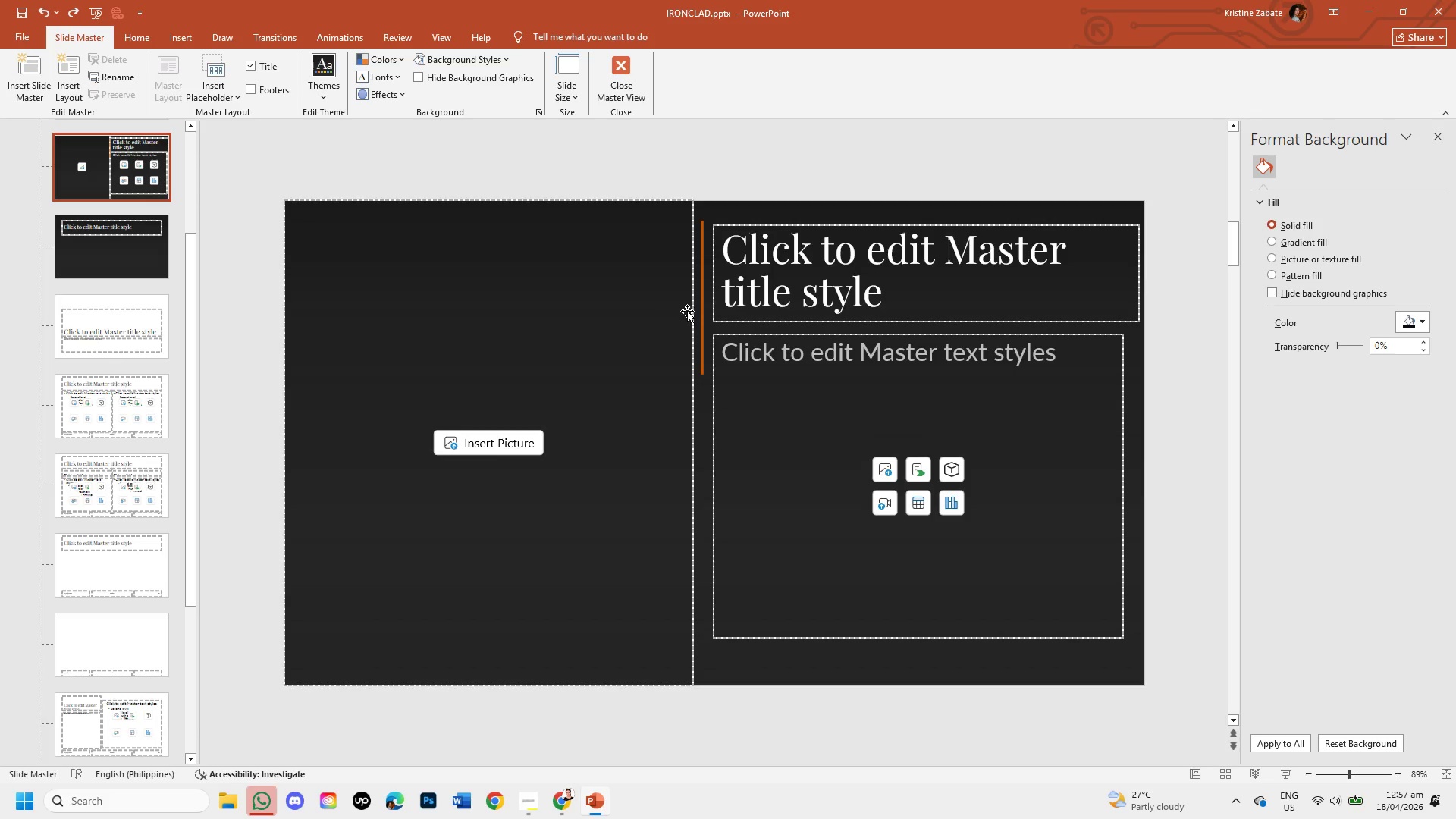 
left_click_drag(start_coordinate=[701, 316], to_coordinate=[742, 381])
 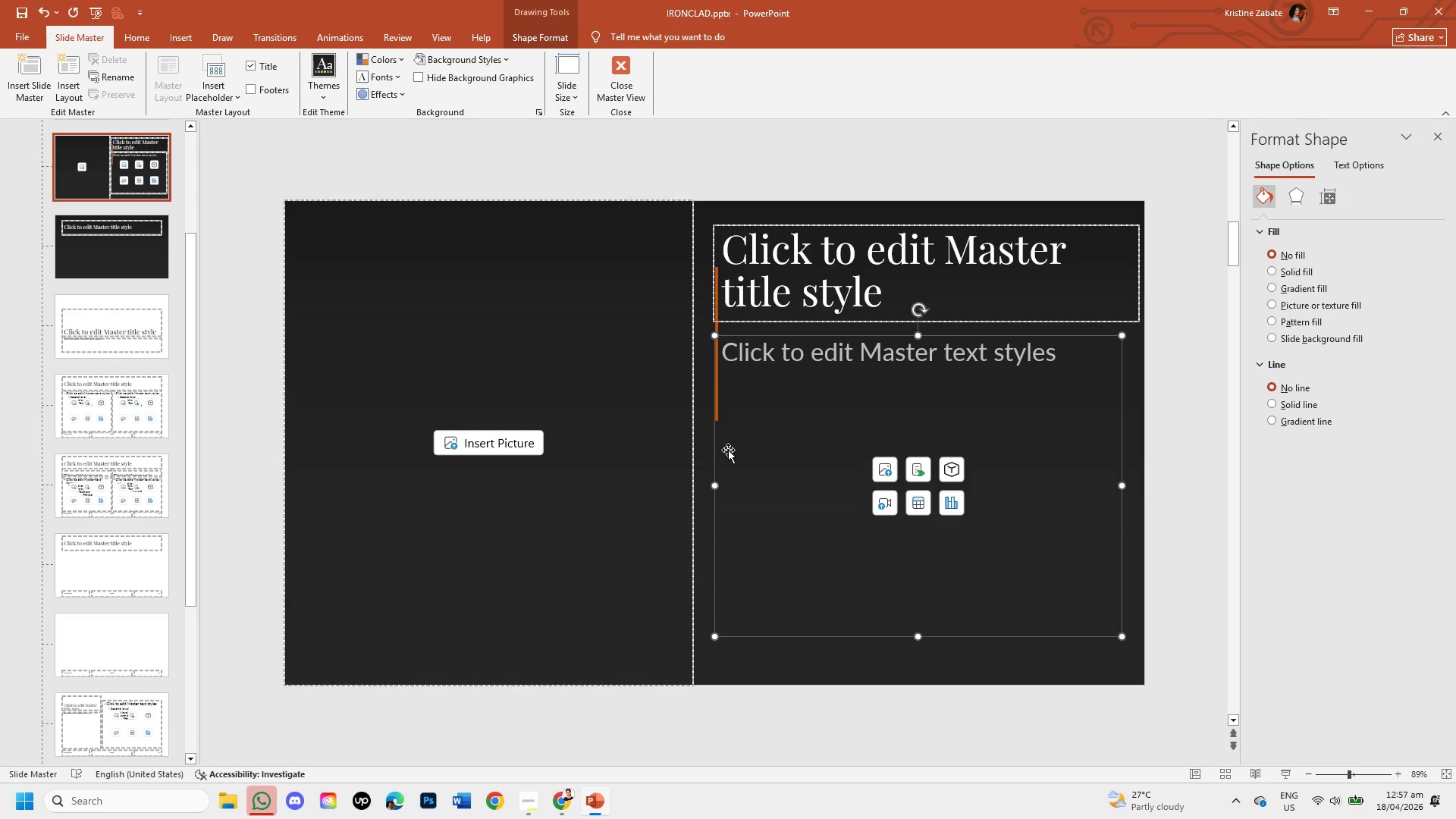 
key(Backspace)
 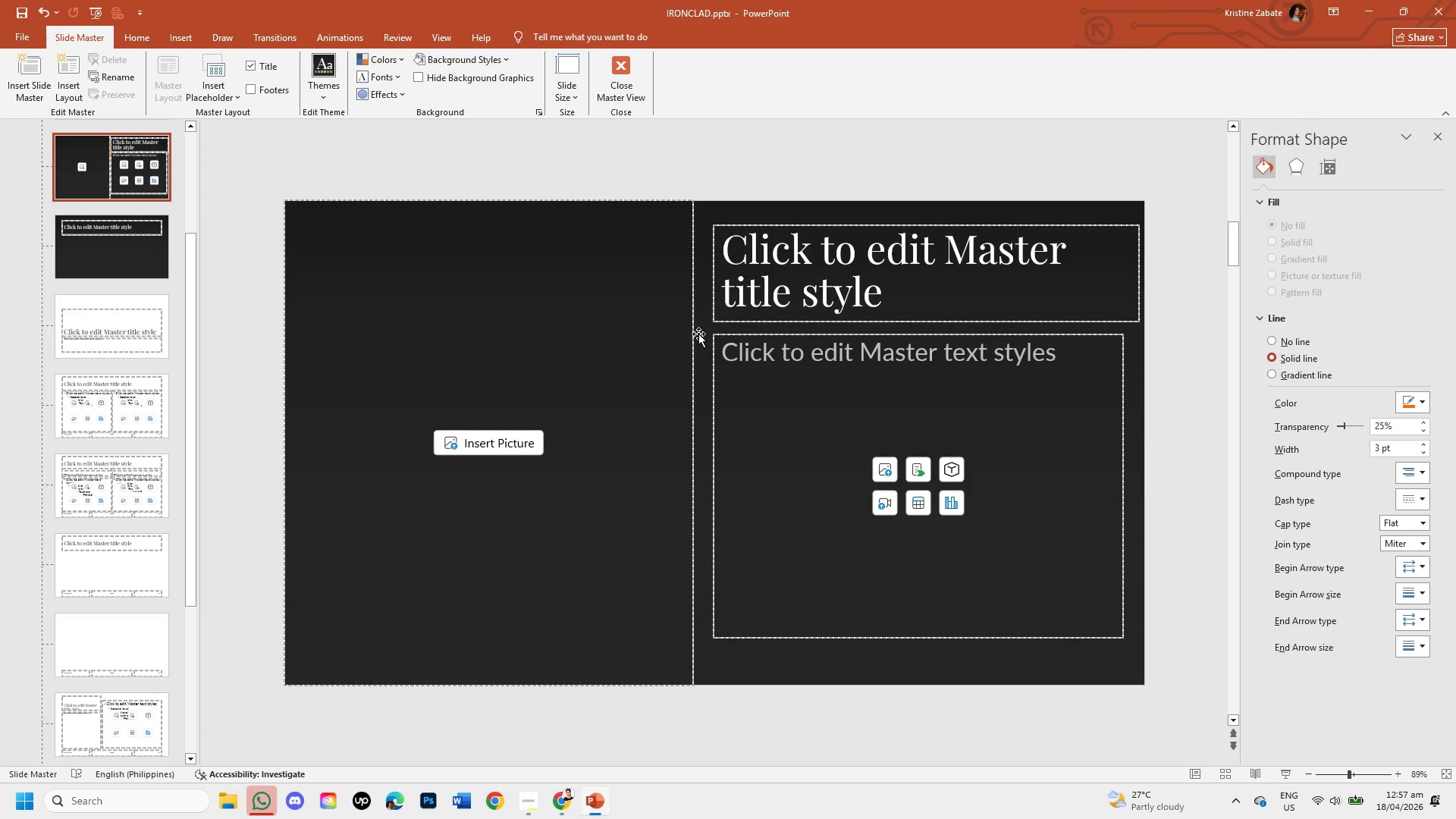 
key(Control+V)
 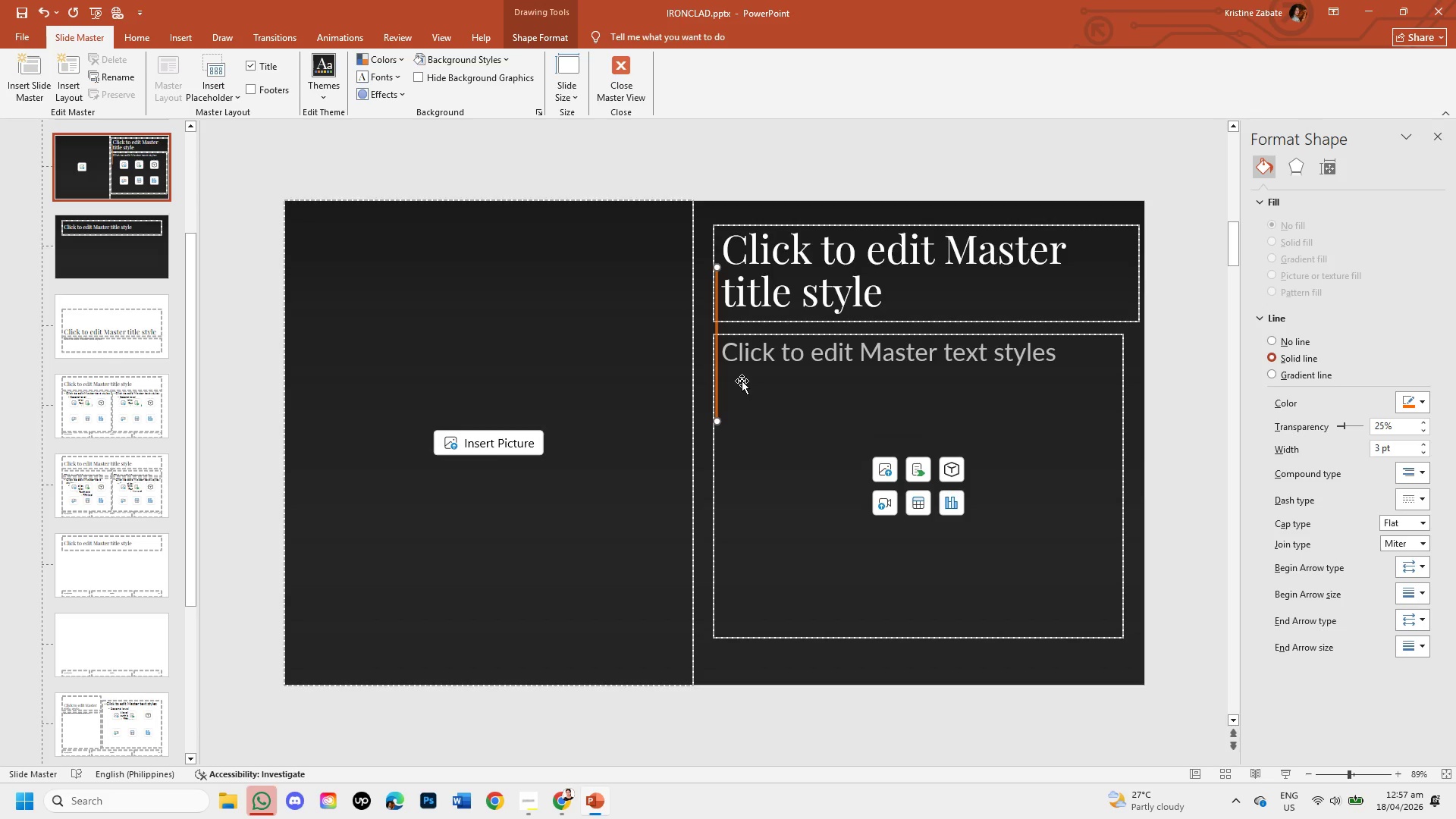 
left_click([742, 381])
 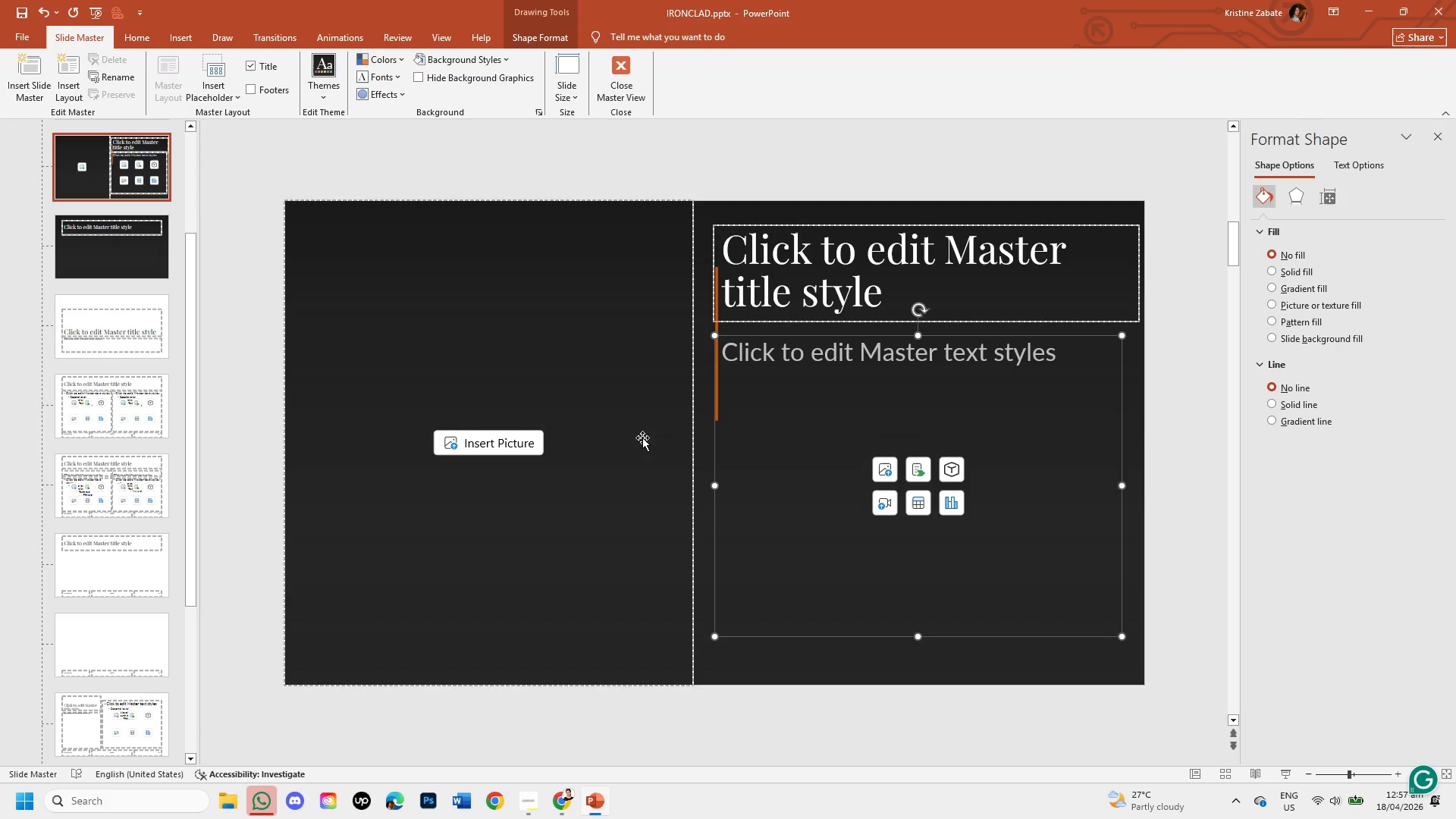 
left_click([632, 435])
 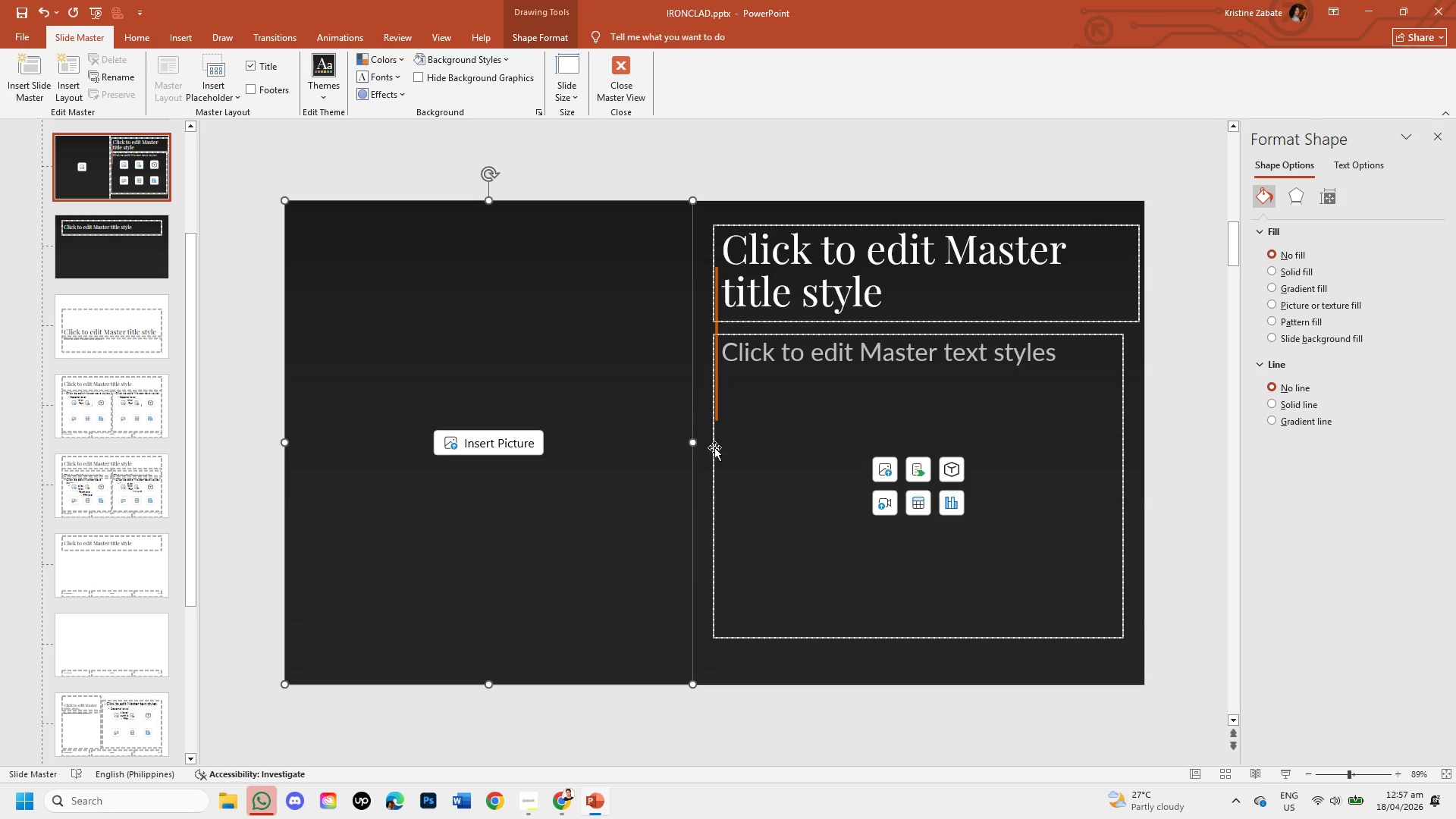 
left_click([711, 449])
 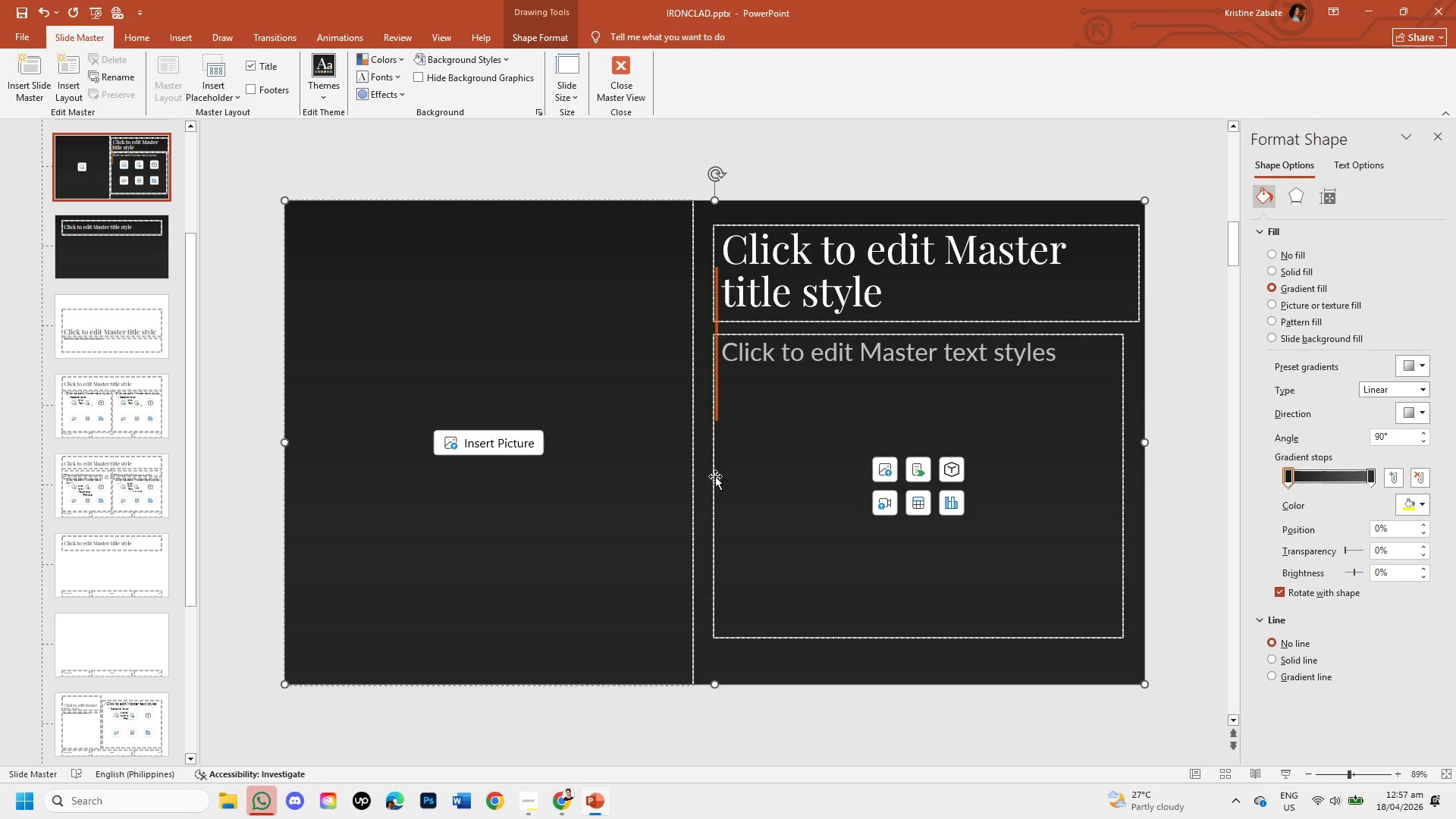 
left_click([715, 476])
 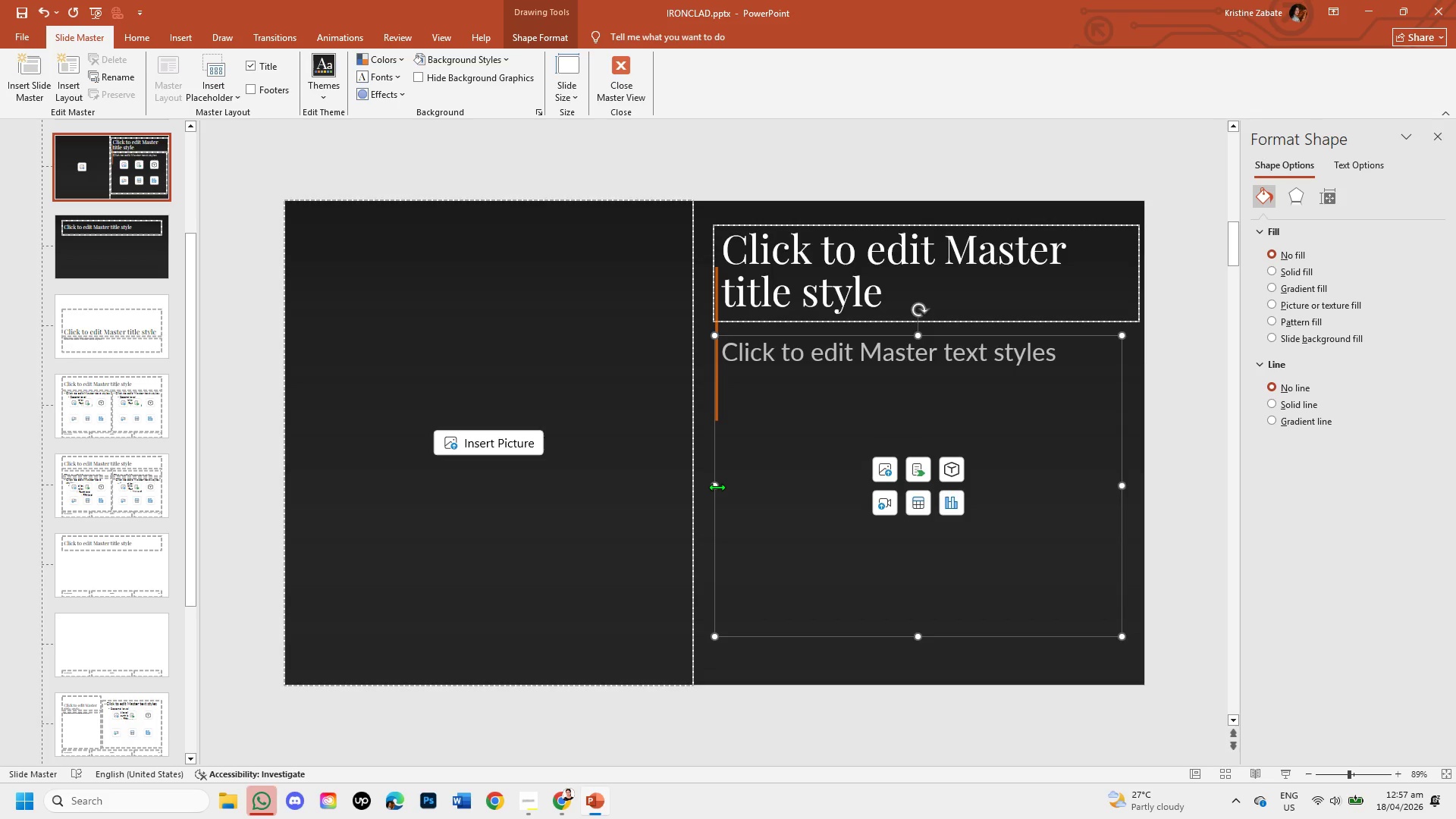 
left_click_drag(start_coordinate=[717, 487], to_coordinate=[727, 491])
 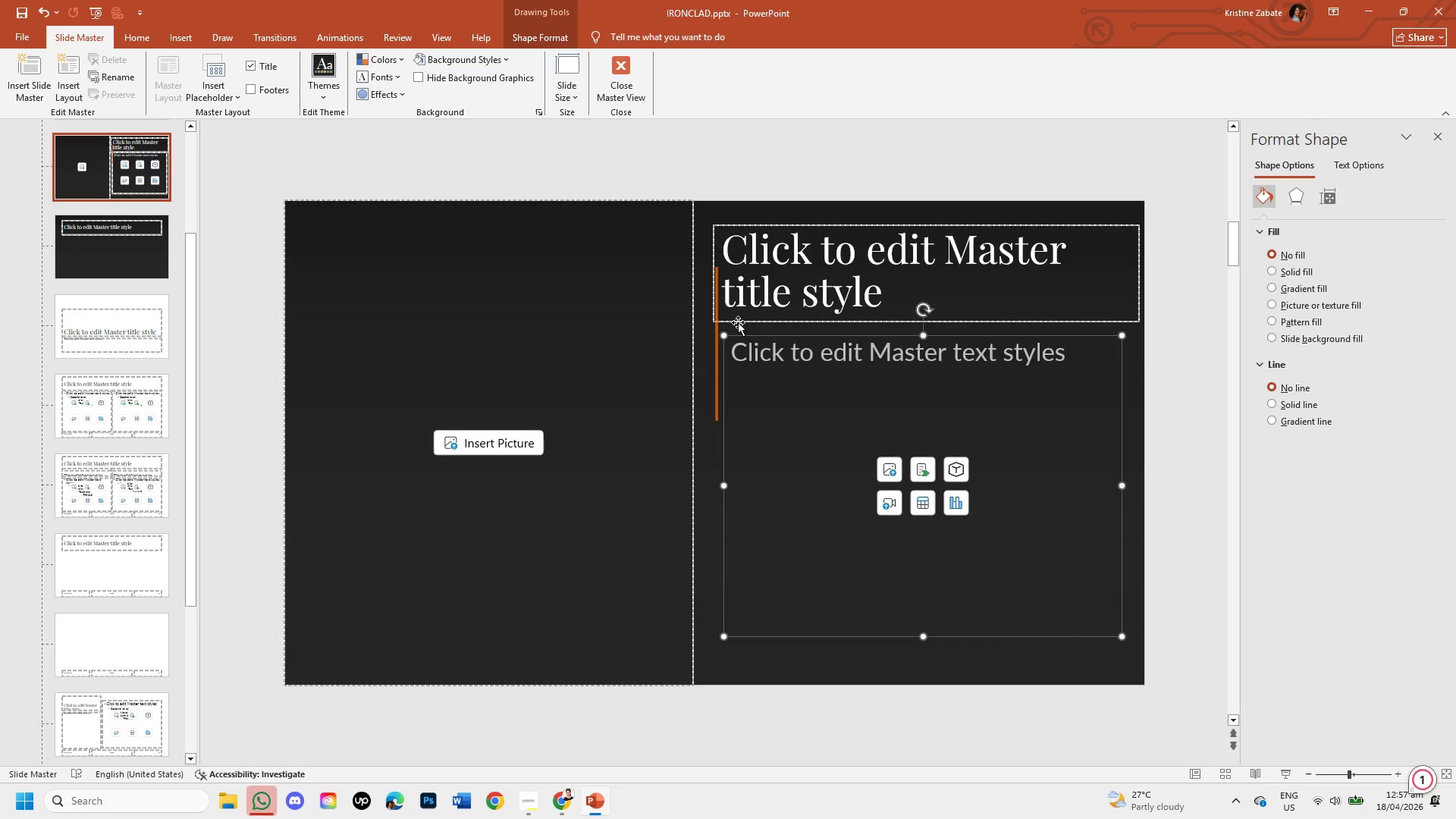 
left_click([738, 322])
 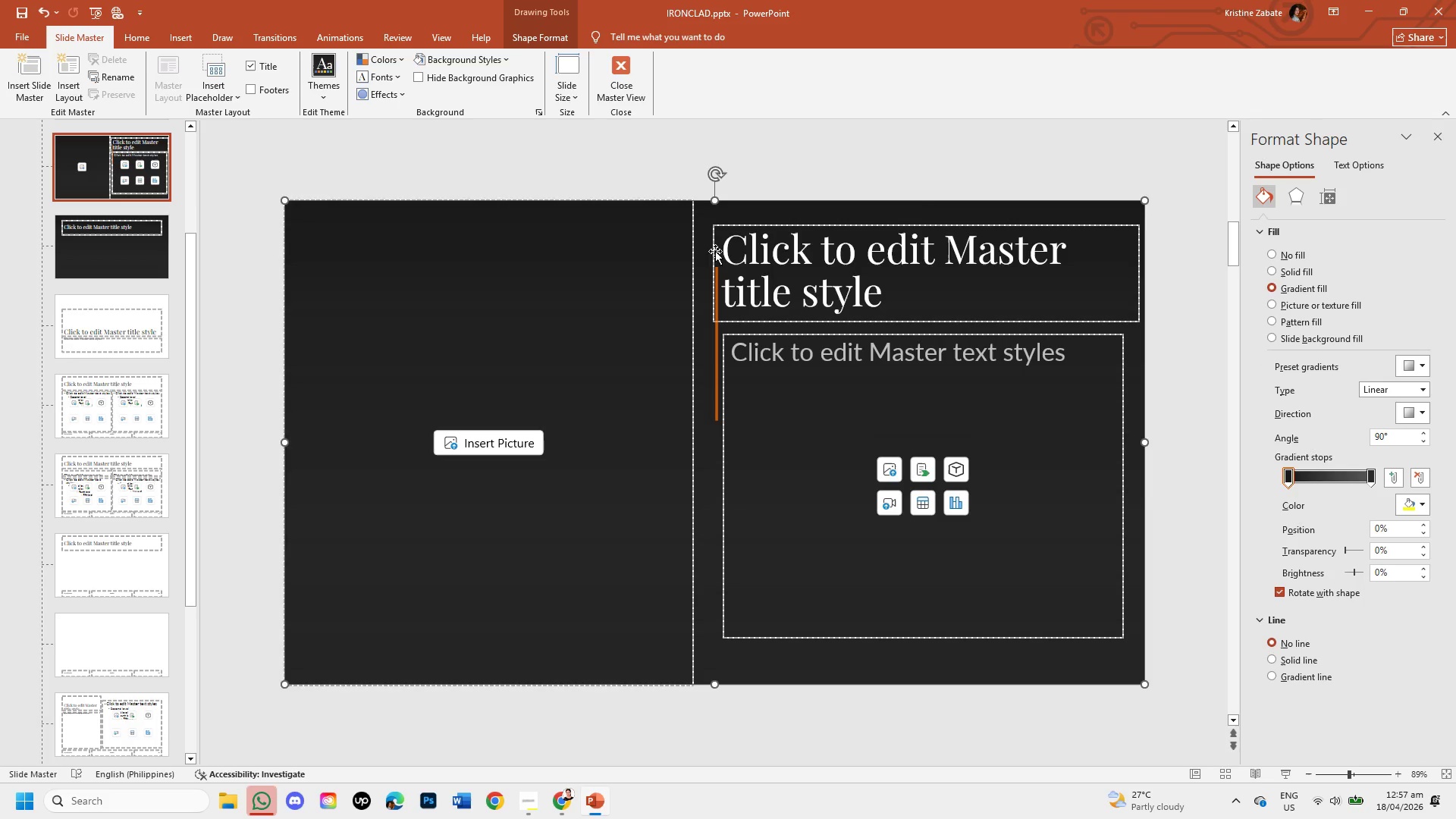 
left_click([715, 251])
 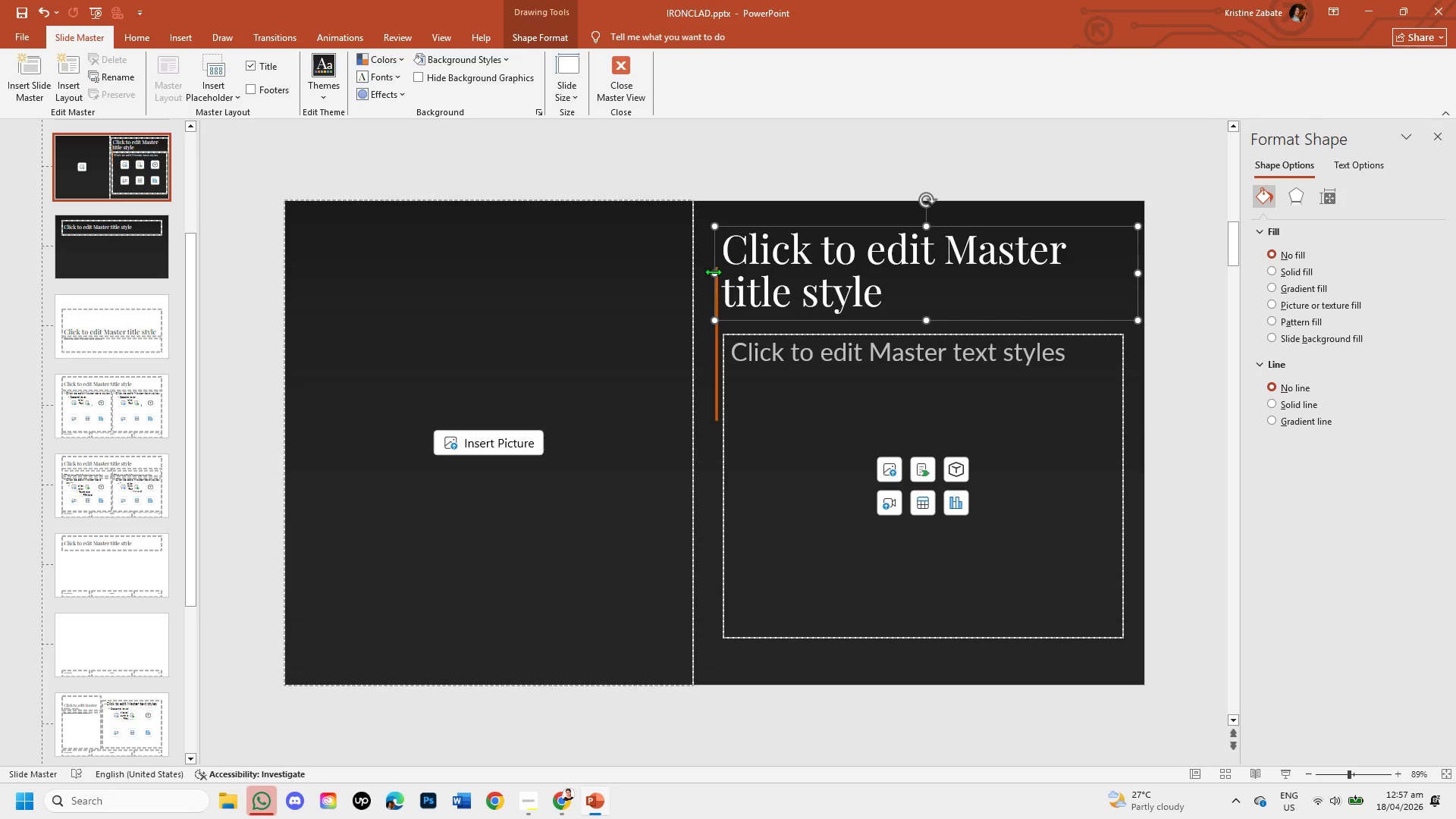 
left_click_drag(start_coordinate=[713, 271], to_coordinate=[721, 275])
 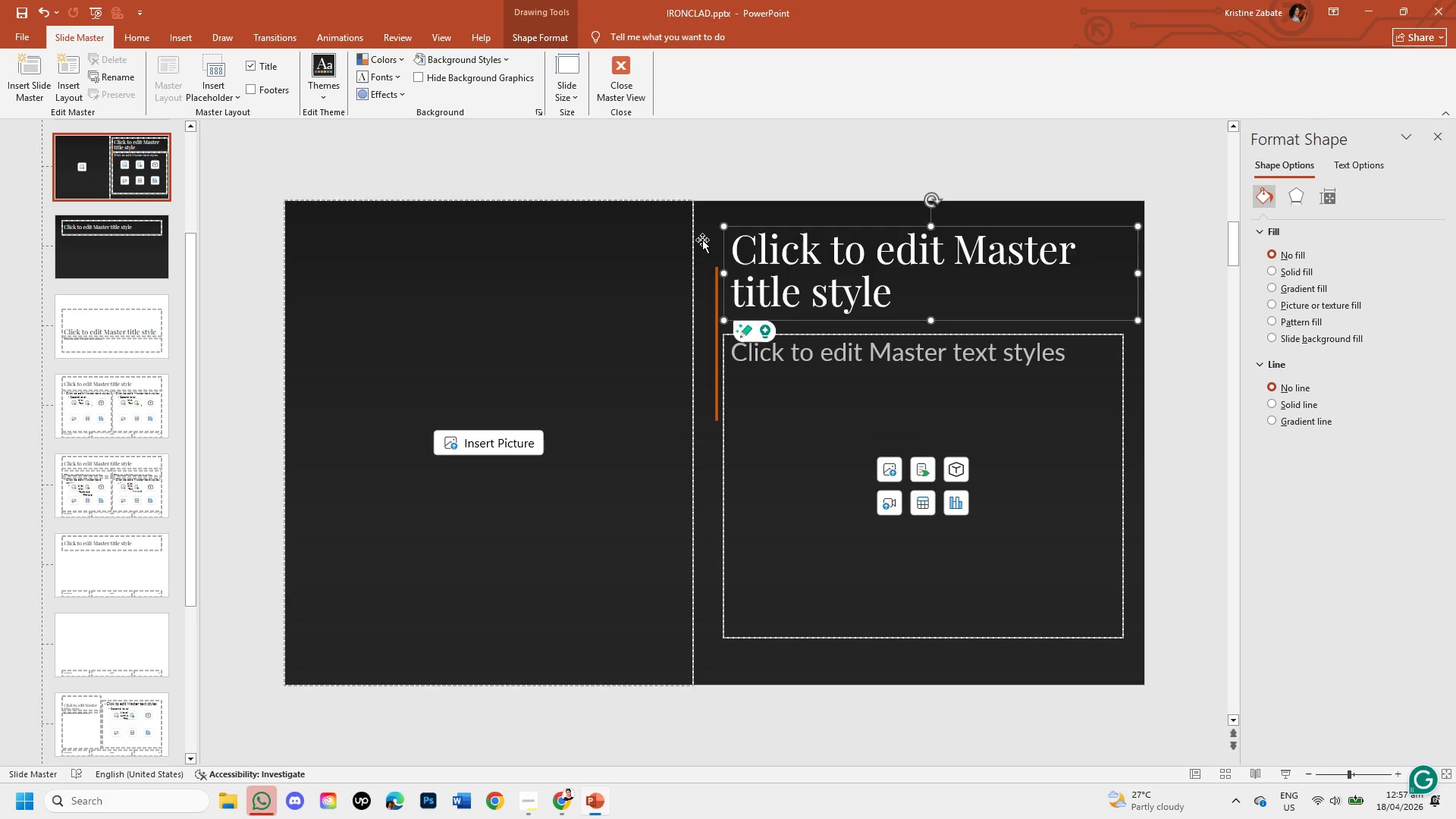 
left_click([702, 240])
 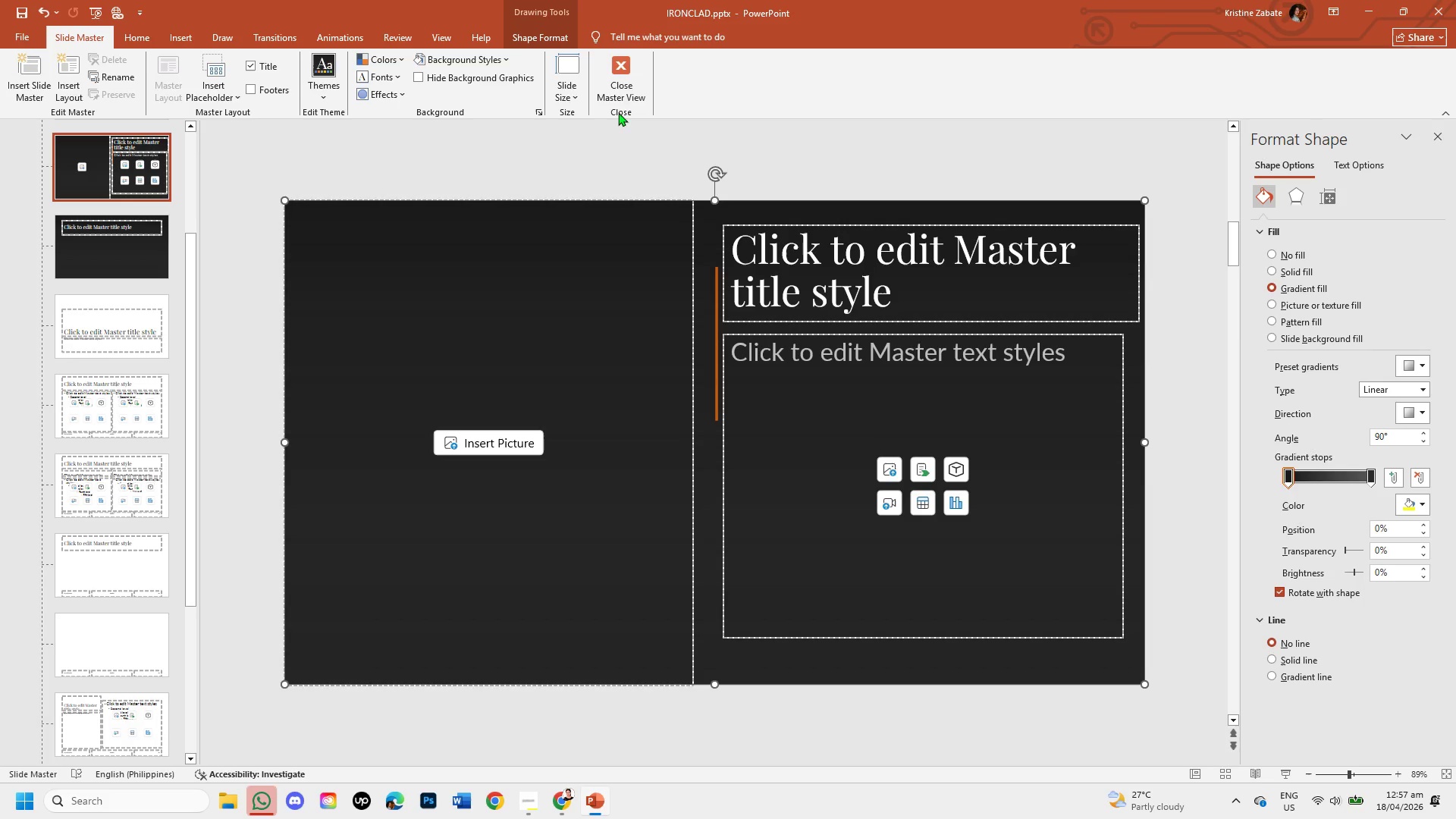 
left_click([622, 95])
 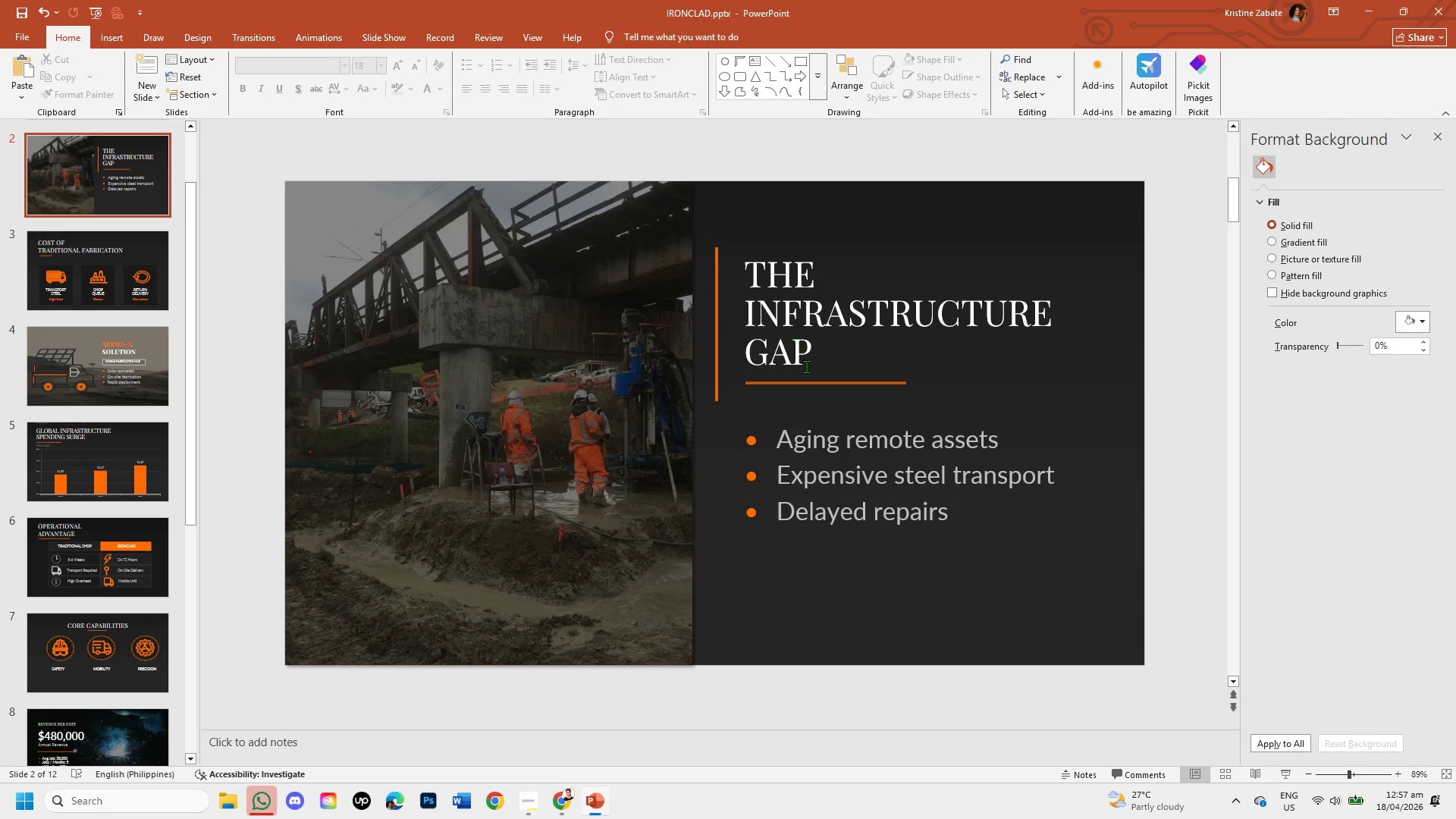 
left_click_drag(start_coordinate=[809, 379], to_coordinate=[536, 39])
 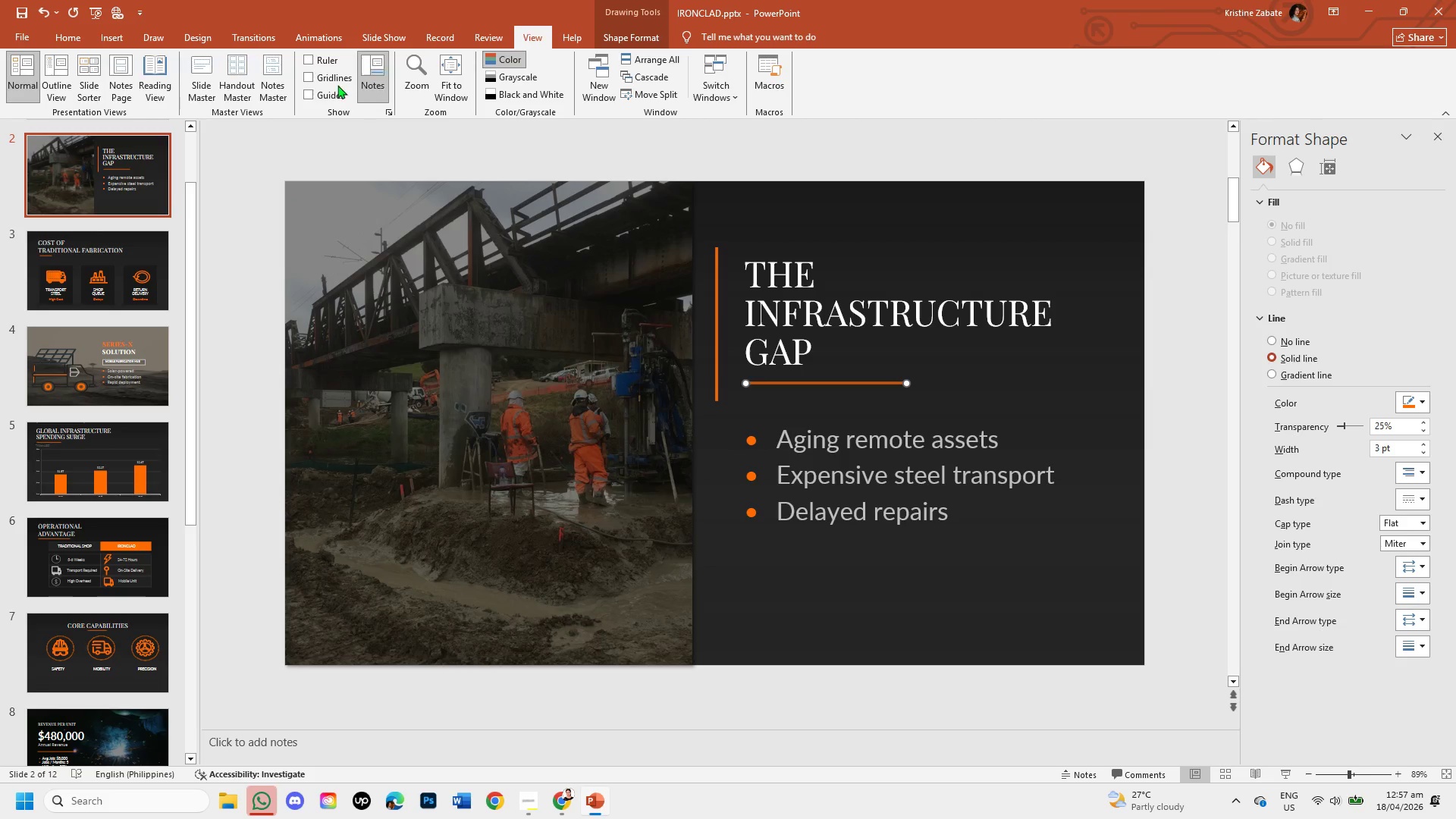 
hold_key(key=ControlLeft, duration=1.47)
 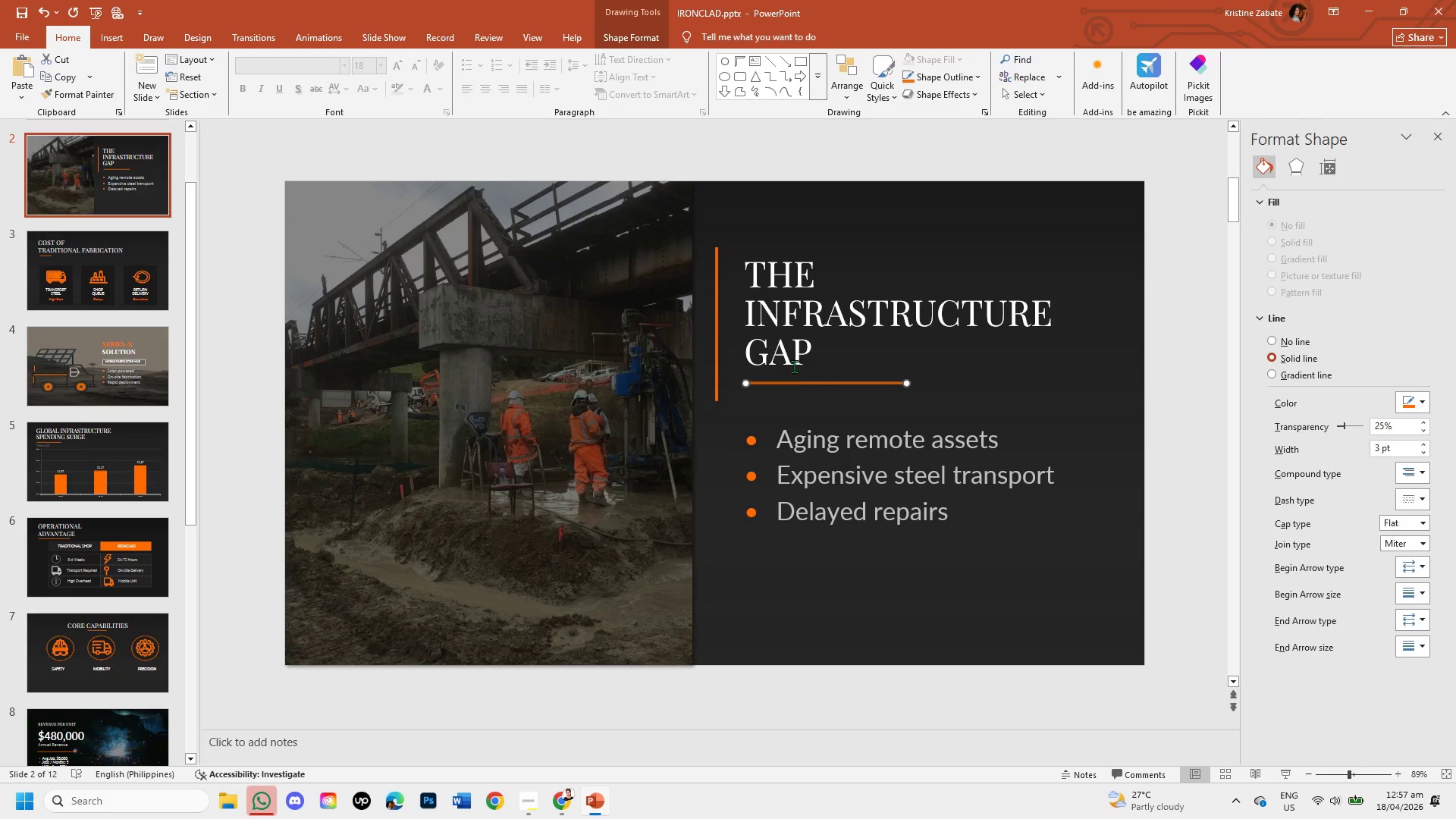 
hold_key(key=C, duration=0.33)
 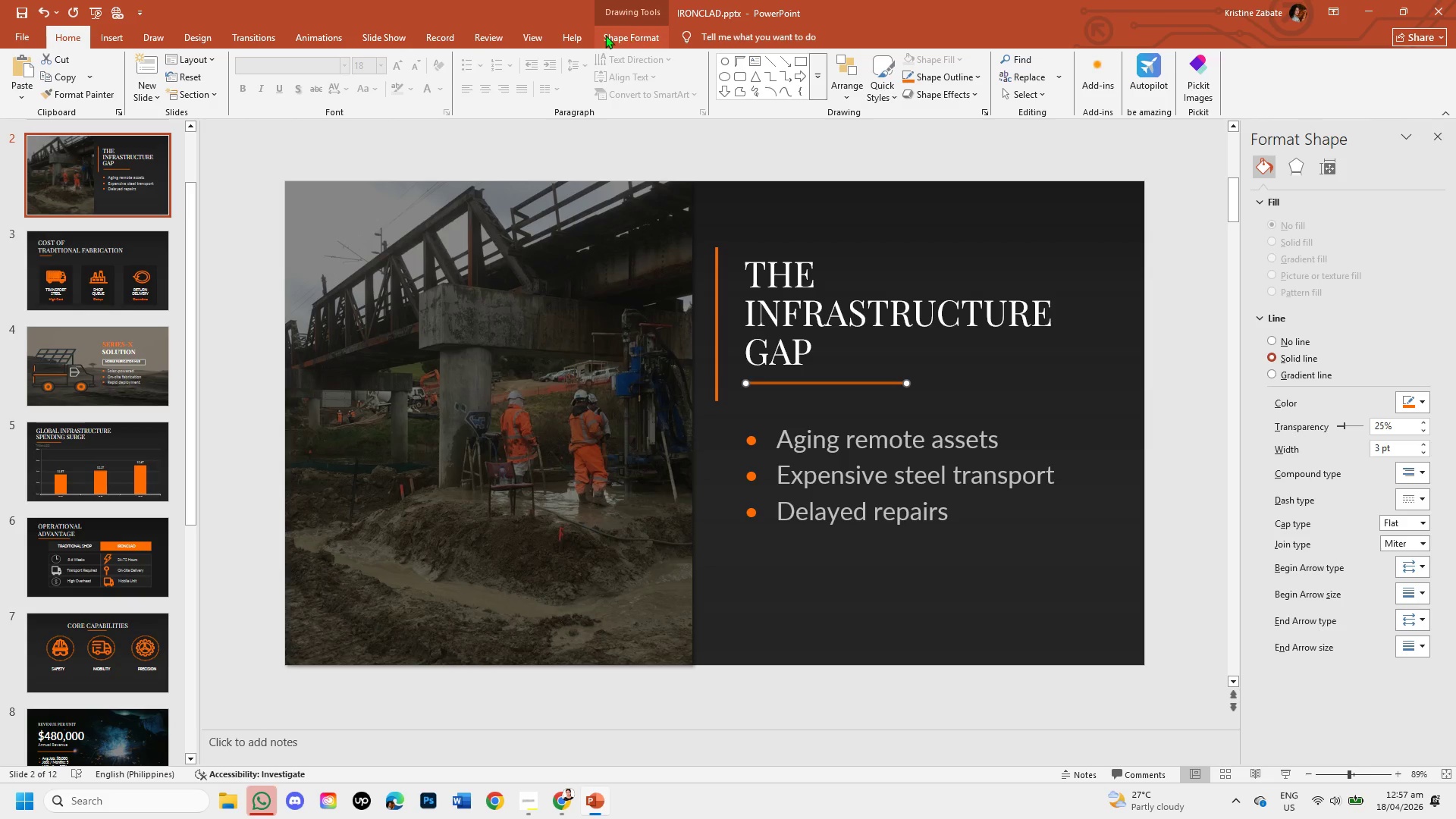 
left_click([536, 39])
 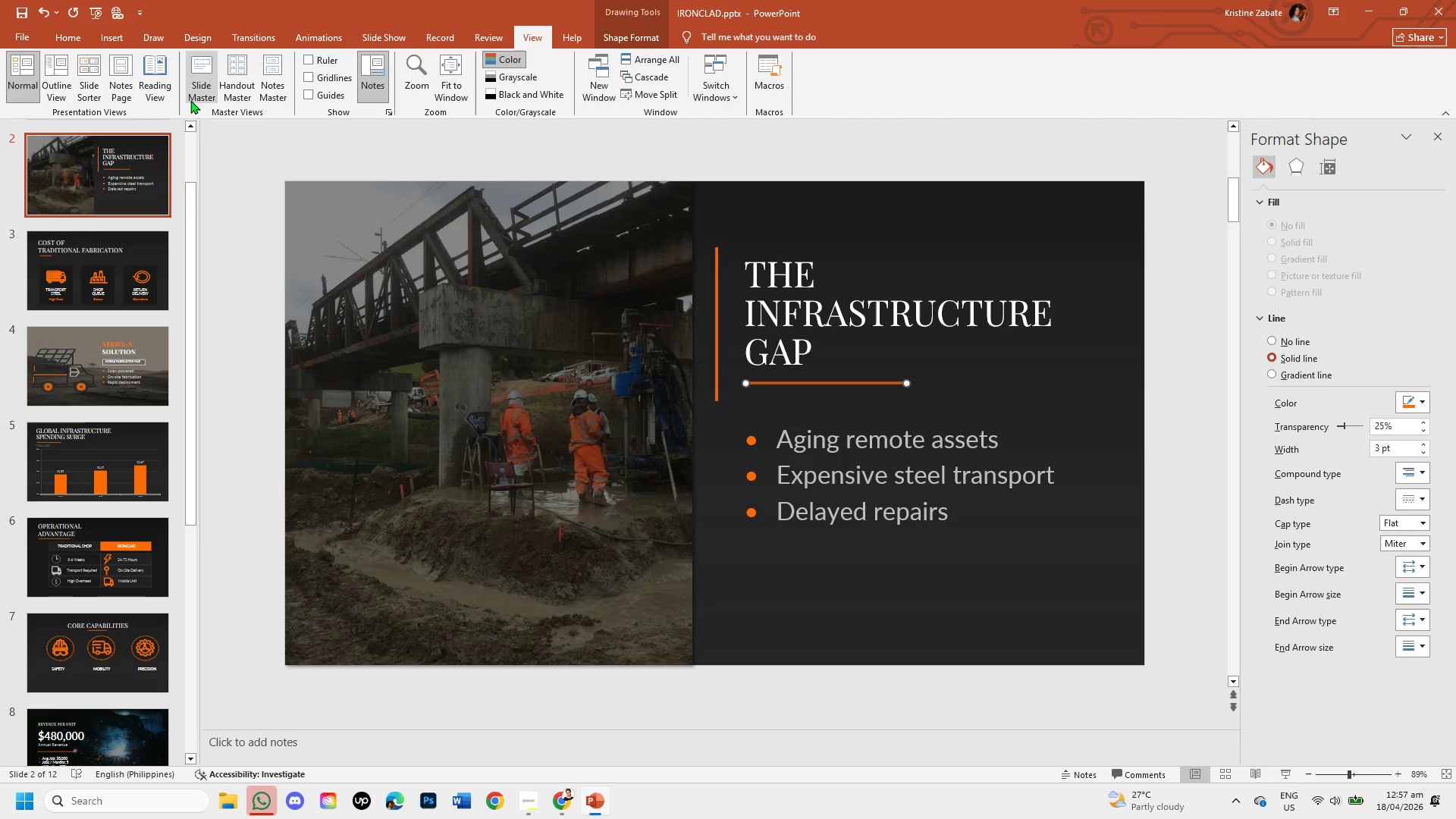 
left_click([198, 99])
 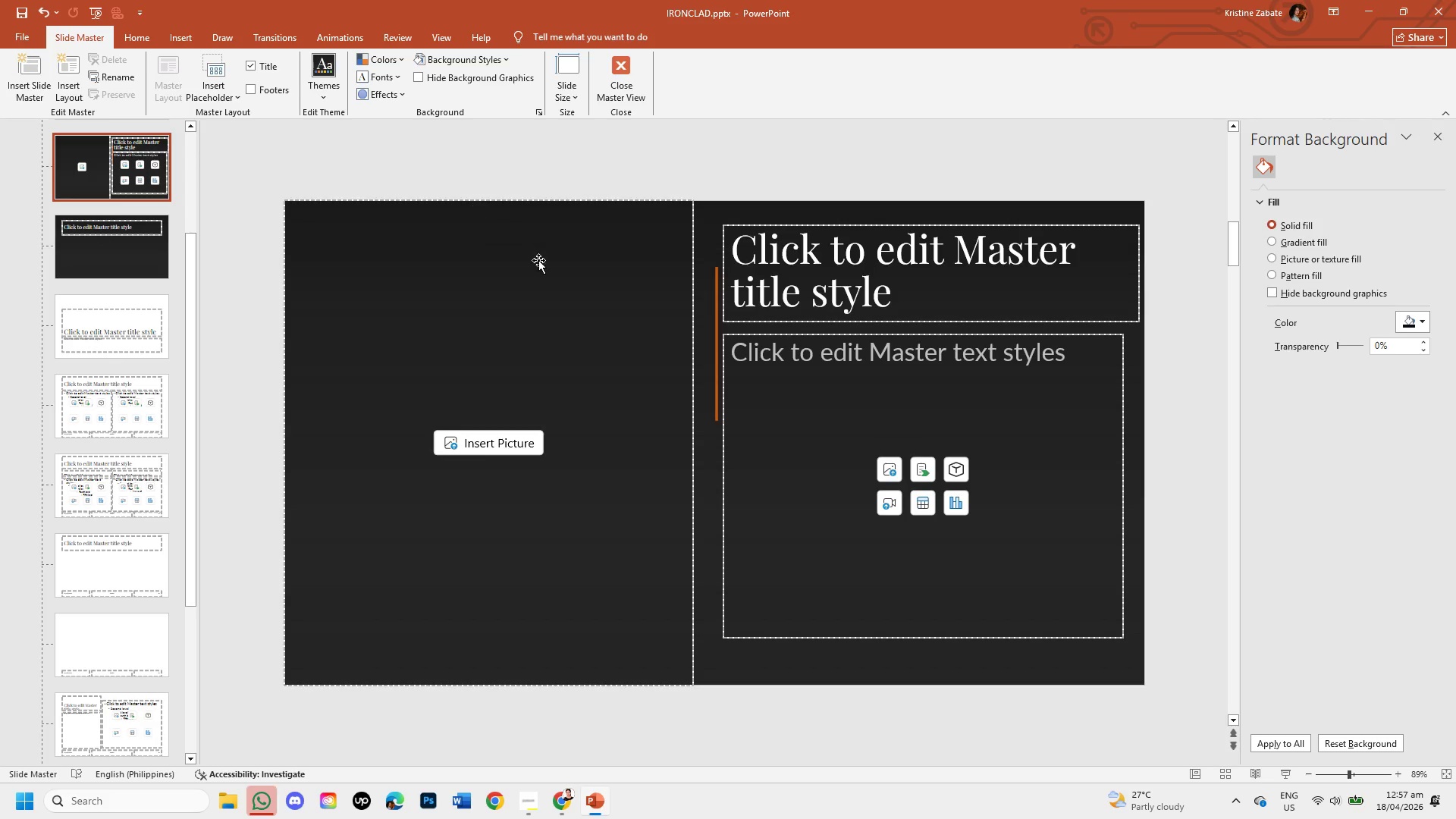 
wait(5.3)
 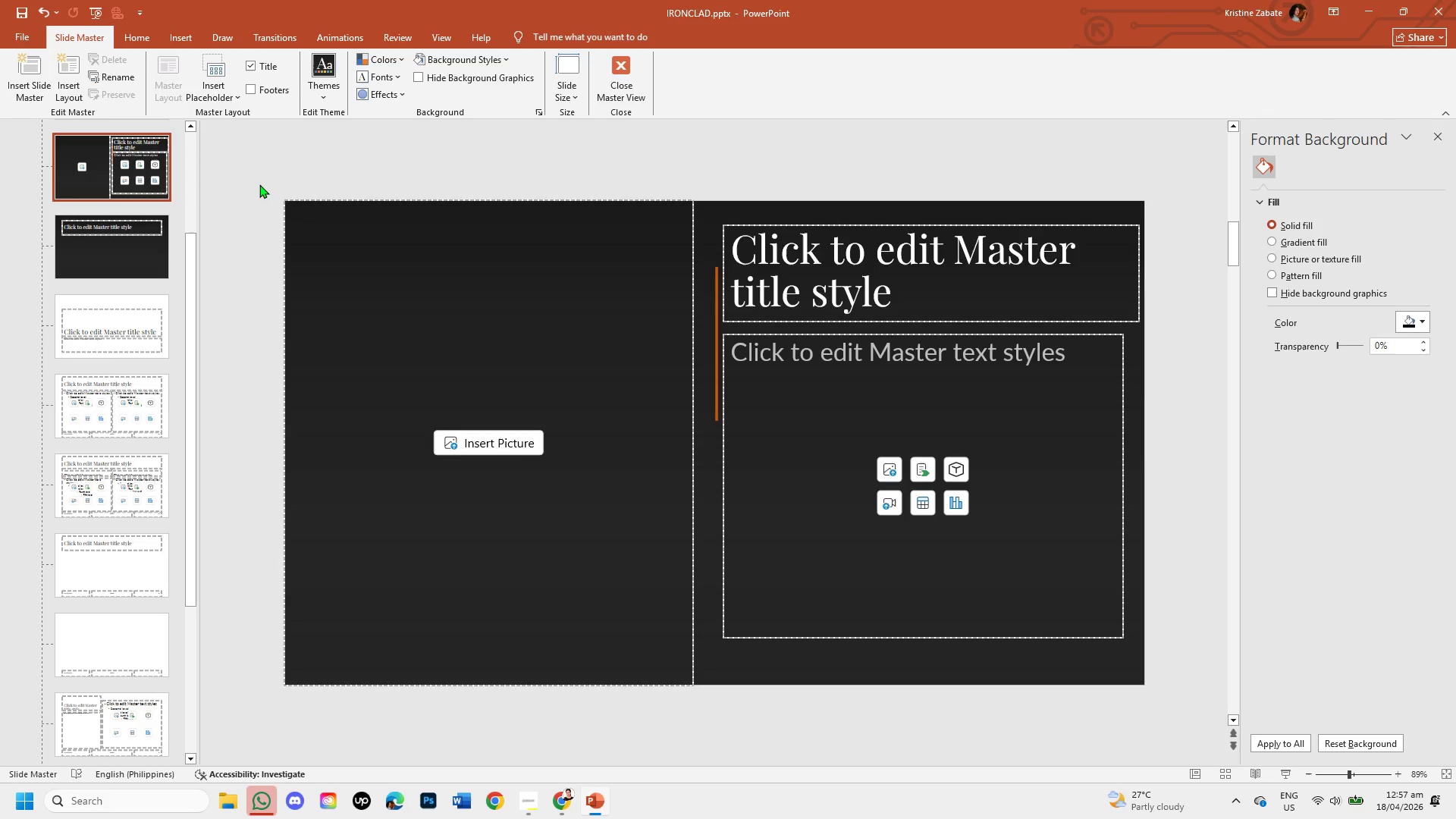 
key(Control+C)
 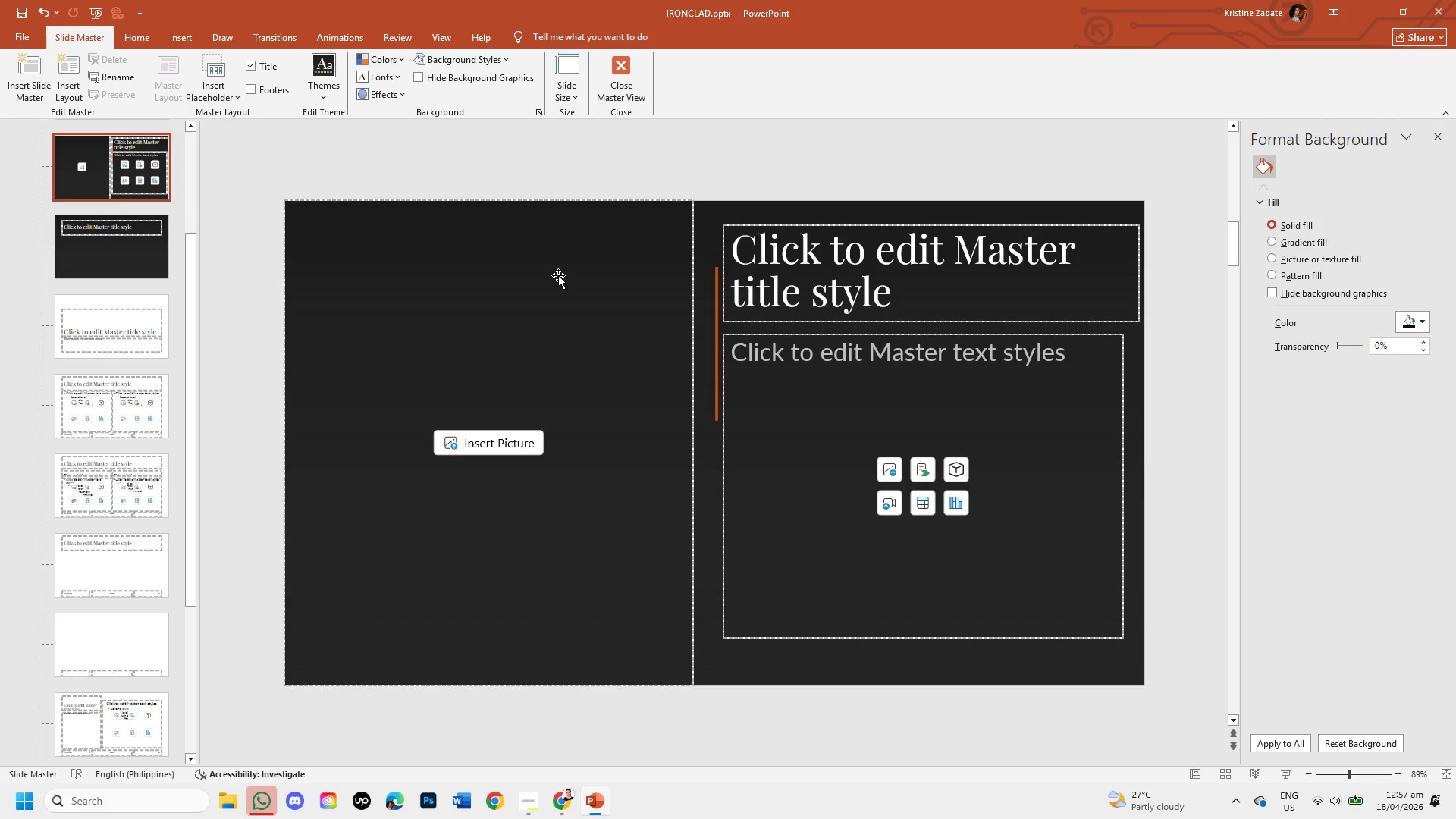 
key(Control+V)
 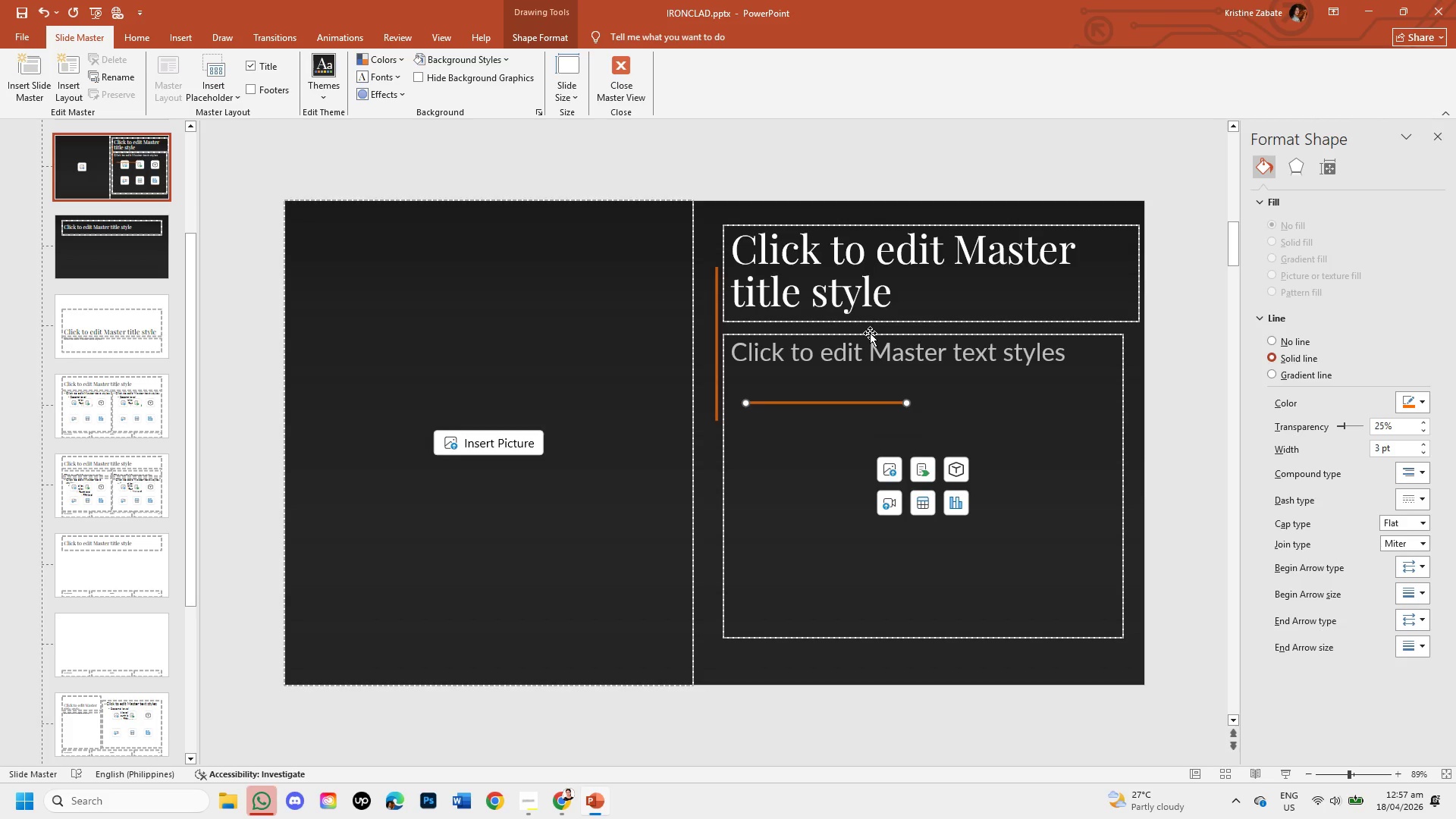 
left_click([870, 333])
 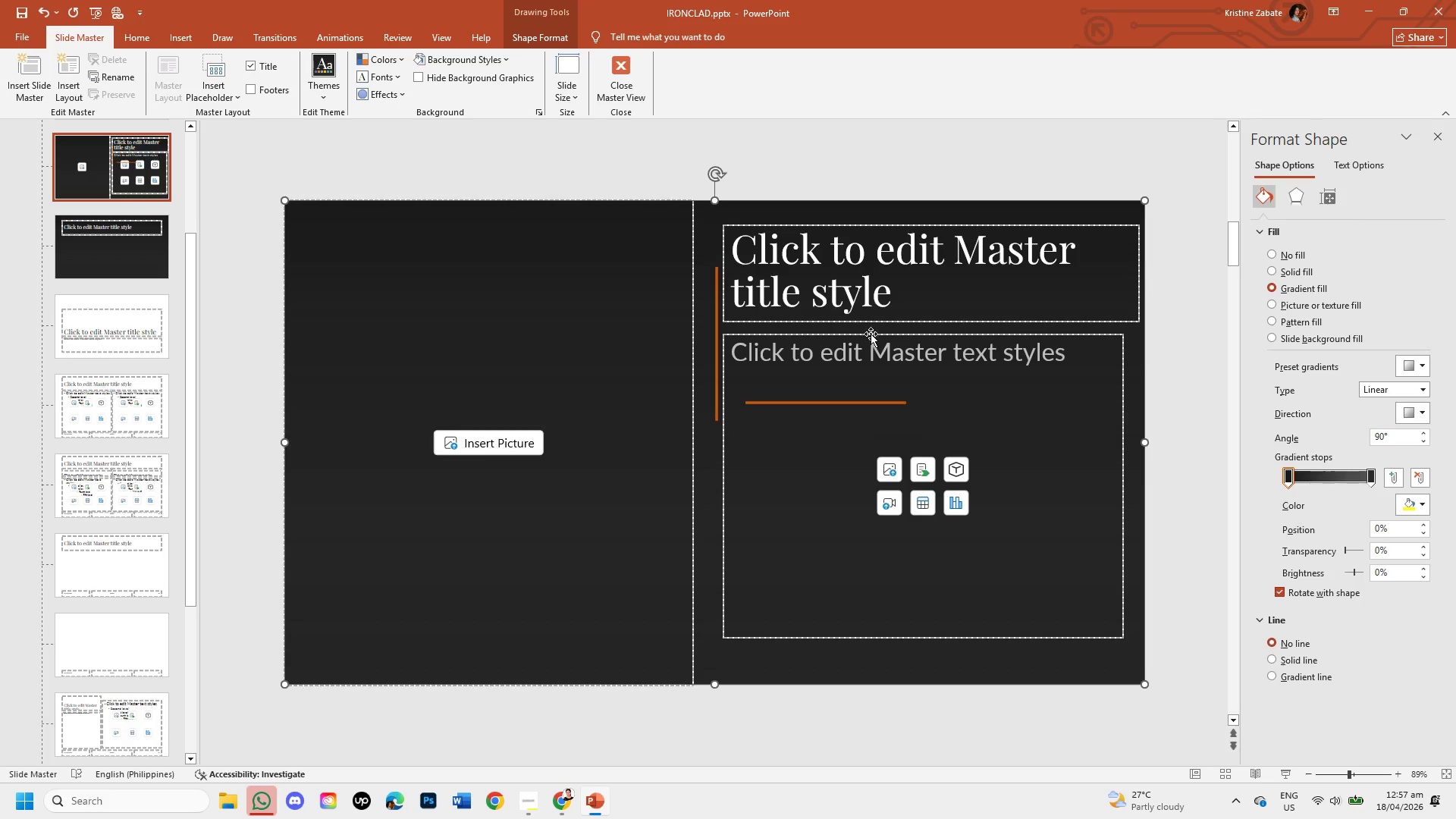 
left_click([869, 331])
 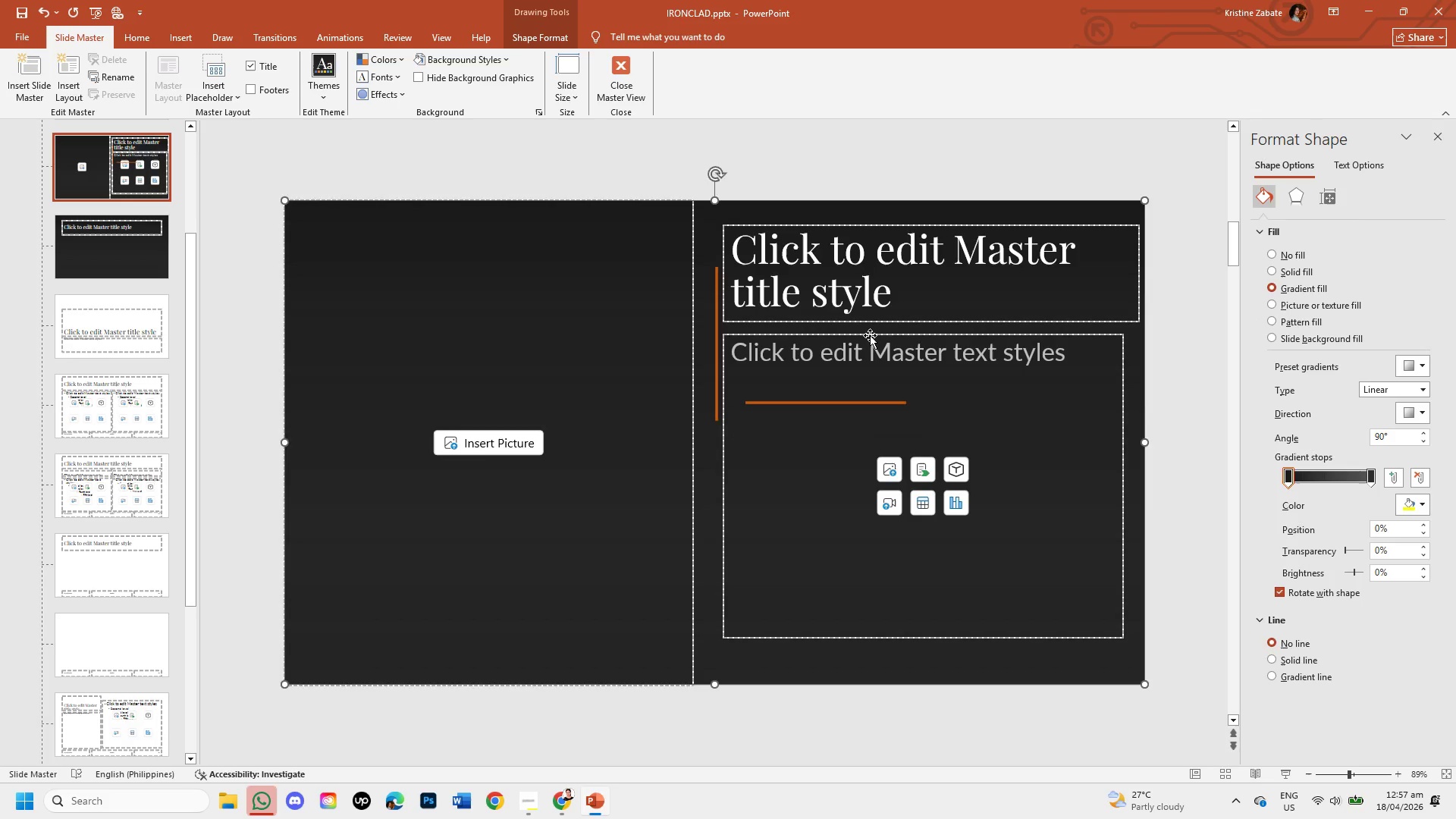 
left_click([870, 335])
 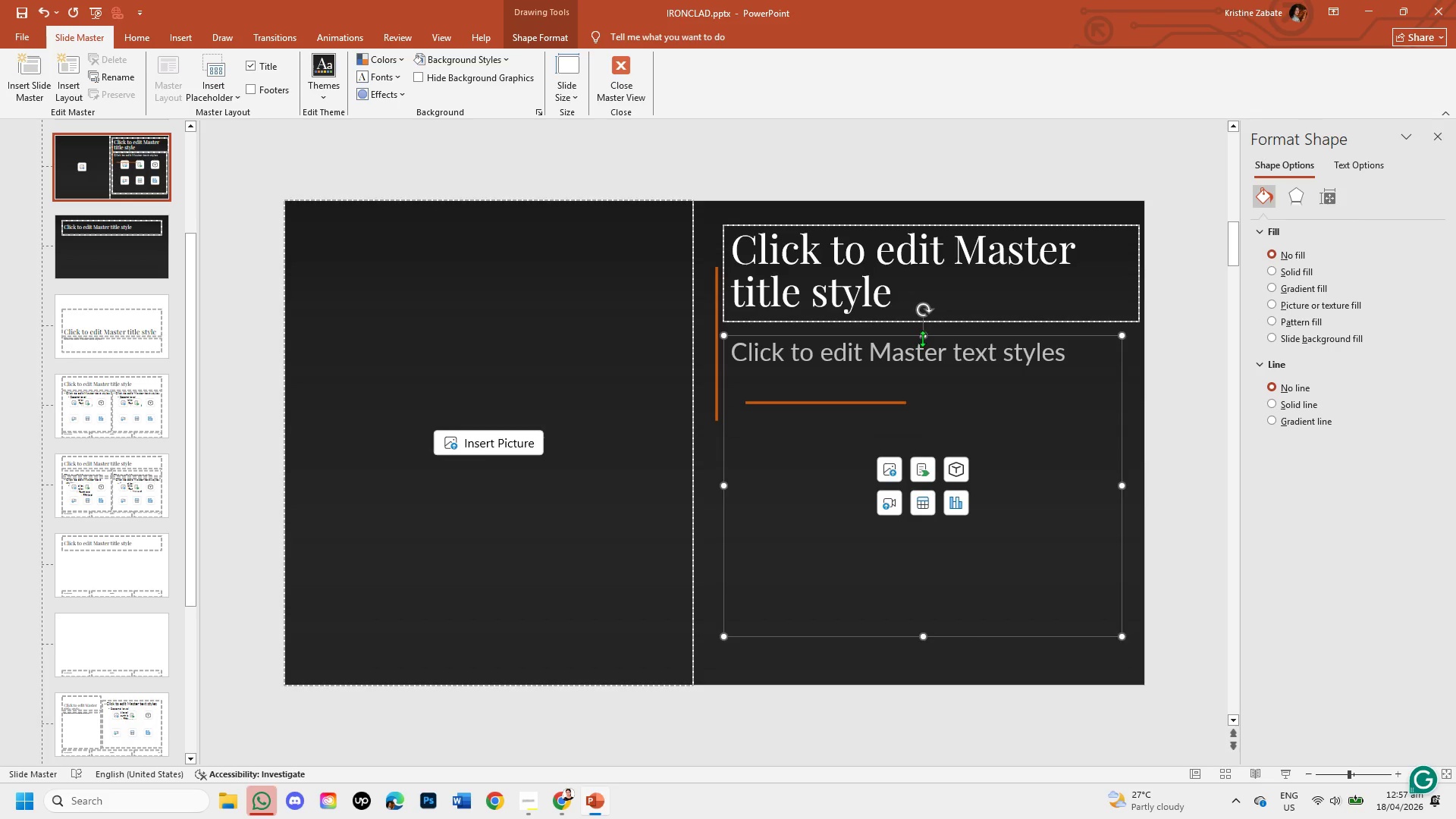 
left_click_drag(start_coordinate=[925, 337], to_coordinate=[917, 434])
 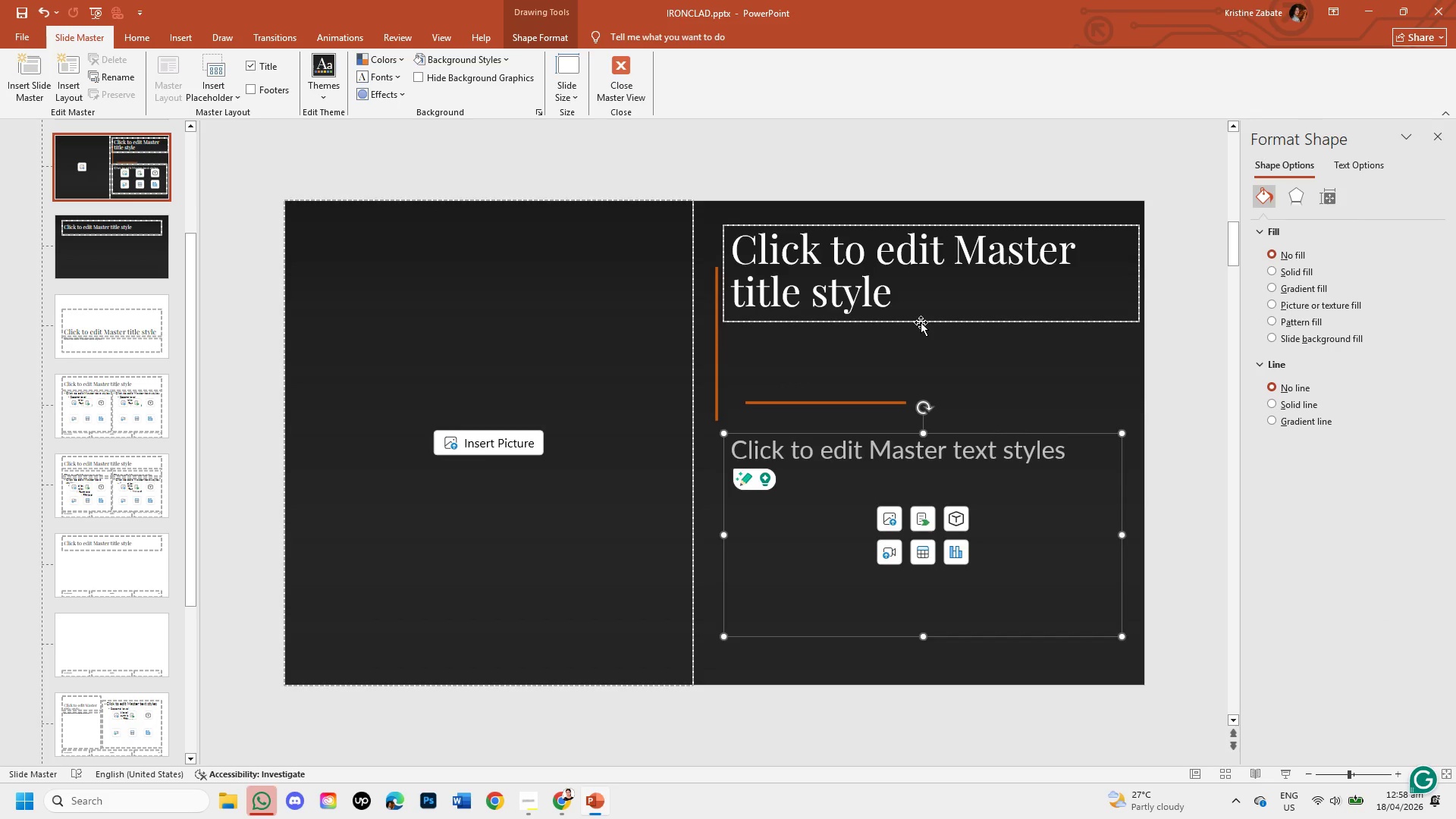 
left_click([921, 322])
 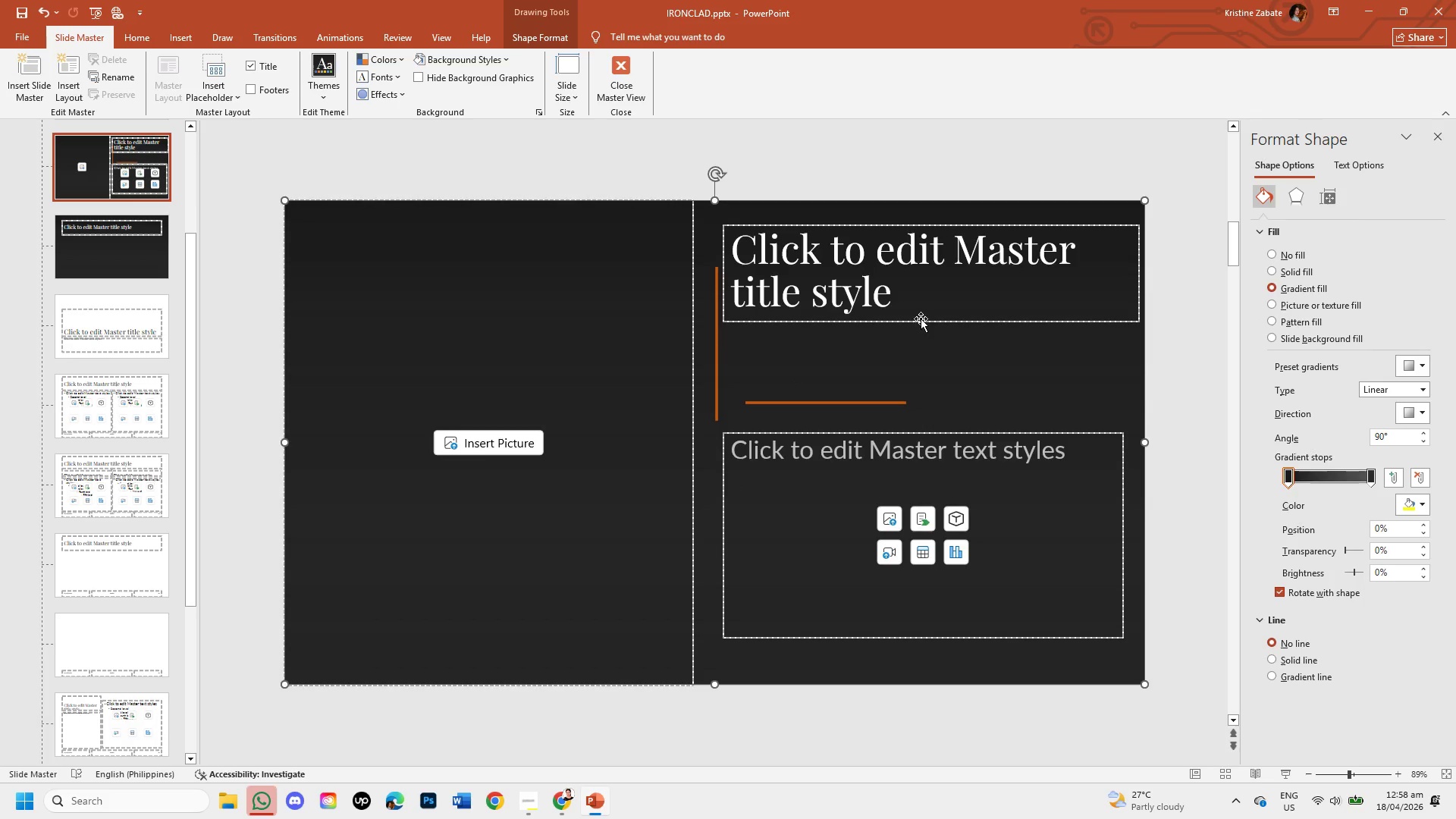 
left_click([921, 318])
 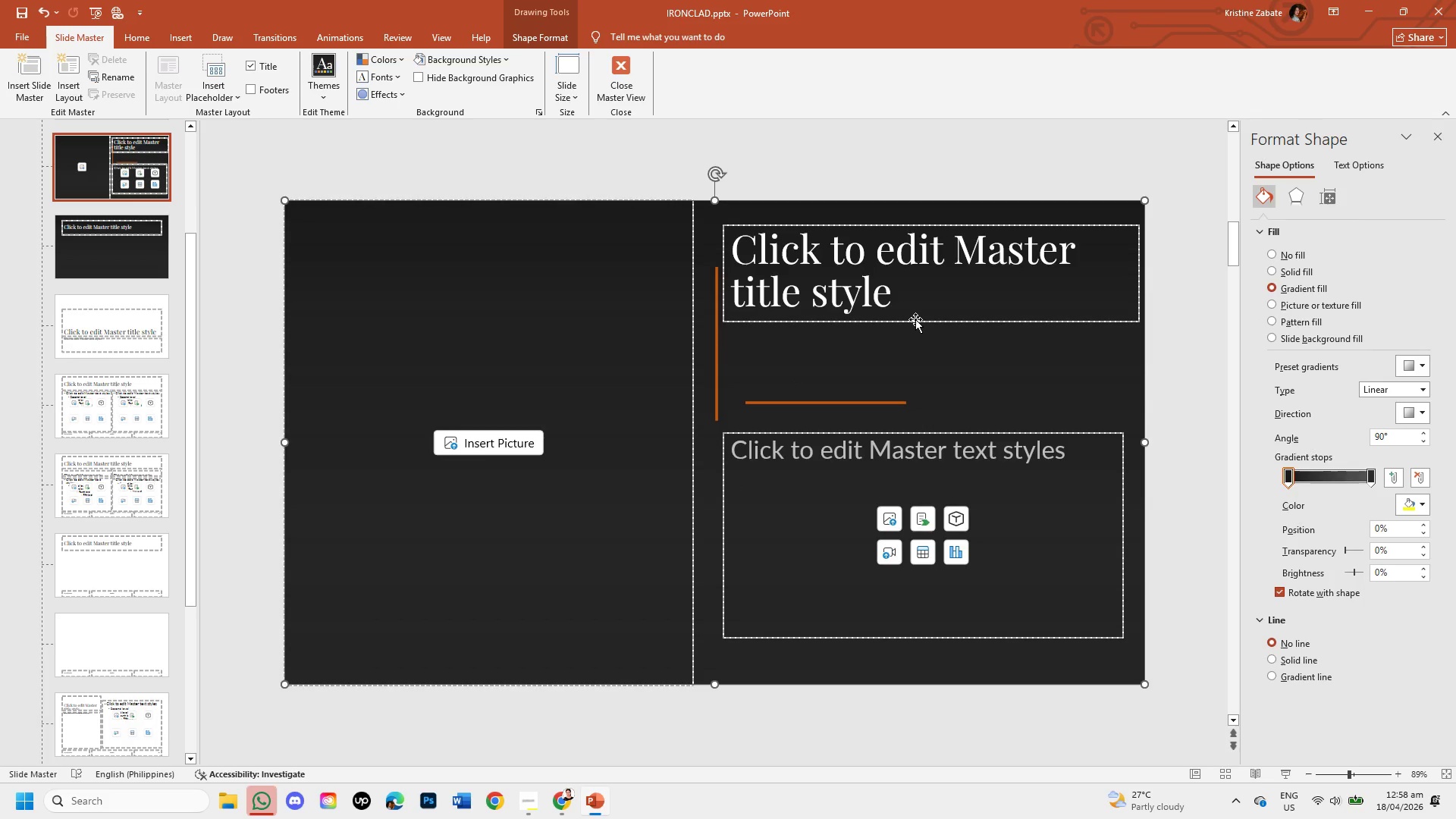 
left_click([915, 319])
 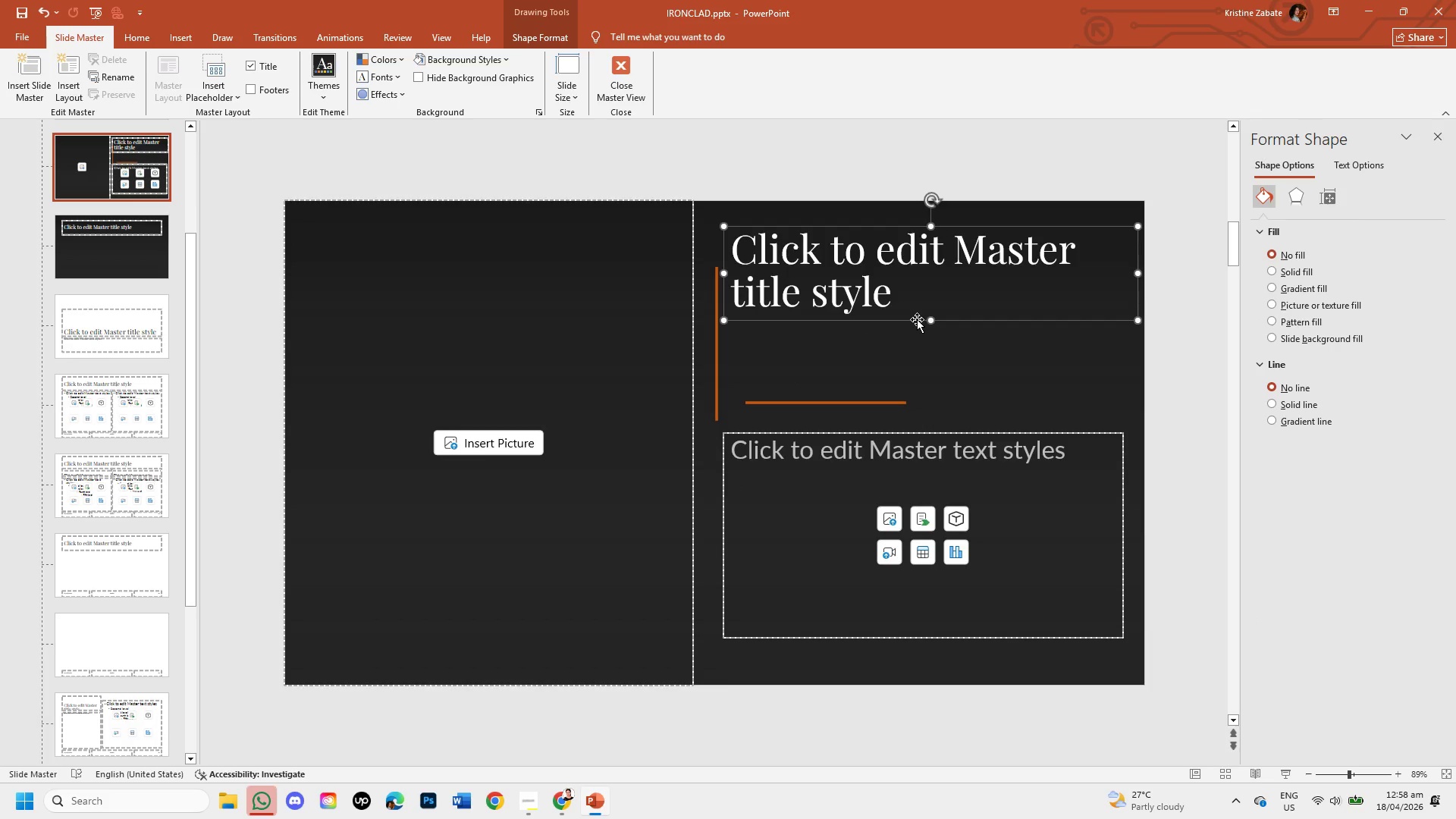 
left_click_drag(start_coordinate=[917, 319], to_coordinate=[924, 381])
 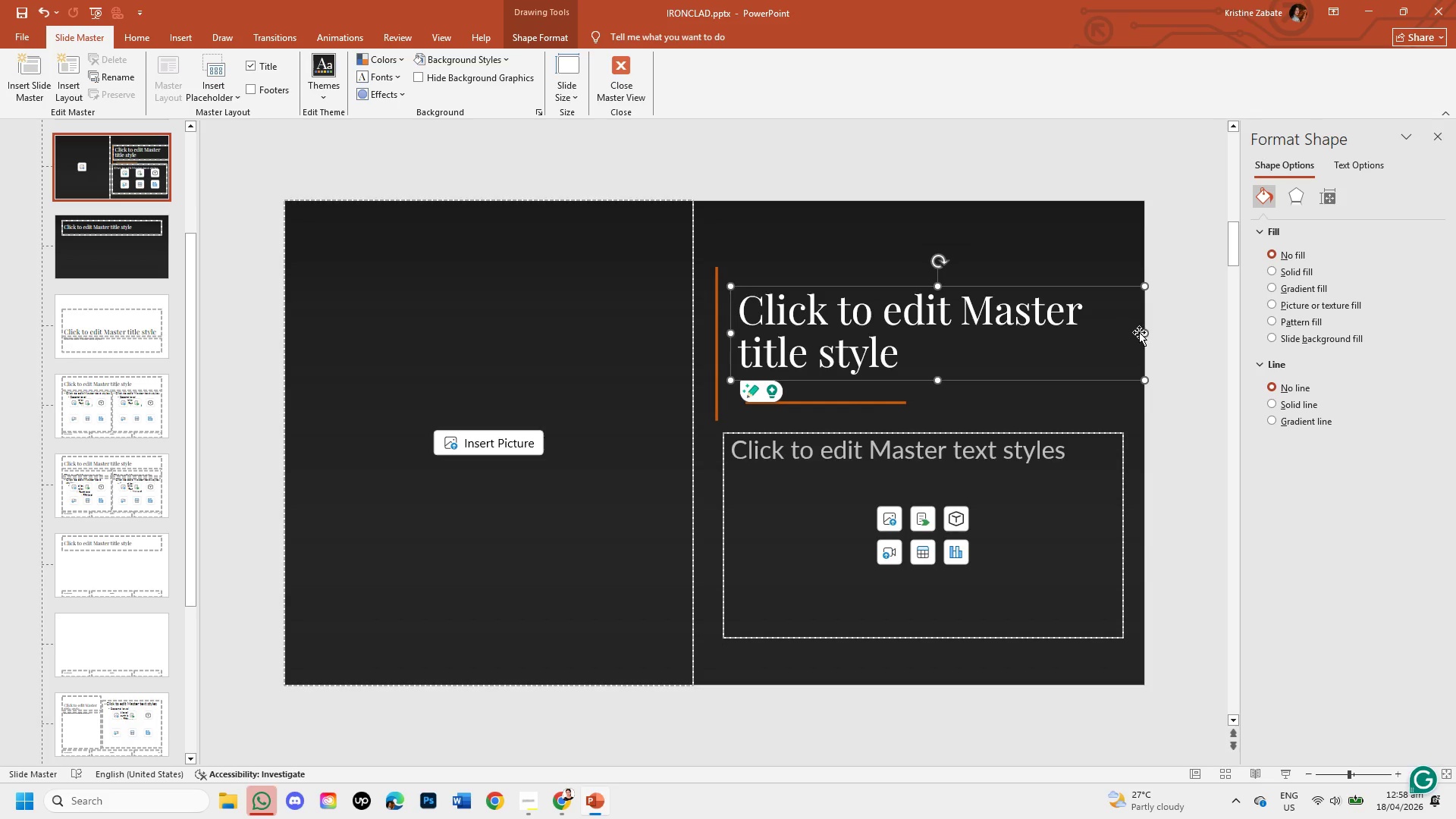 
left_click_drag(start_coordinate=[1143, 333], to_coordinate=[1132, 336])
 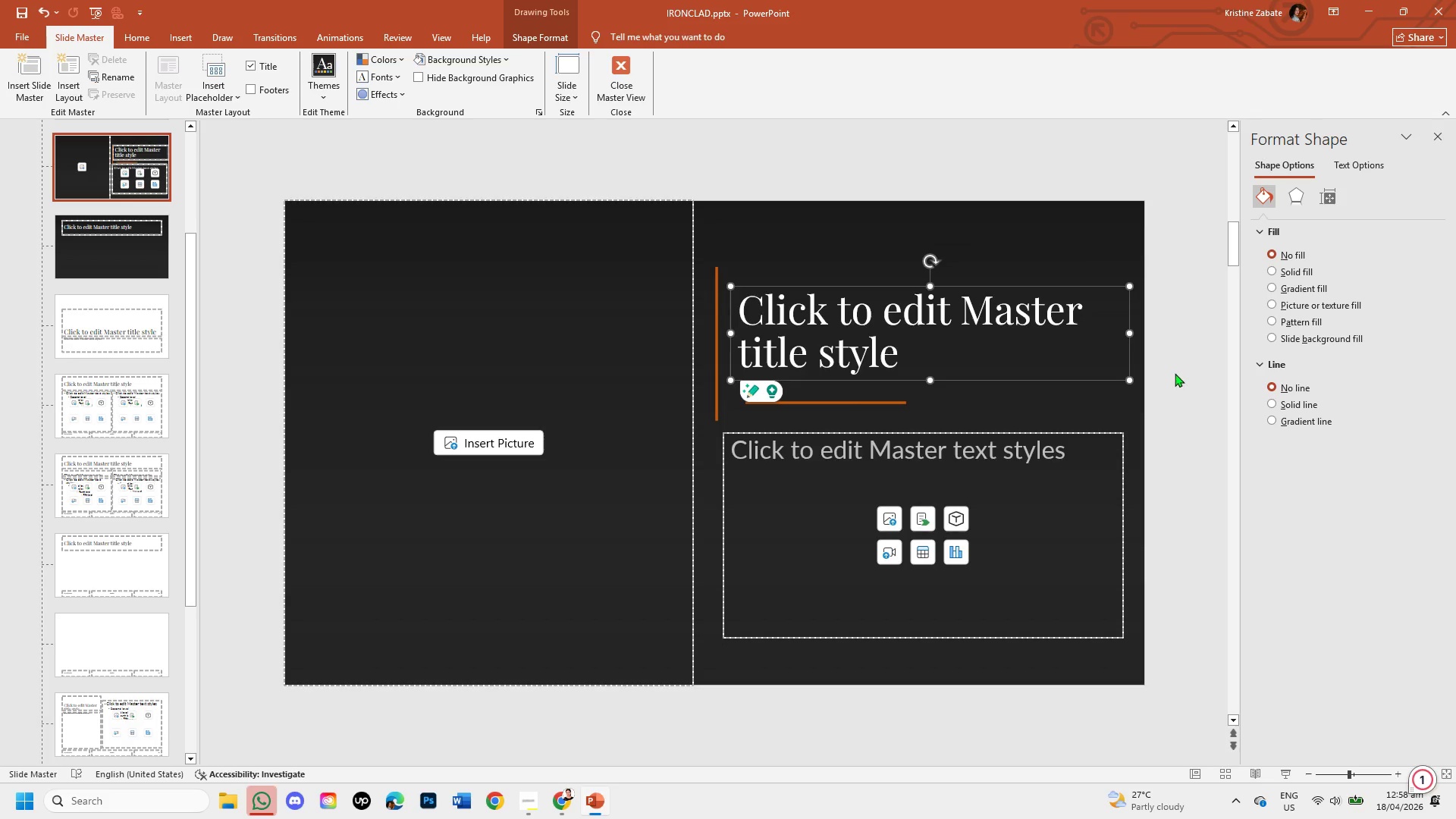 
left_click([1175, 373])
 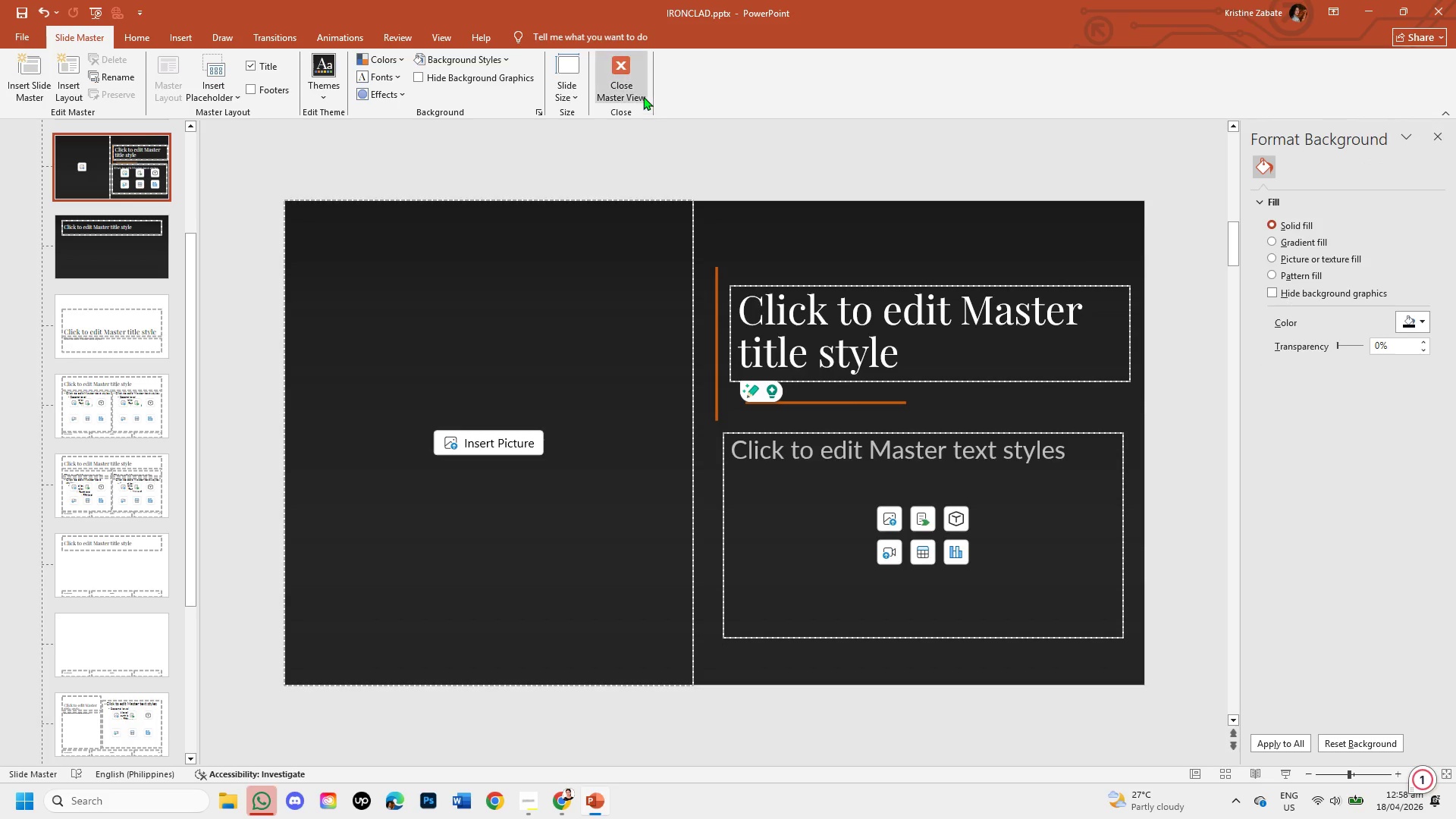 
left_click([633, 90])
 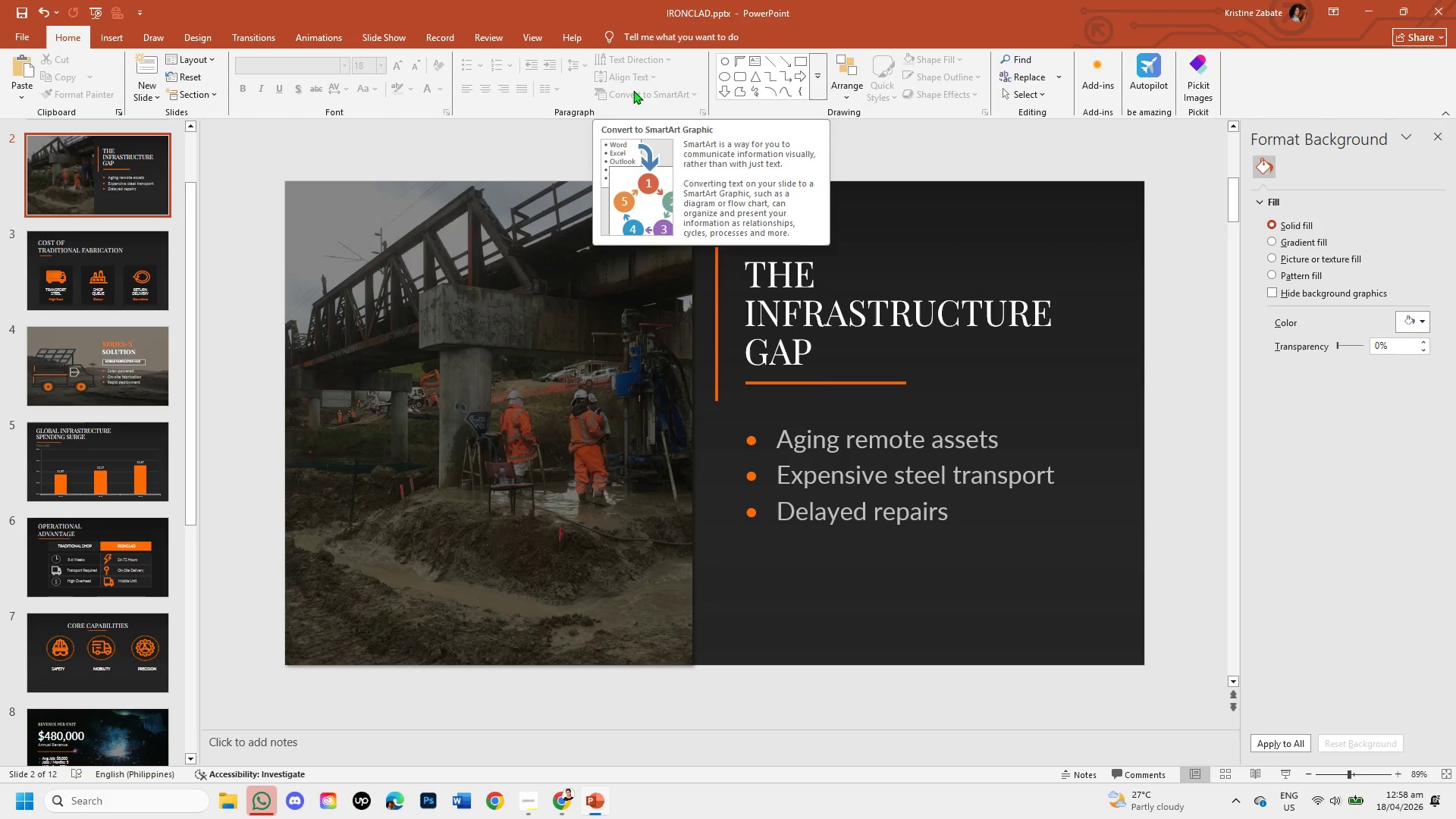 
left_click([540, 150])
 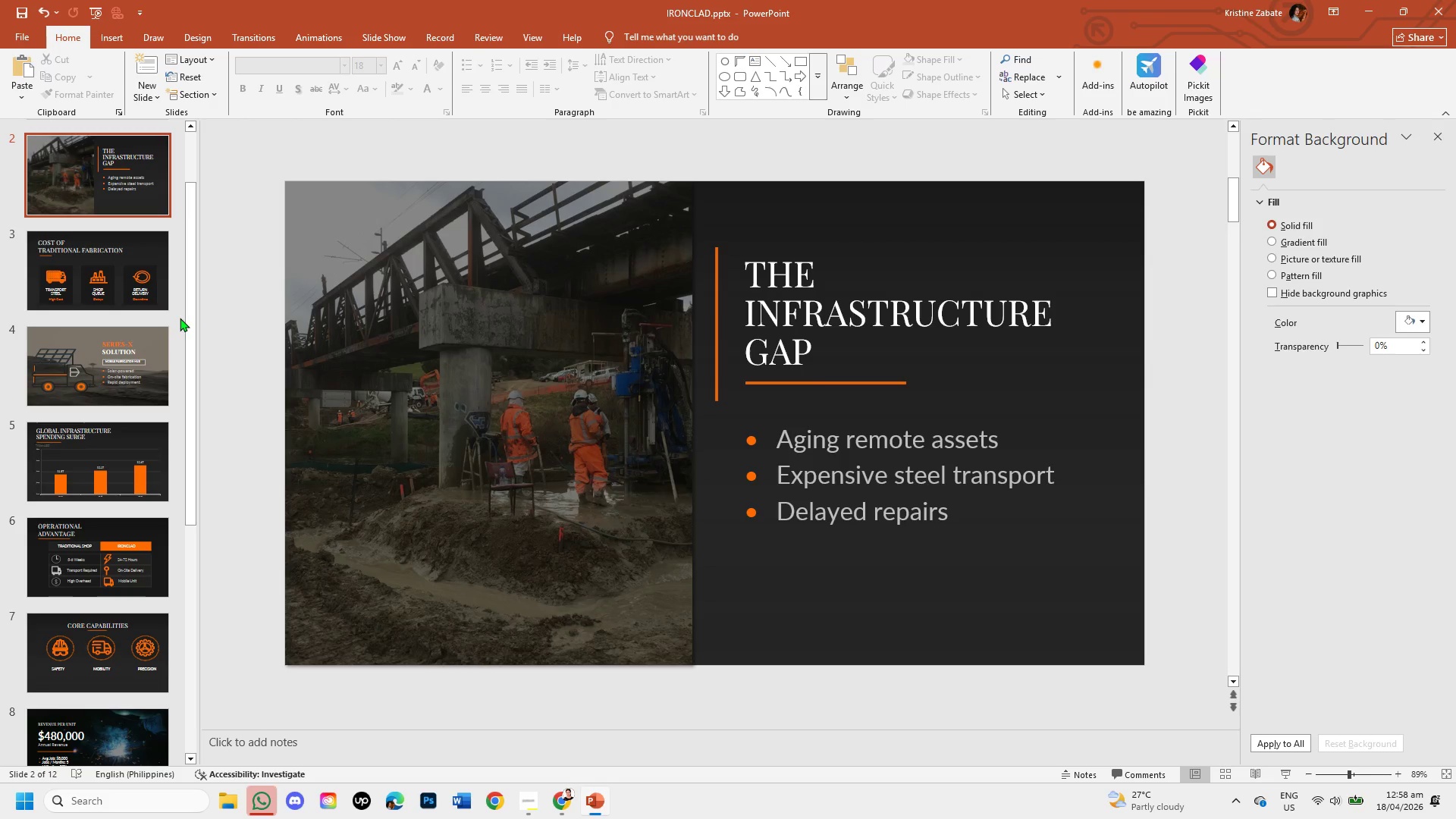 
left_click_drag(start_coordinate=[189, 319], to_coordinate=[189, 219])
 